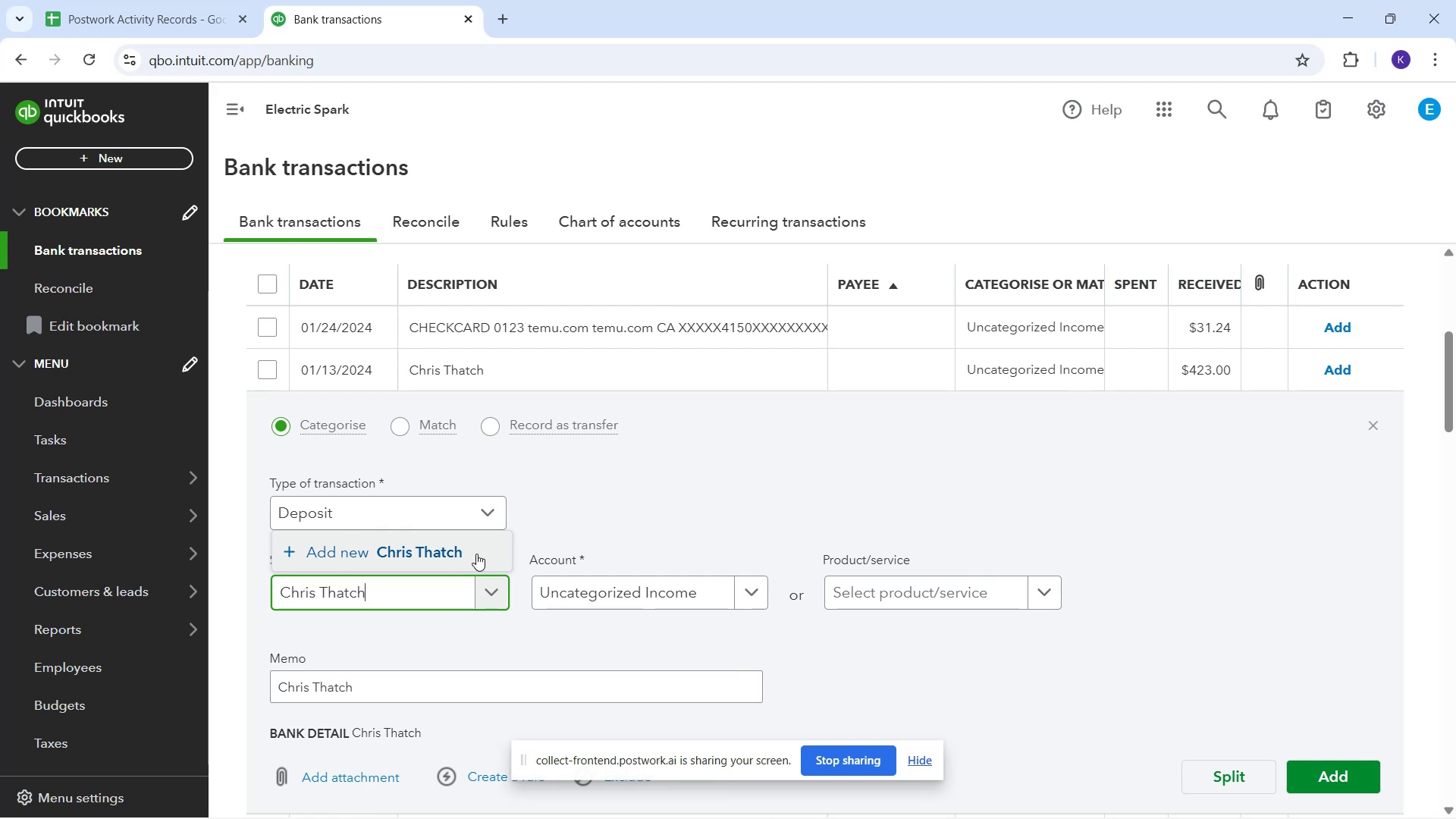 
left_click([476, 554])
 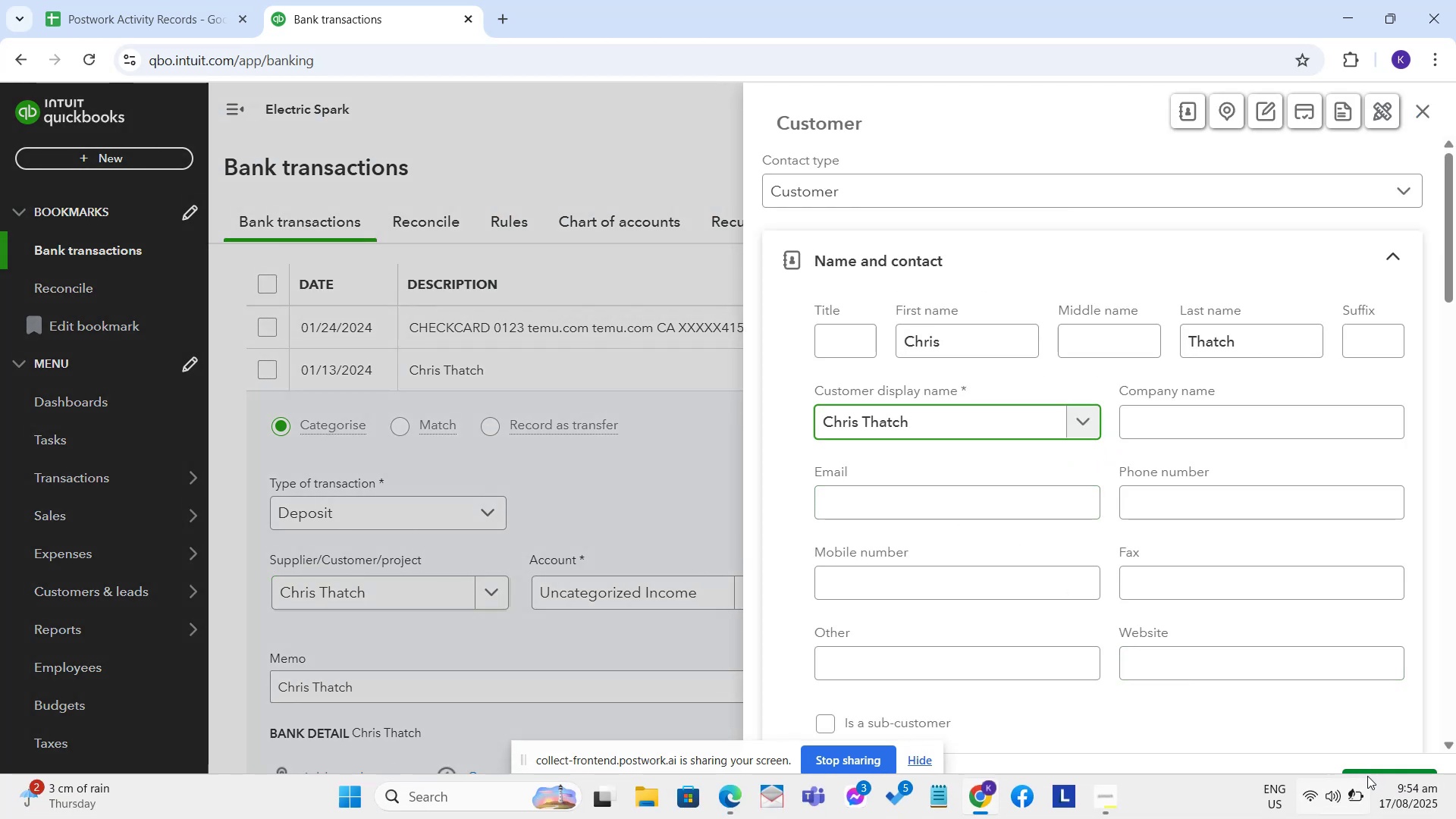 
wait(6.76)
 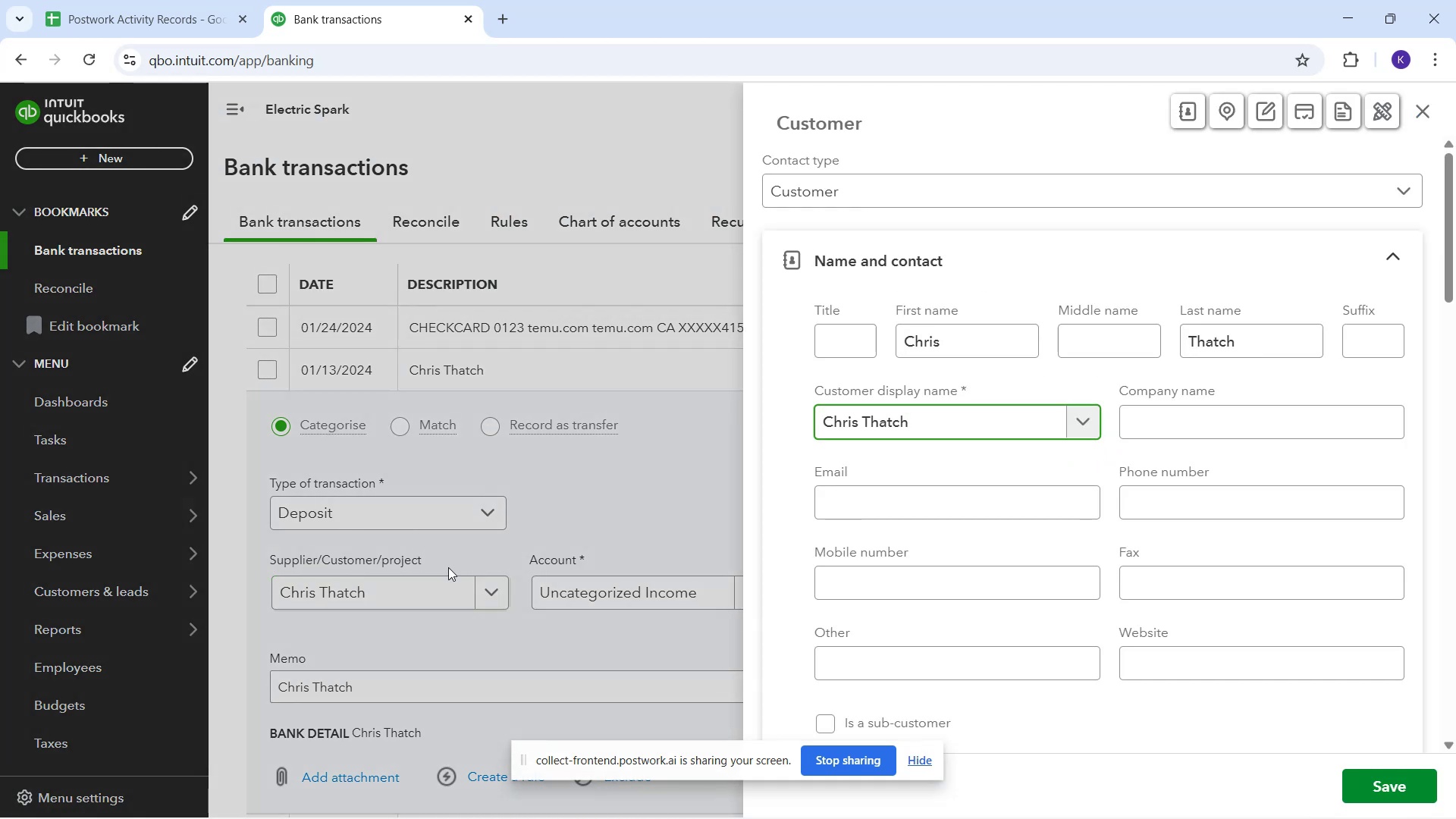 
left_click([1359, 777])
 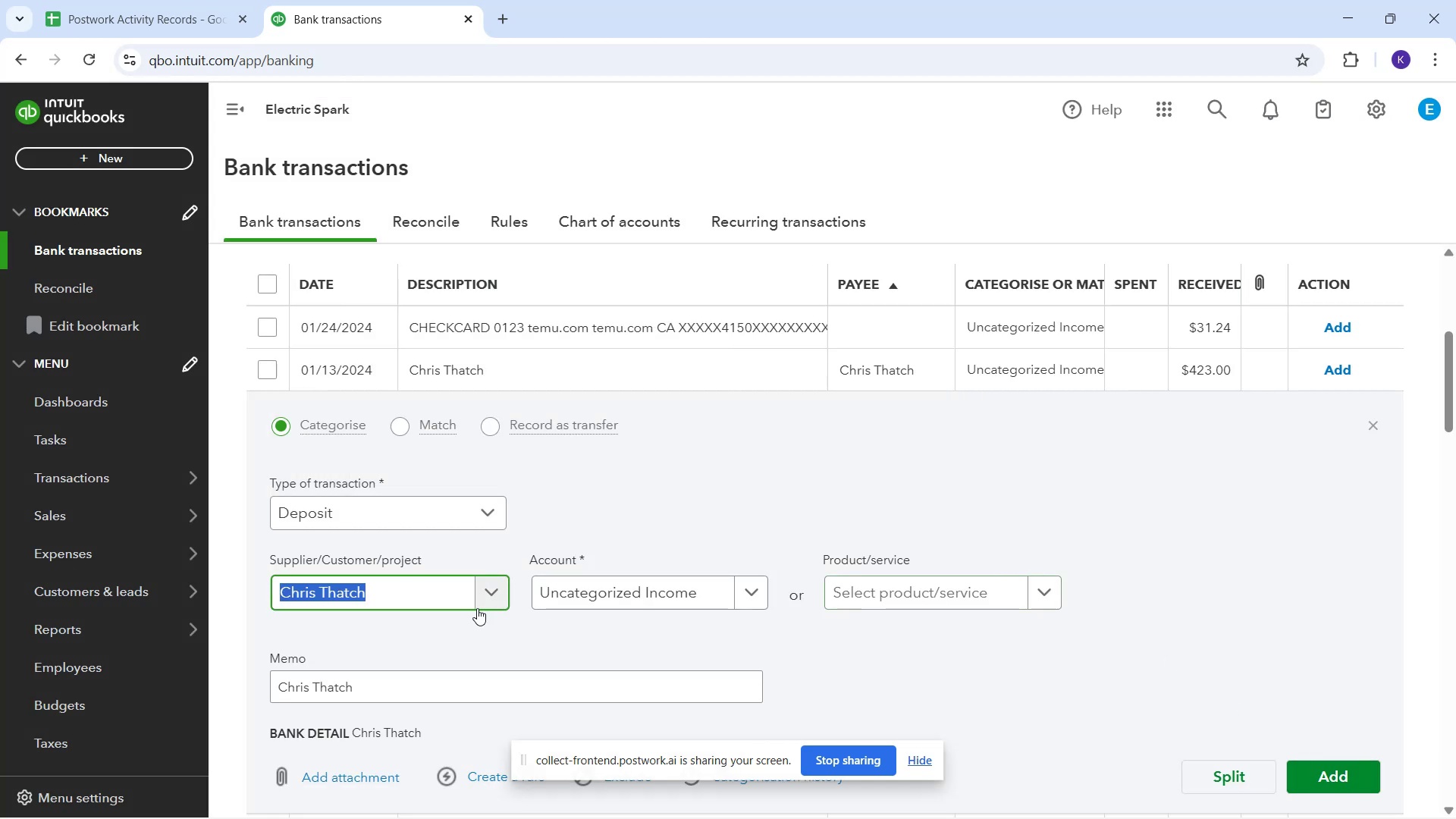 
left_click([607, 615])
 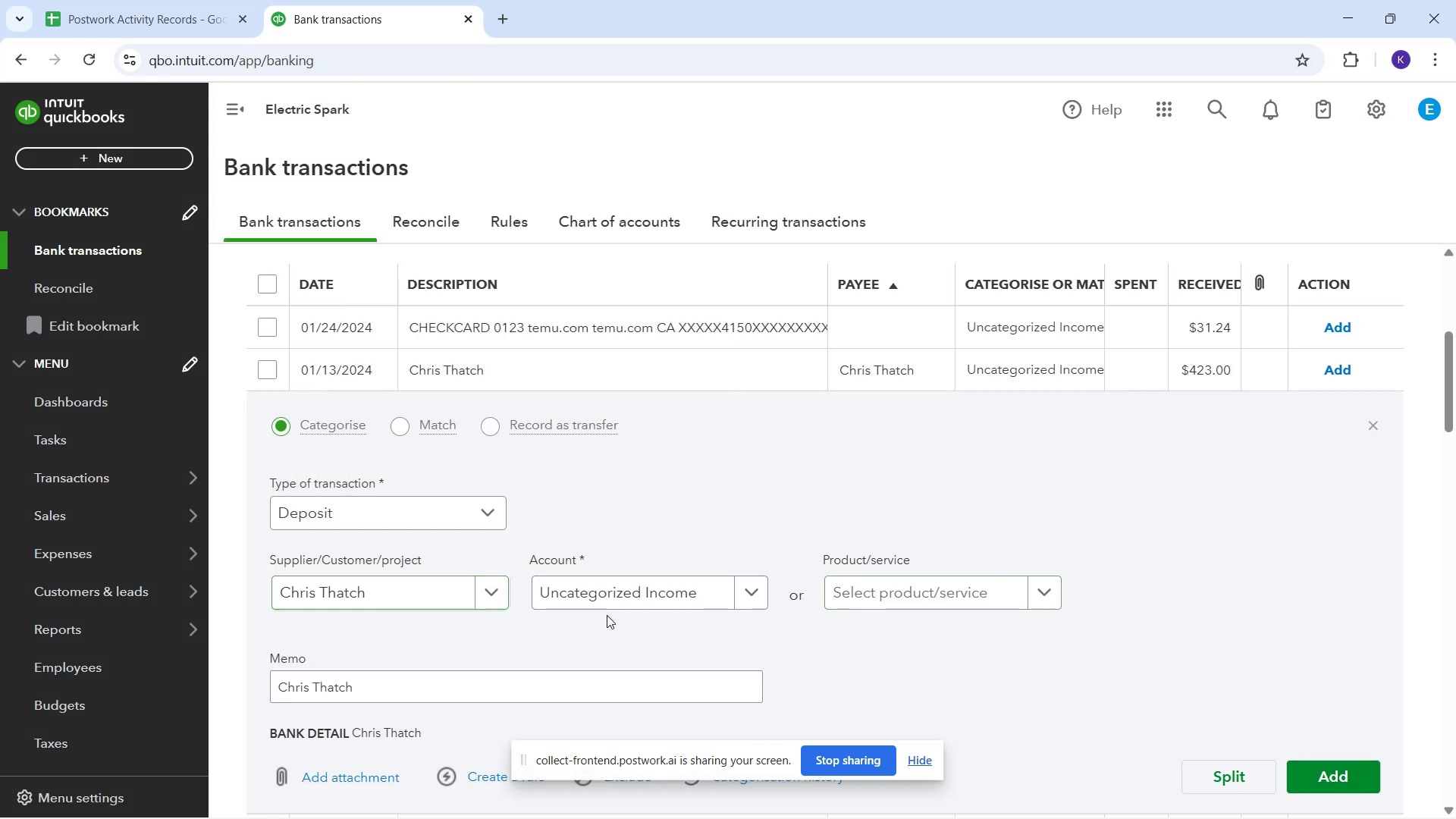 
type(ser)
 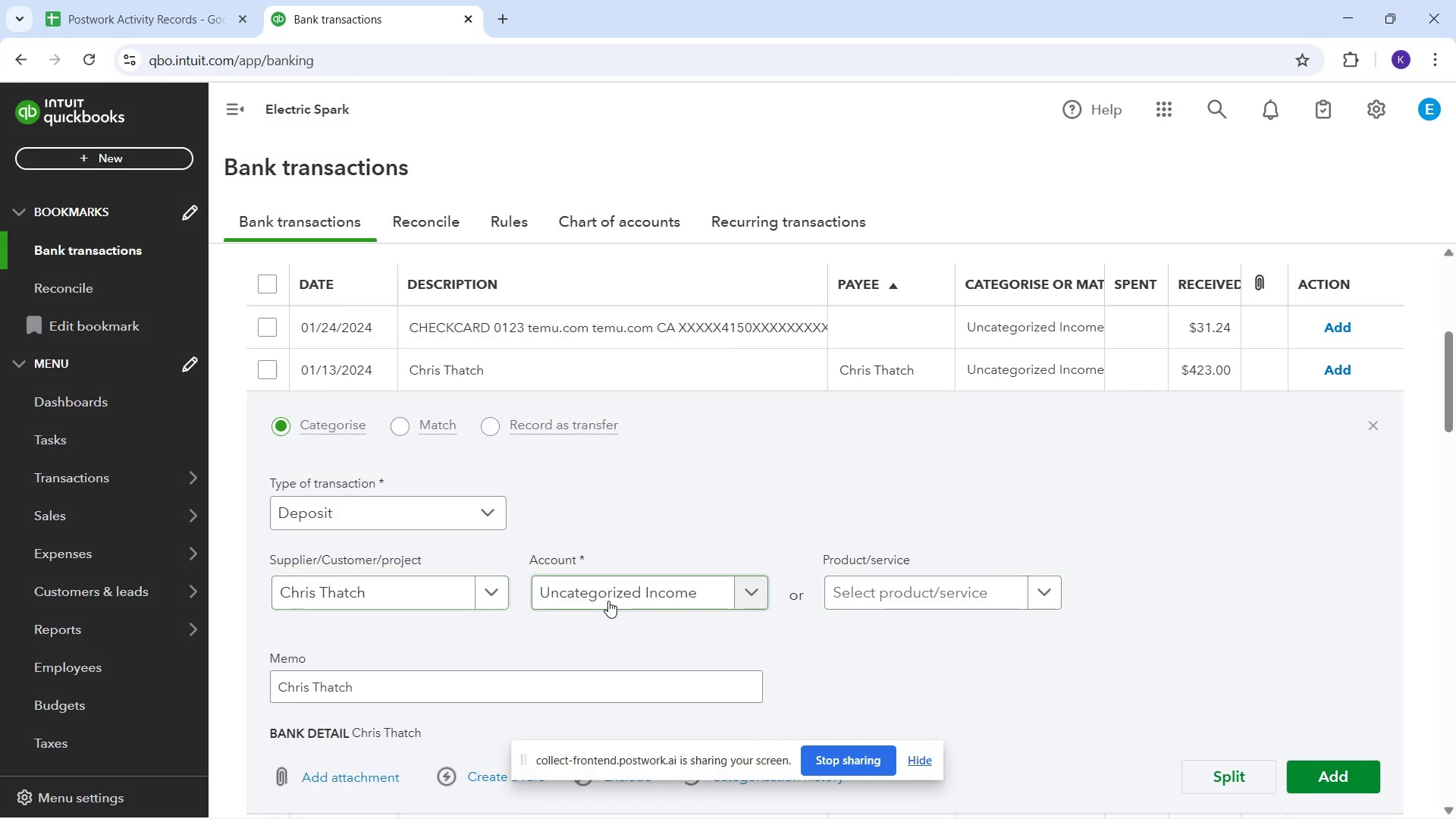 
left_click([608, 601])
 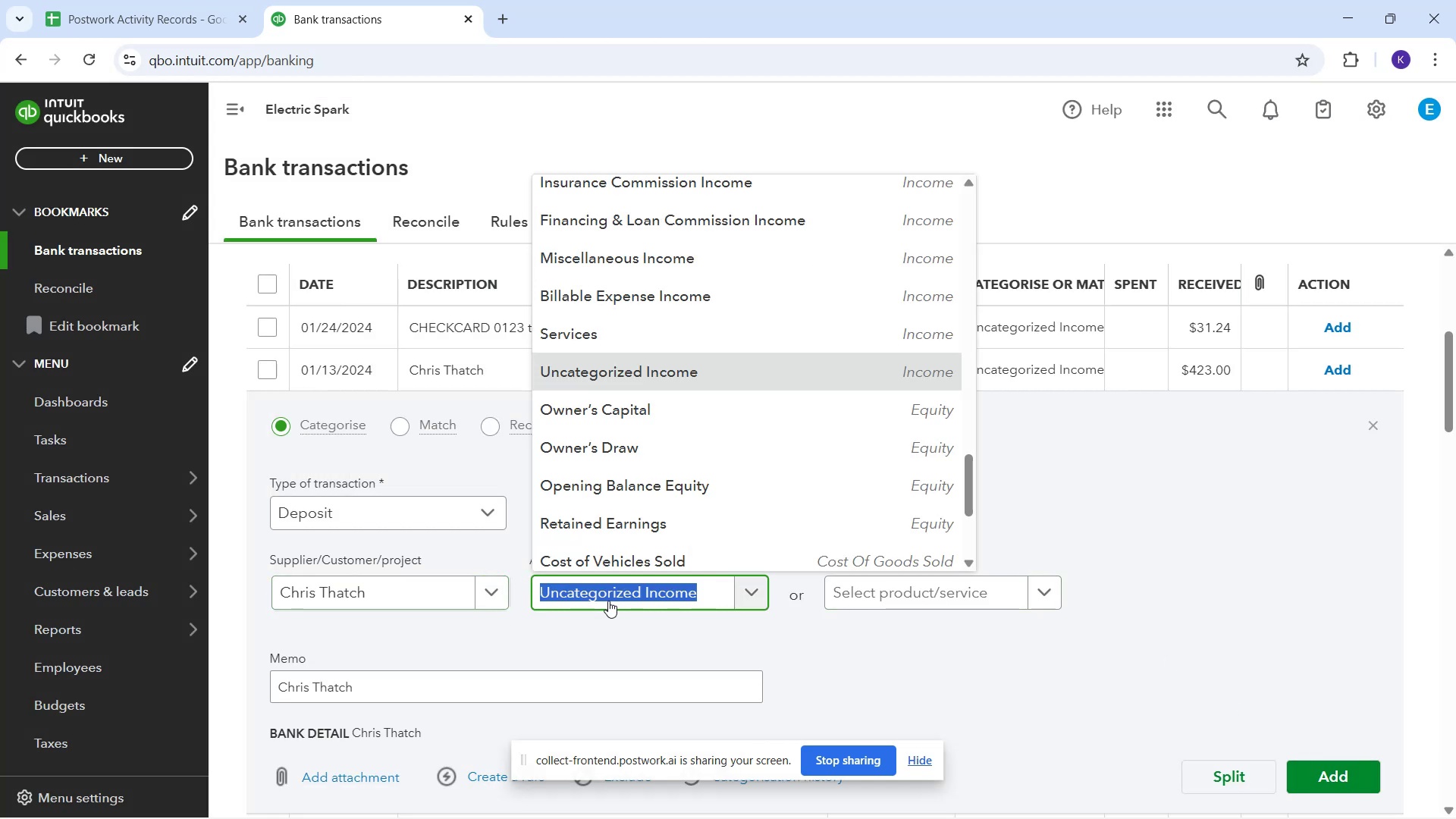 
type(ser)
 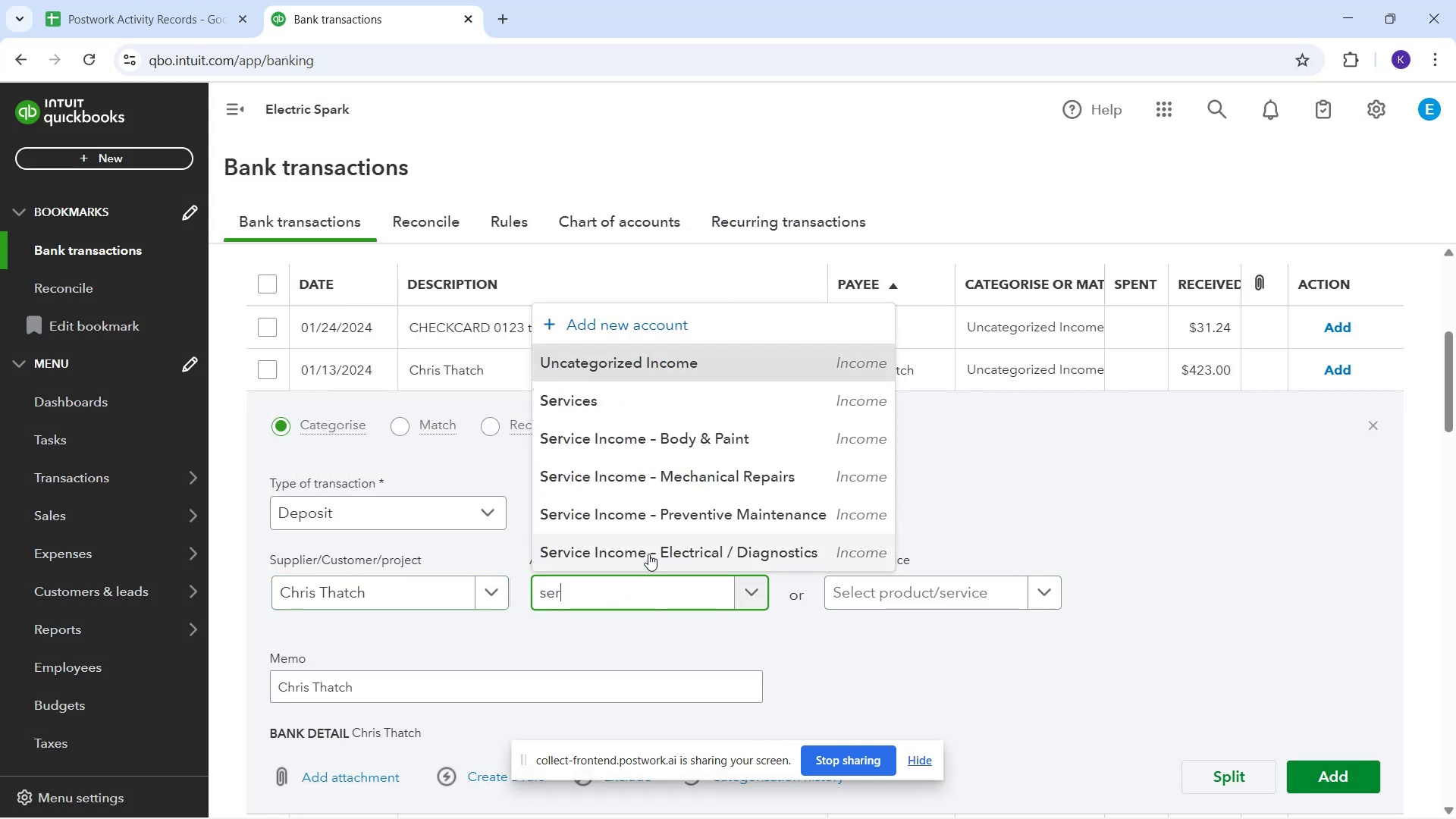 
left_click([651, 550])
 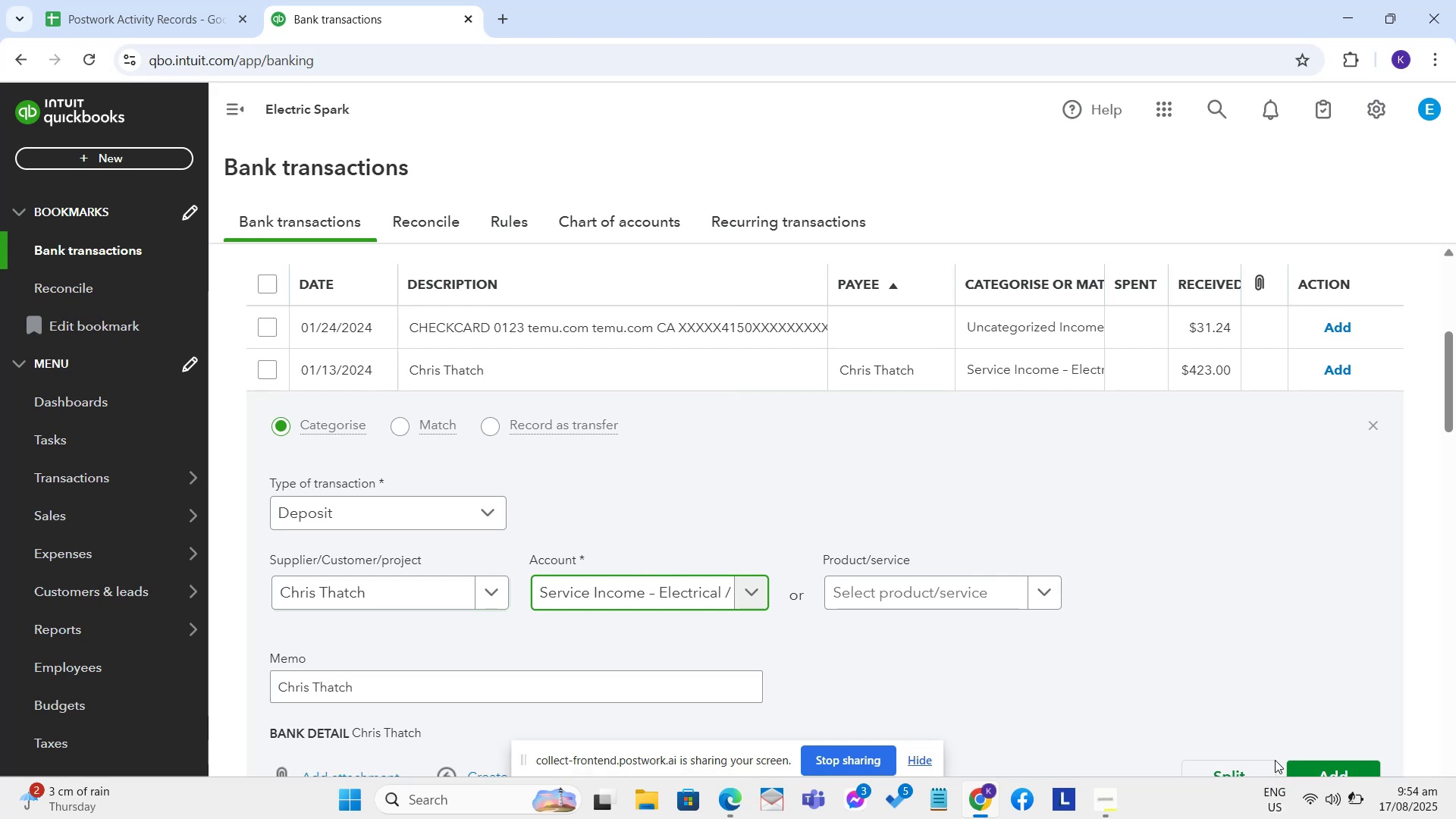 
left_click([1325, 768])
 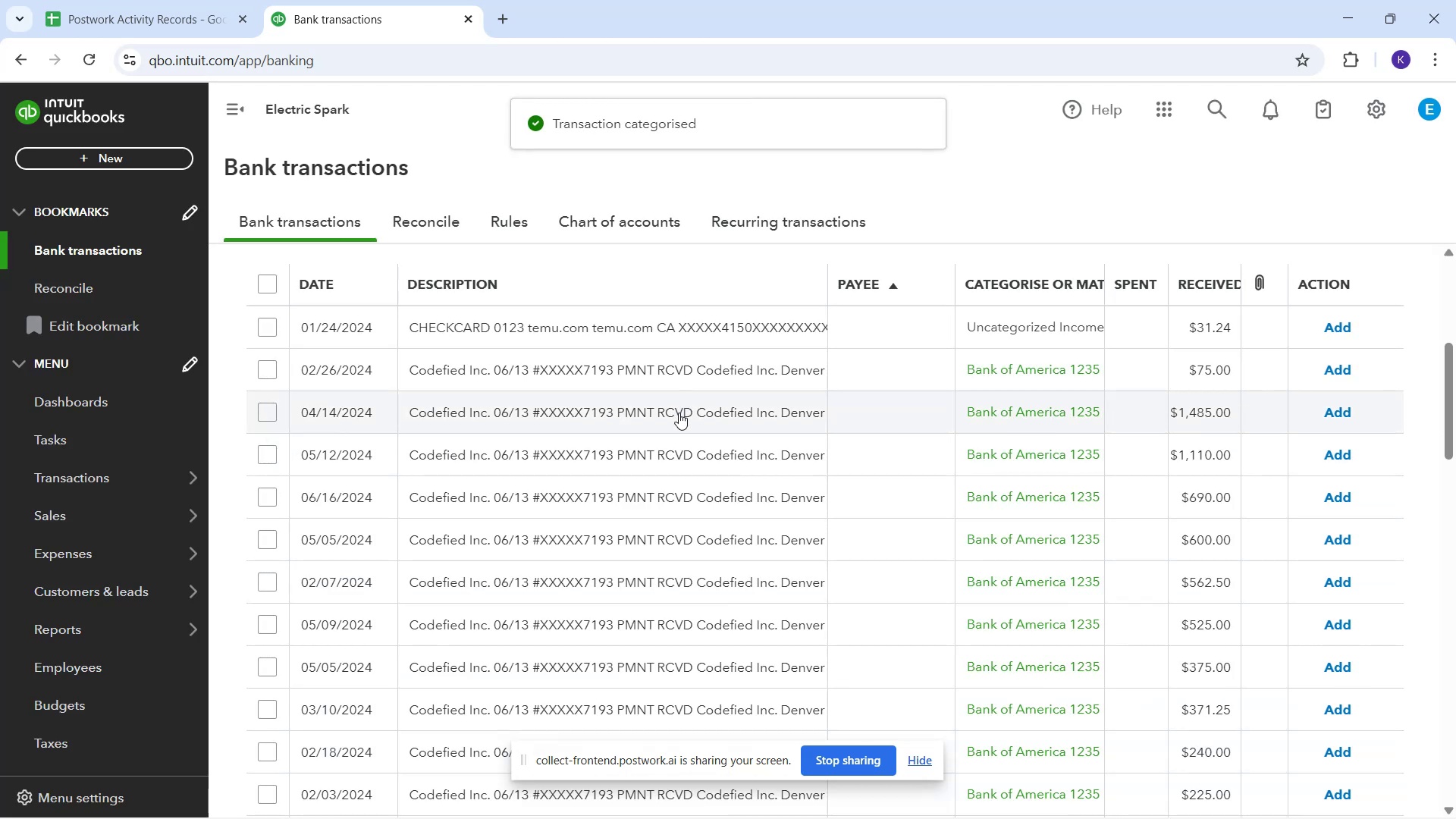 
wait(6.21)
 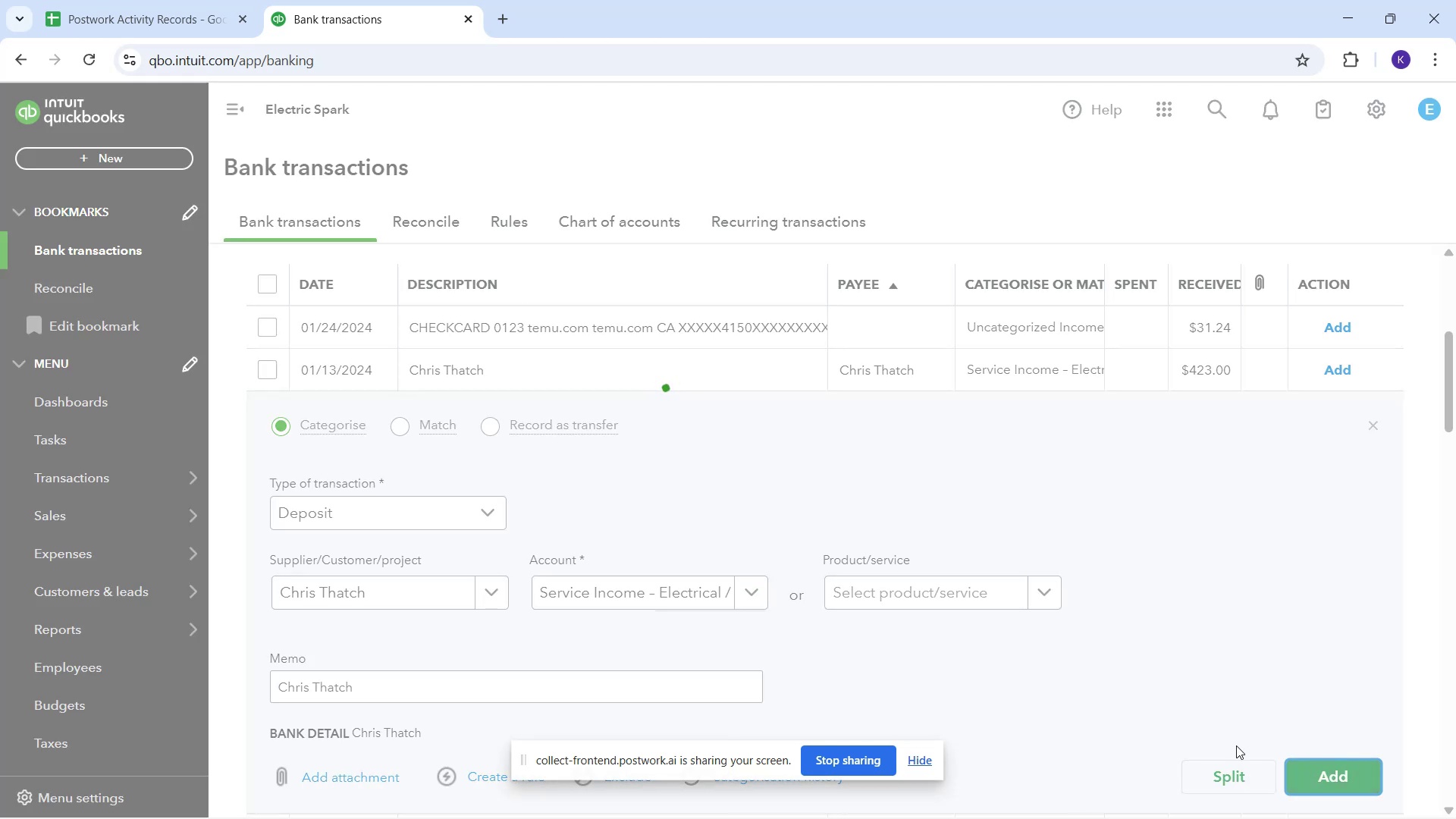 
scroll: coordinate [736, 469], scroll_direction: down, amount: 5.0
 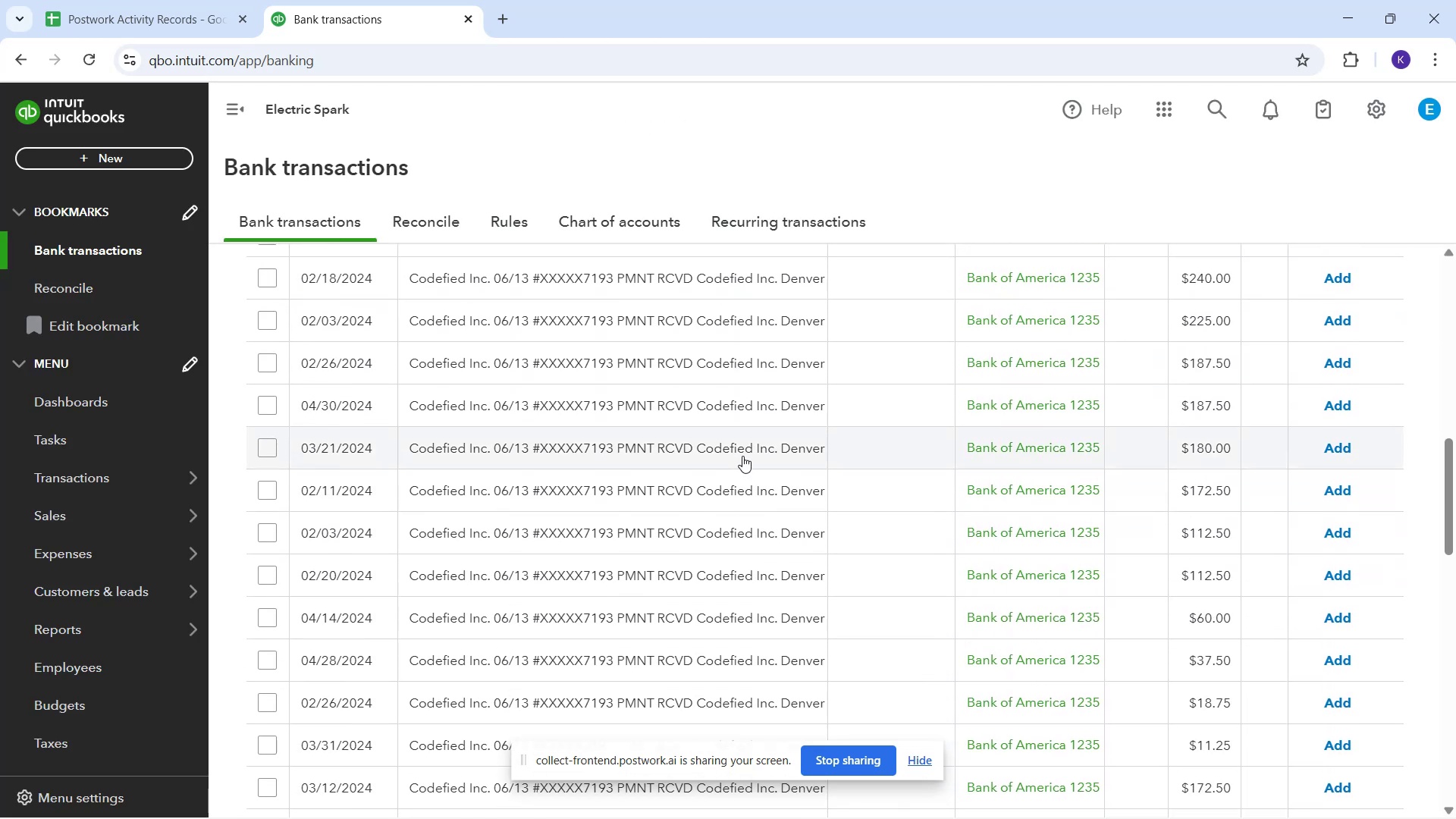 
scroll: coordinate [742, 459], scroll_direction: up, amount: 9.0
 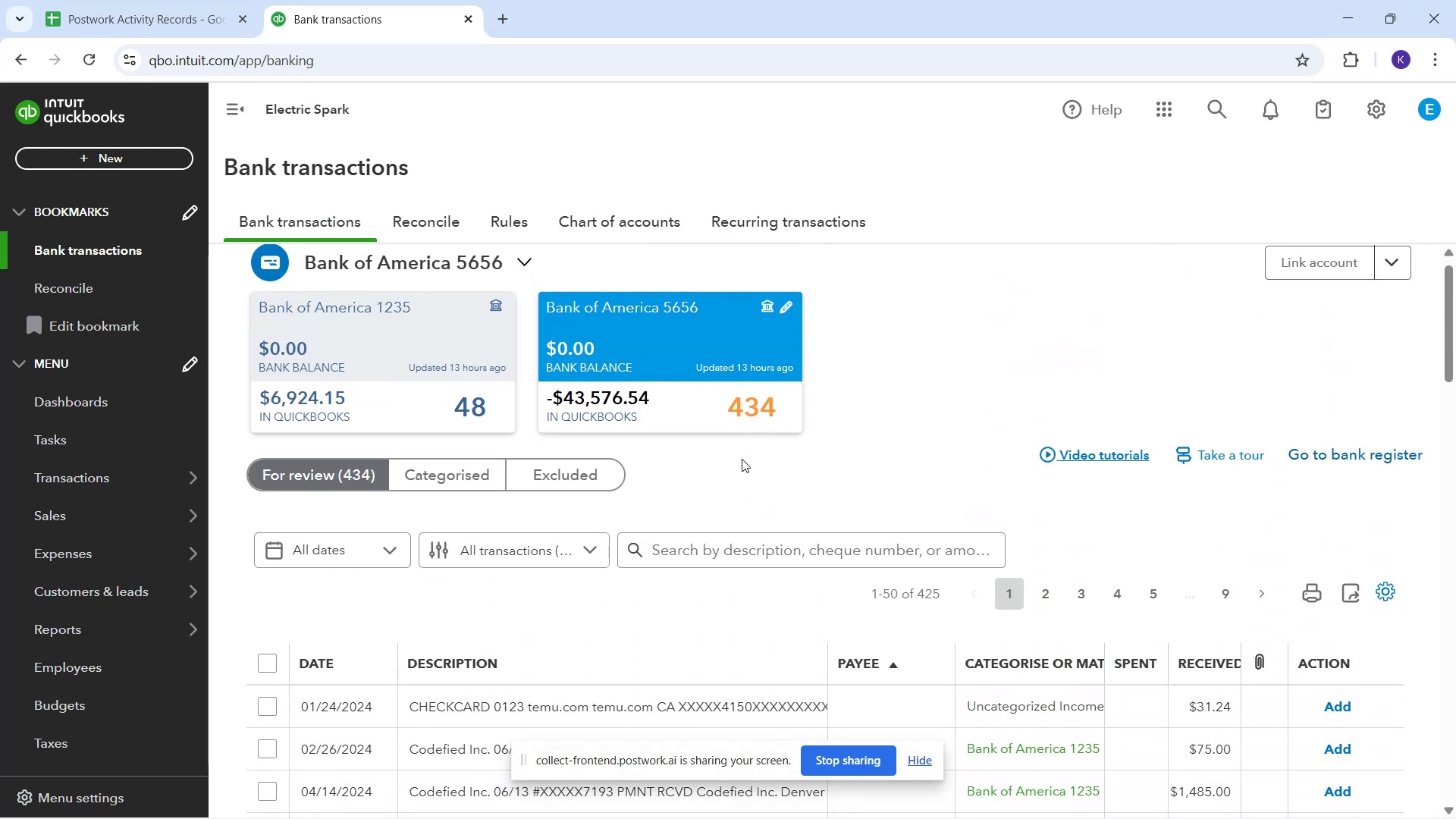 
scroll: coordinate [743, 459], scroll_direction: down, amount: 15.0
 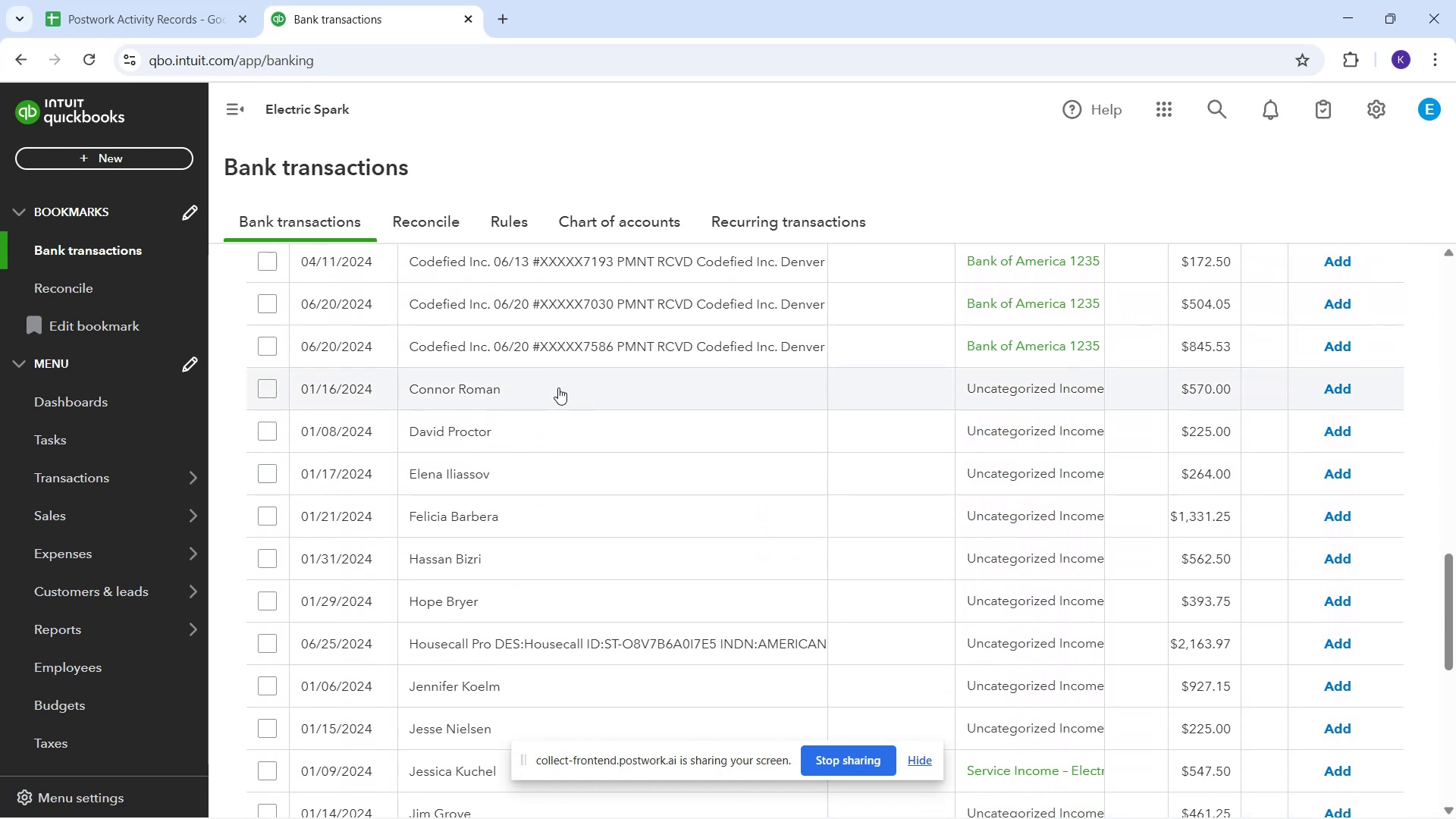 
left_click([558, 388])
 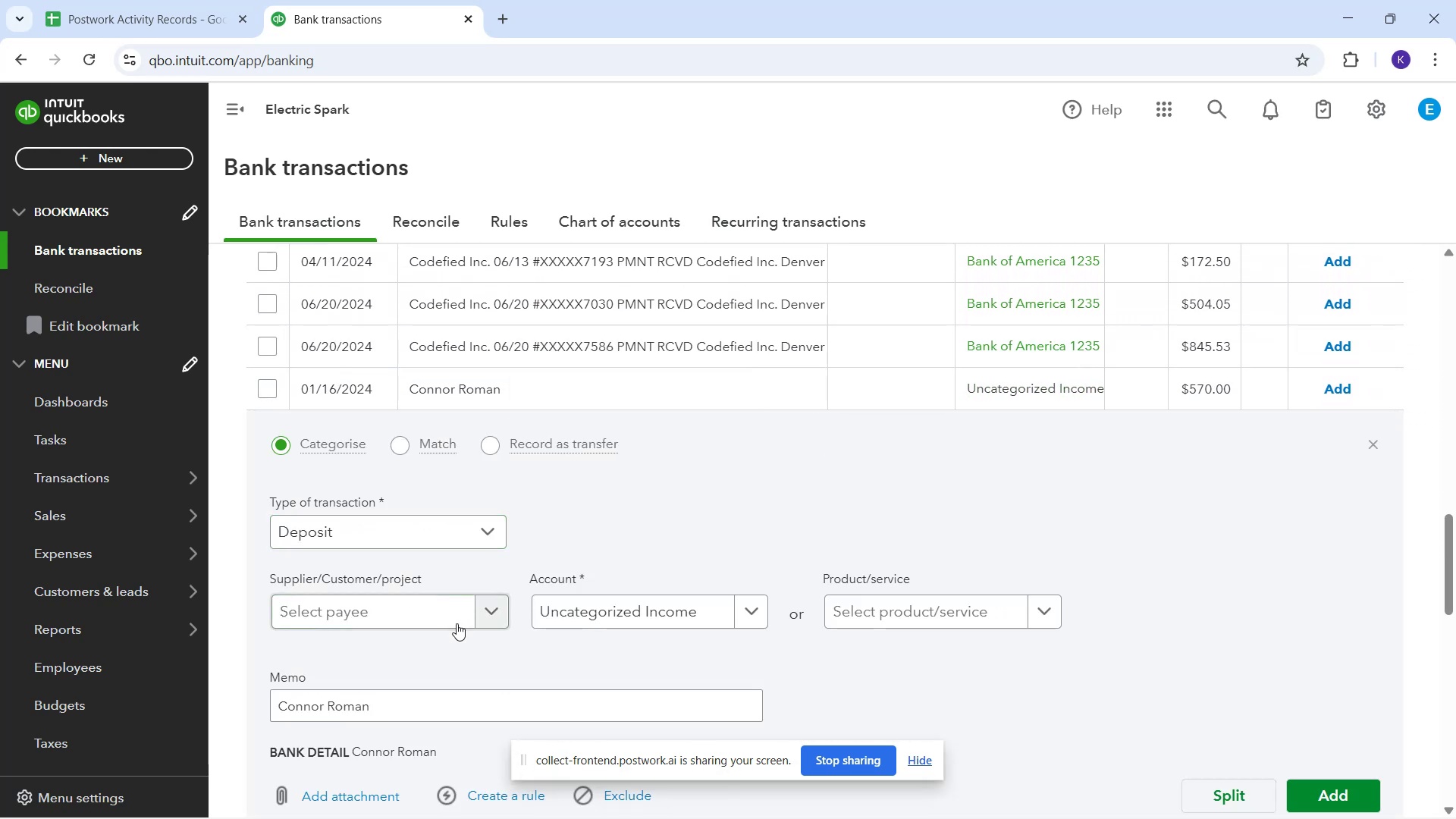 
left_click([469, 618])
 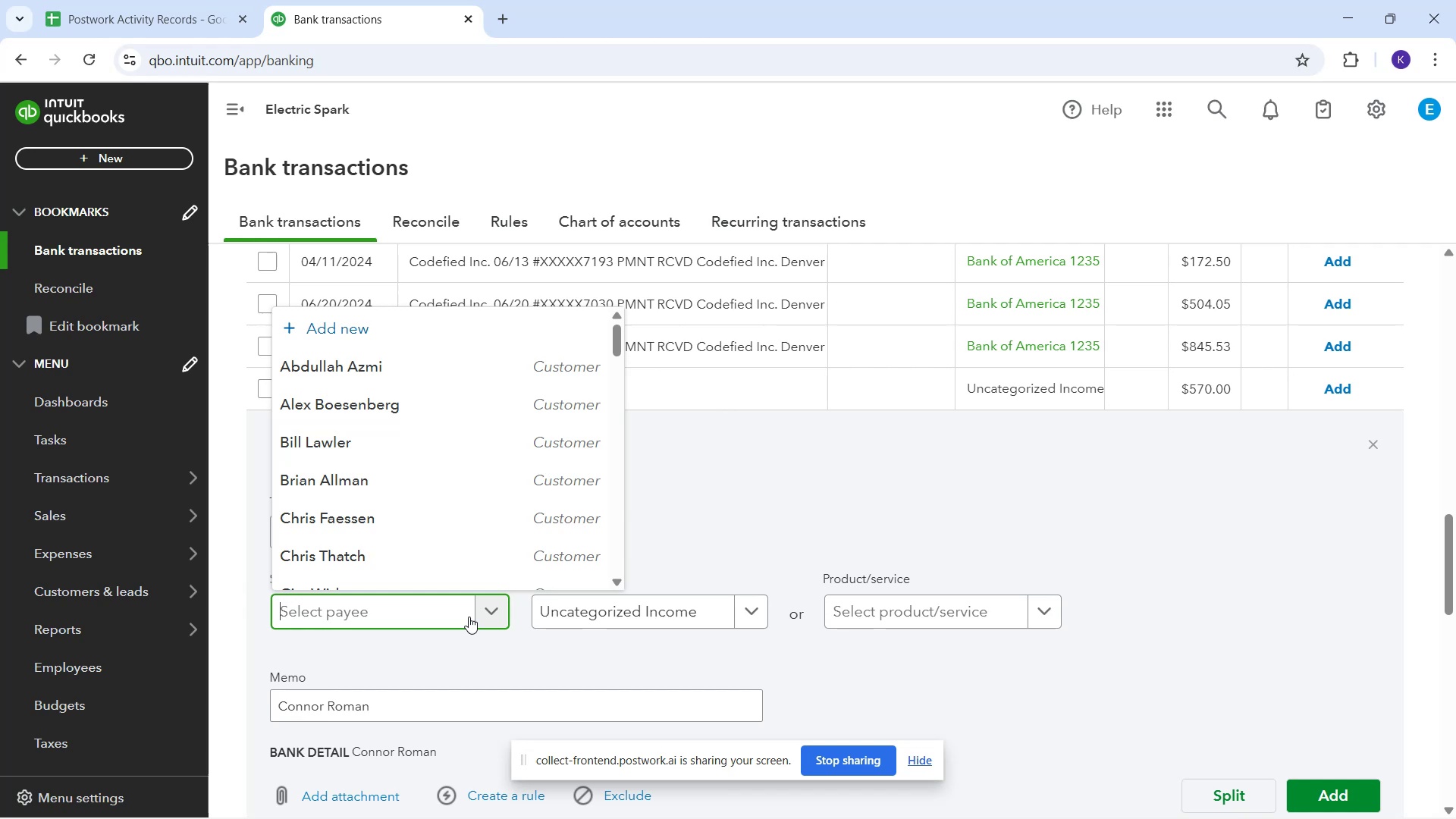 
type(Conor Roman)
 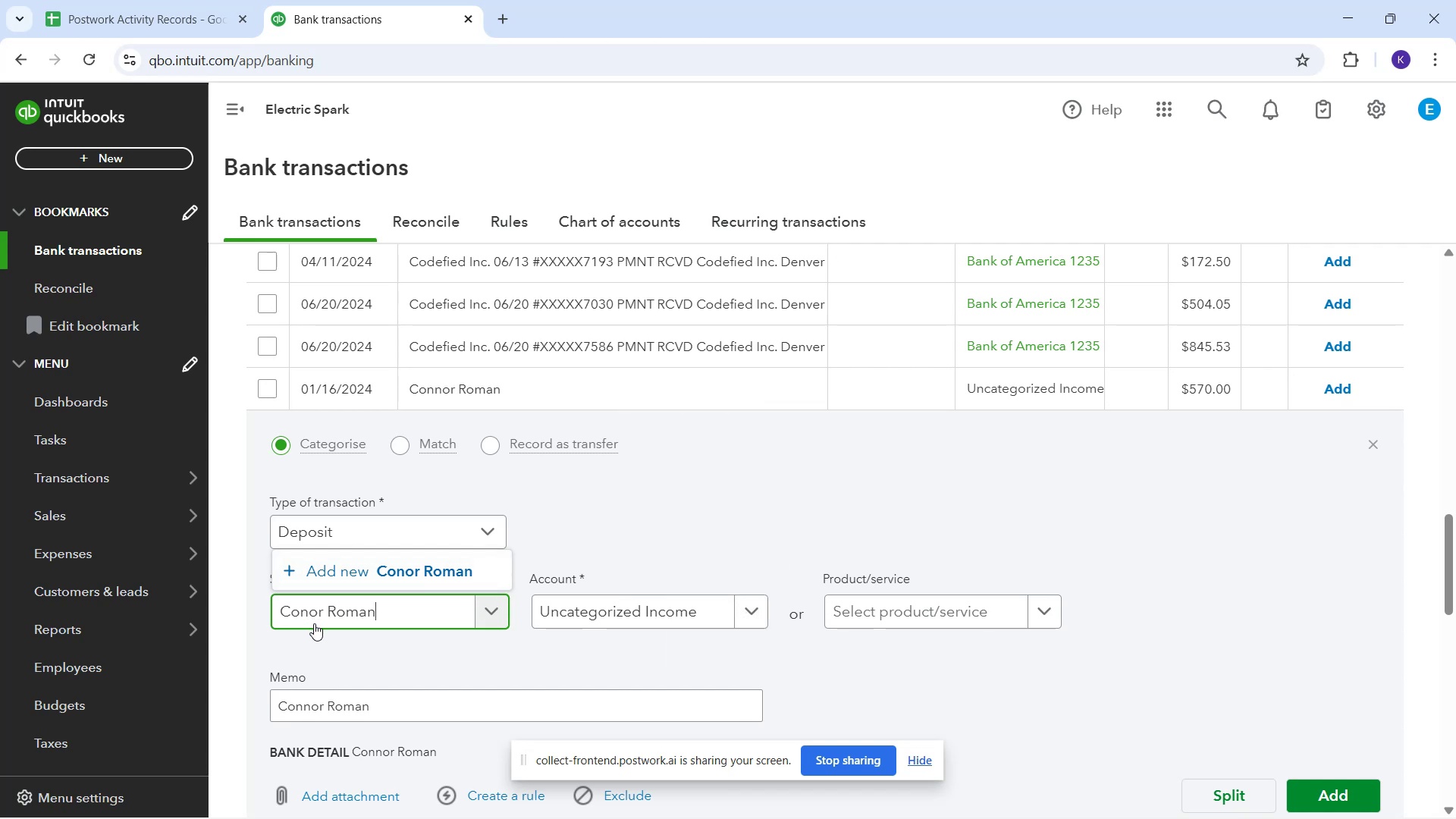 
wait(6.27)
 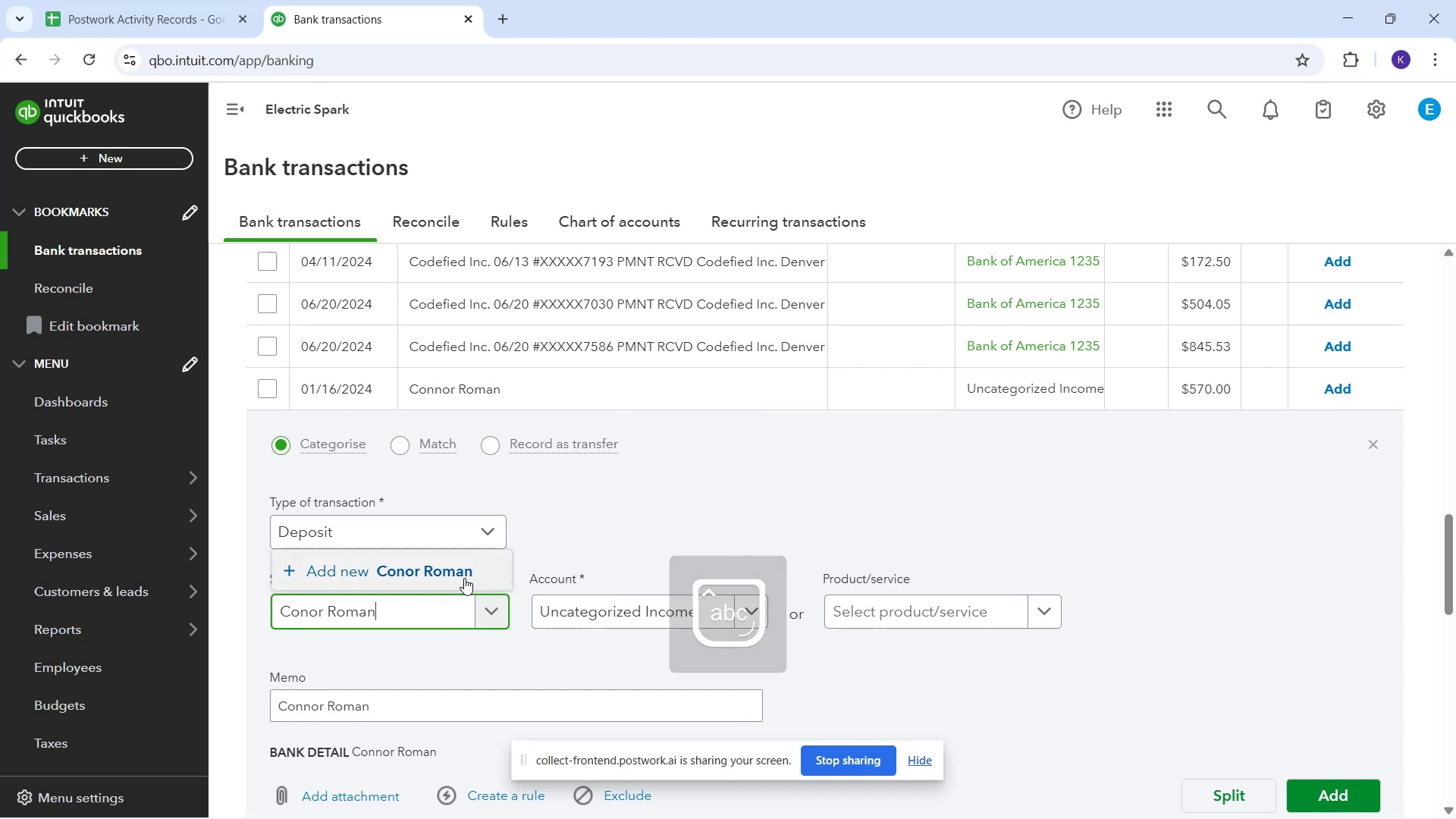 
left_click([314, 610])
 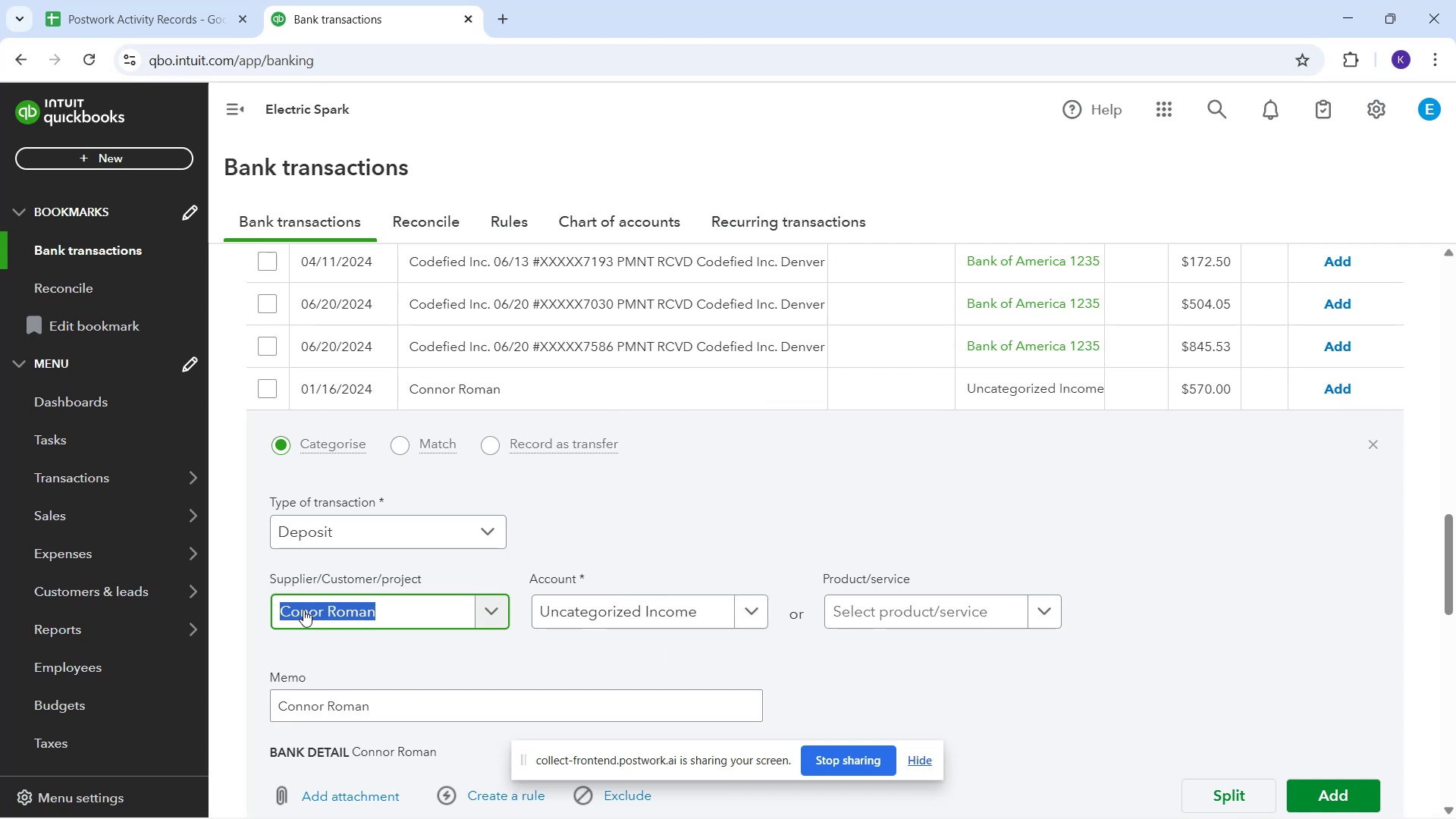 
left_click([303, 610])
 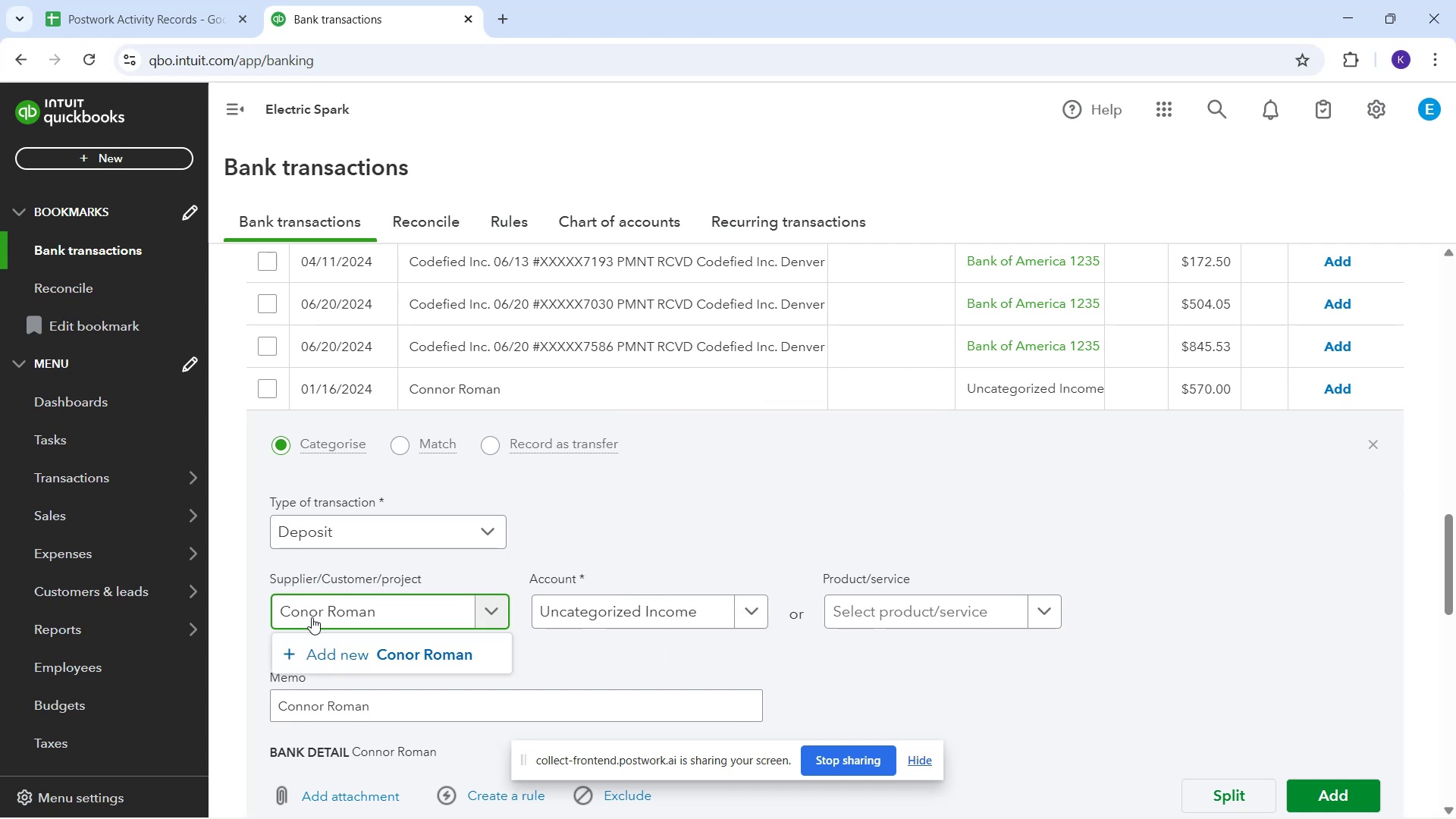 
left_click([312, 617])
 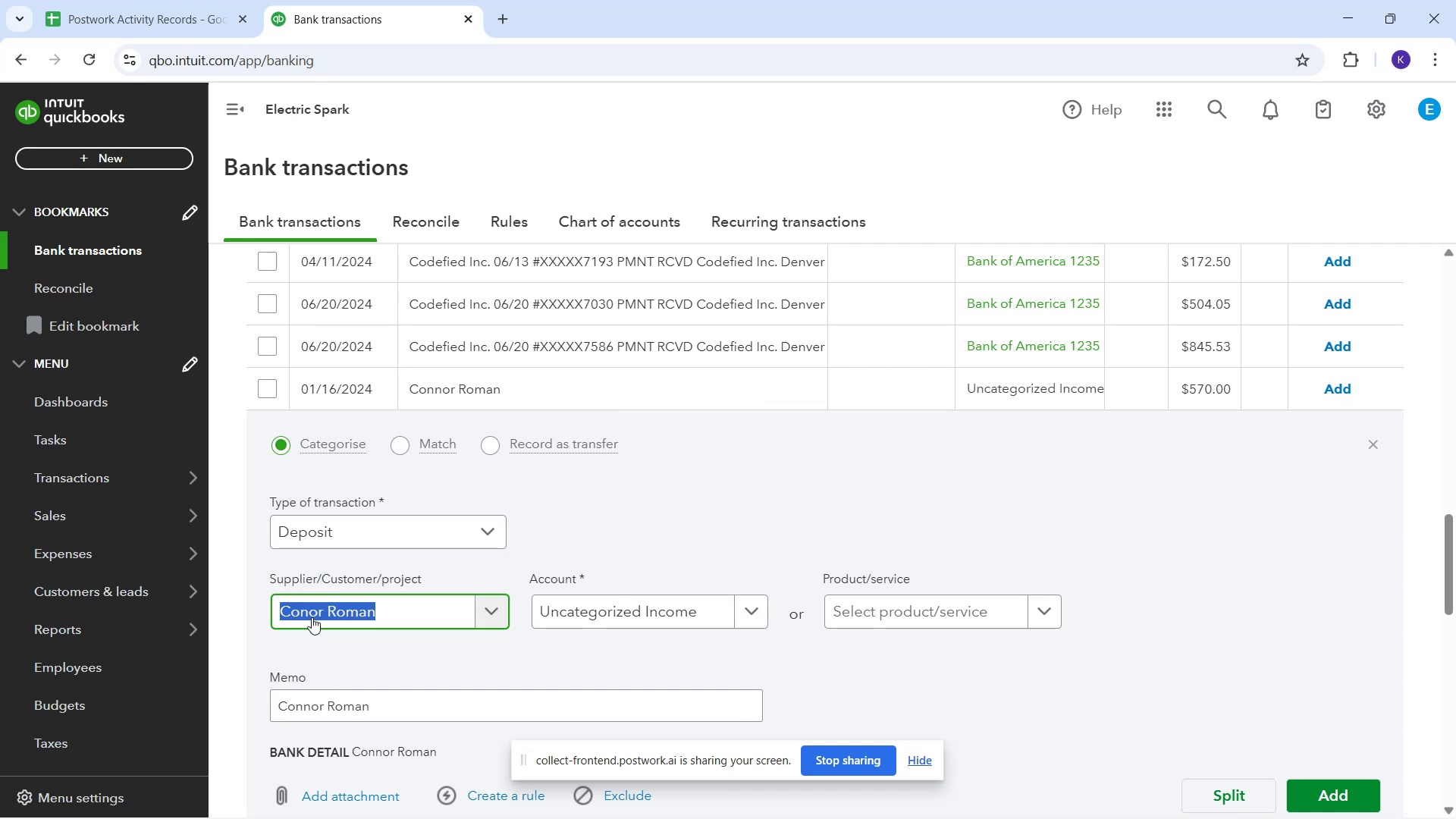 
left_click([312, 617])
 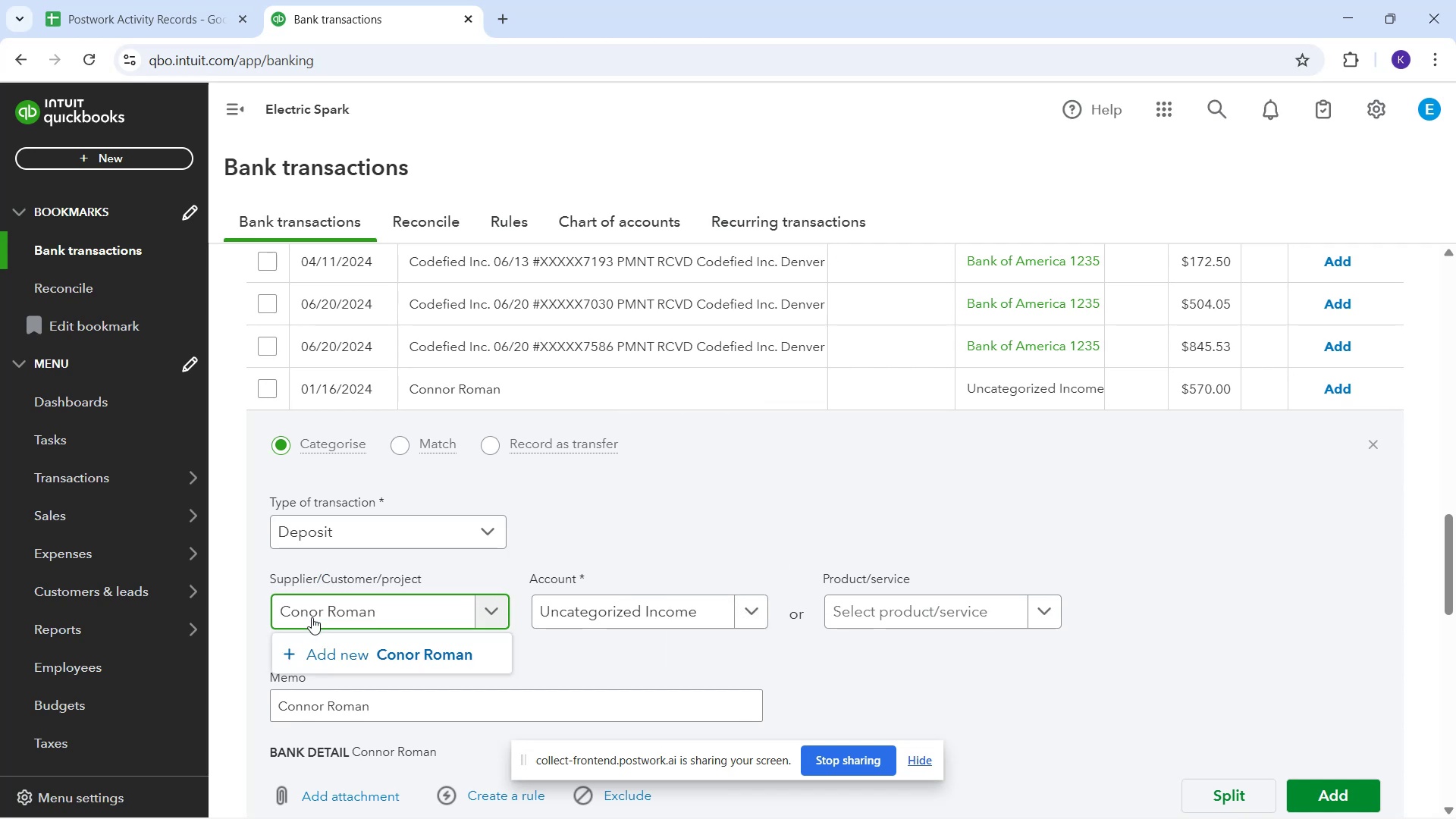 
key(N)
 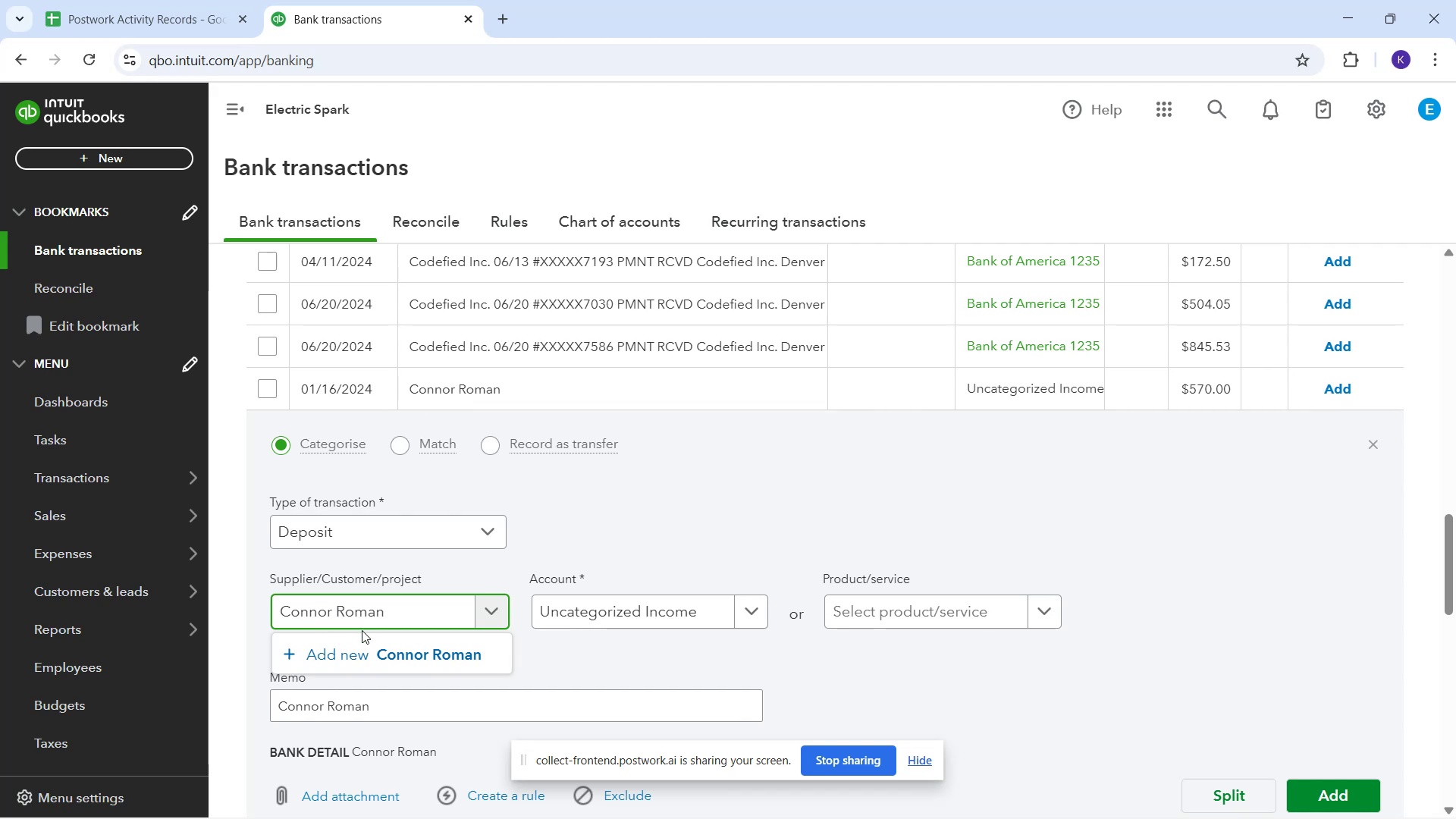 
wait(5.5)
 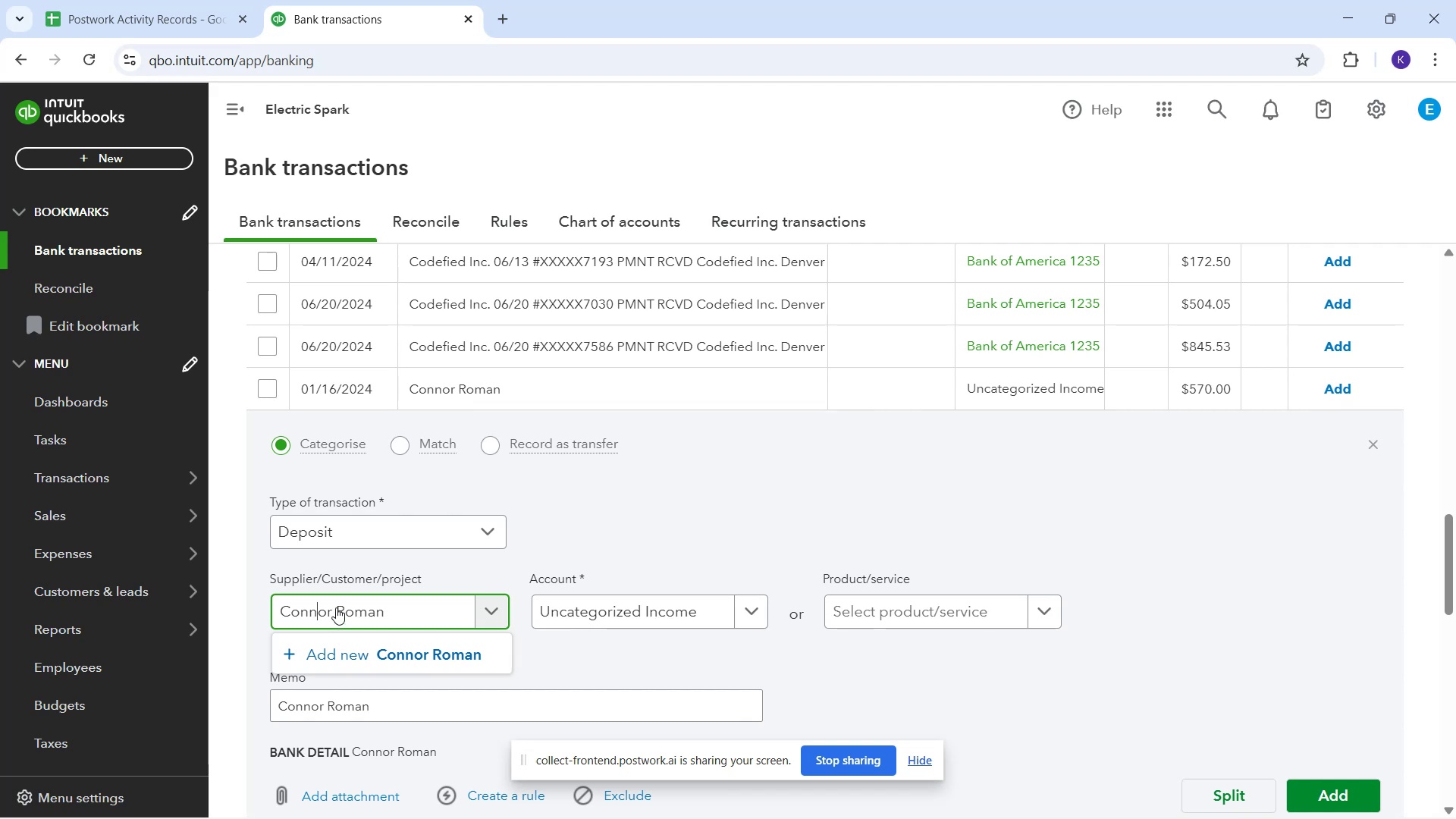 
left_click([476, 656])
 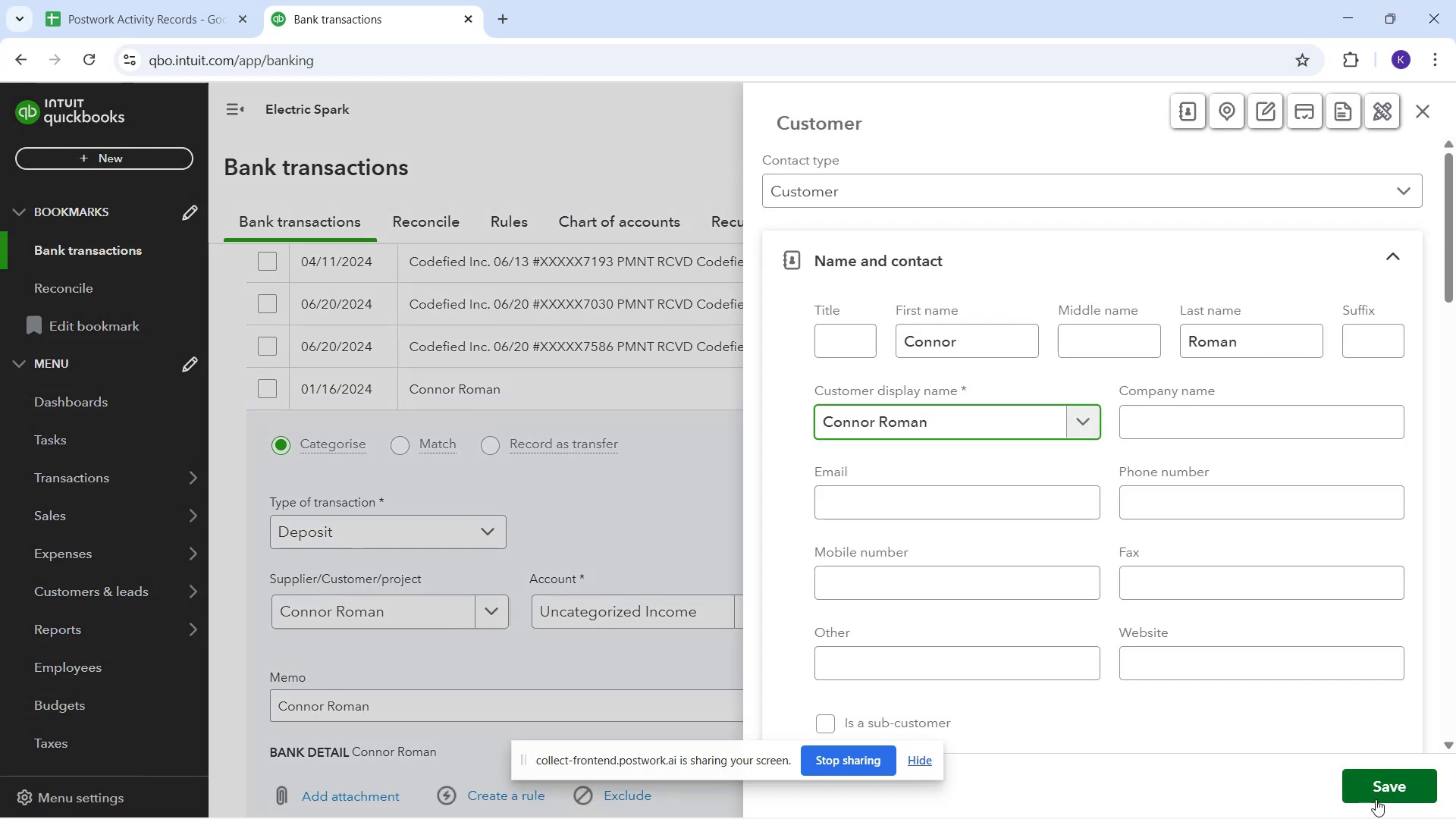 
left_click([1379, 797])
 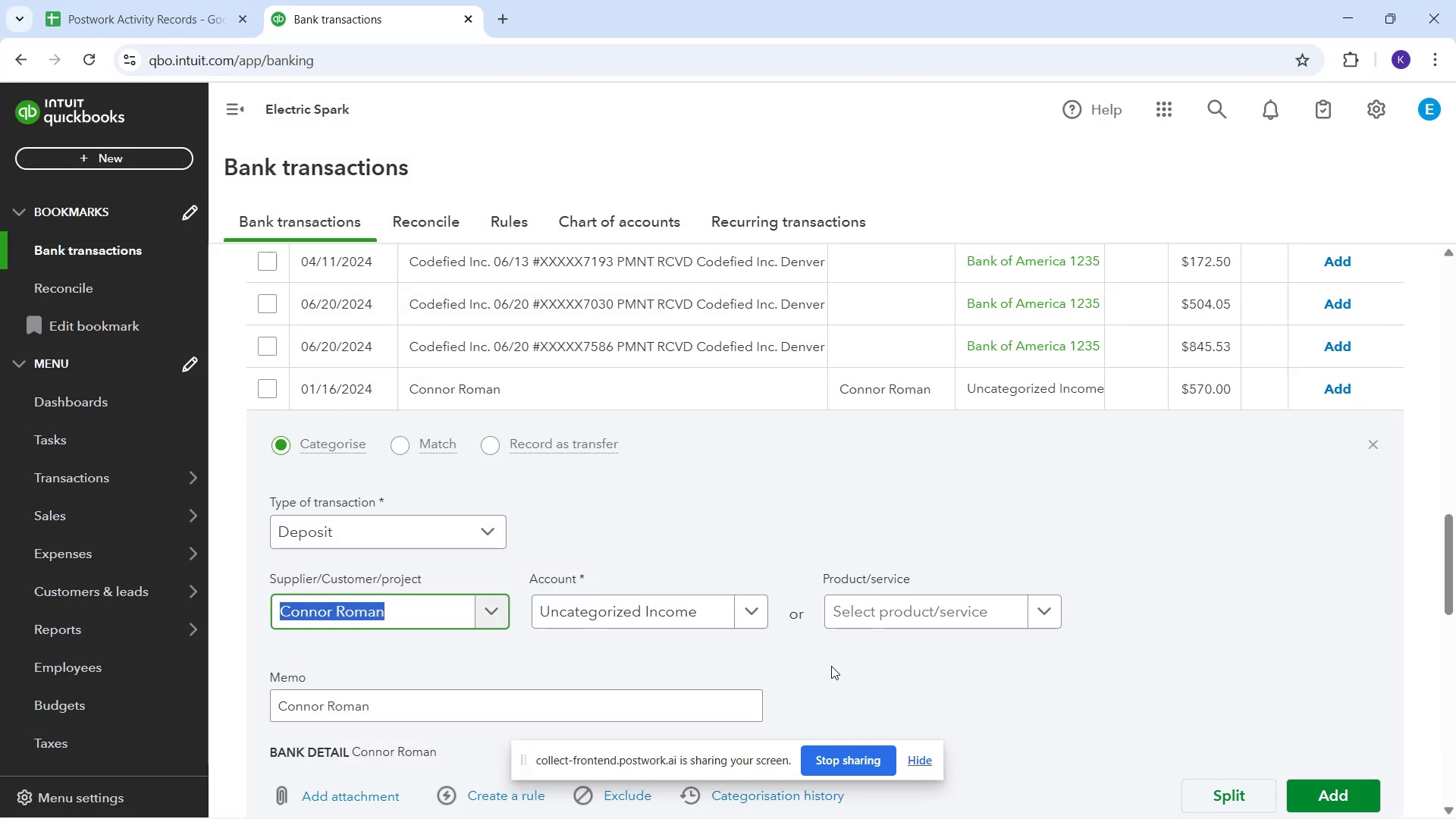 
left_click([749, 632])
 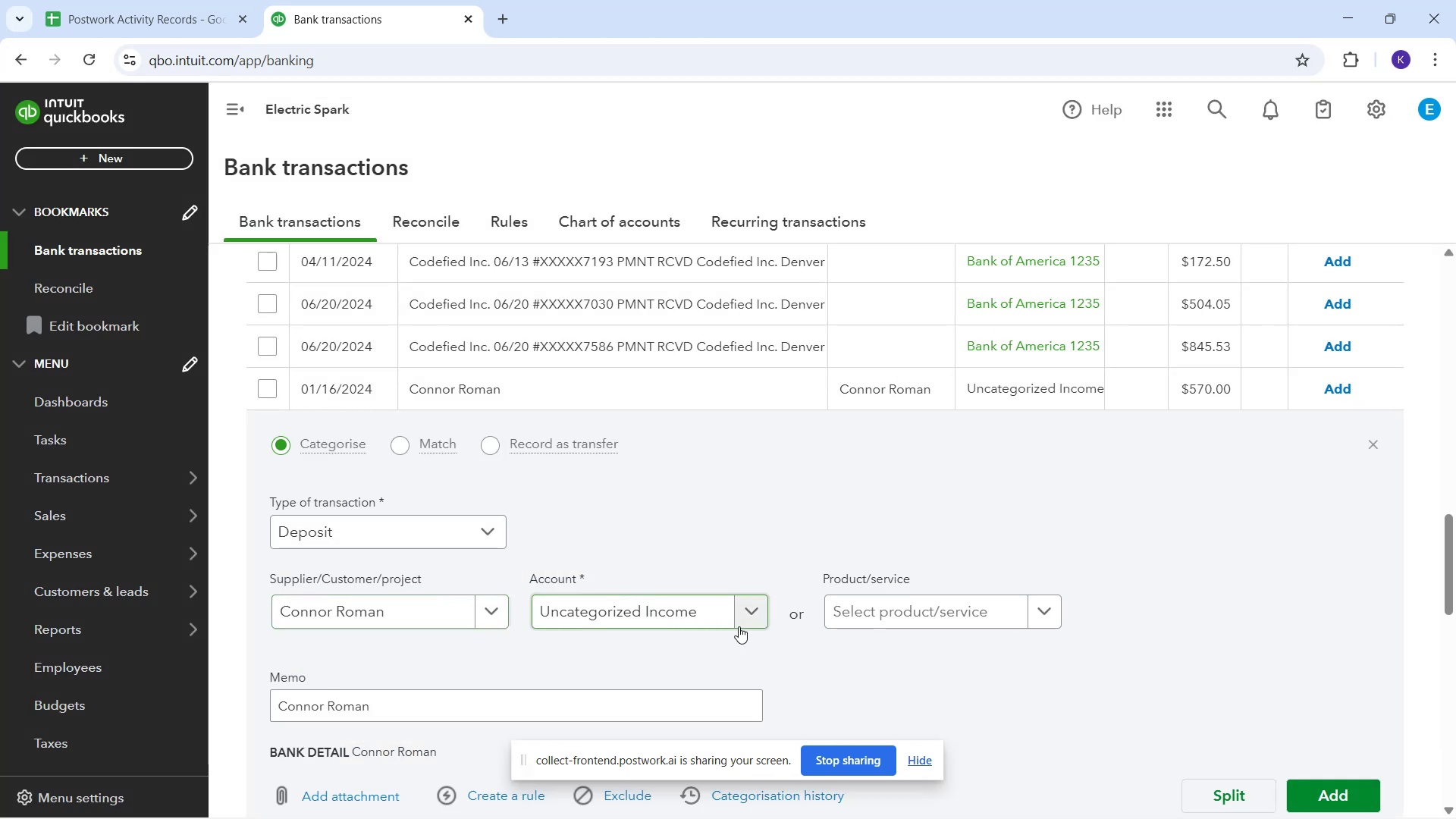 
left_click([739, 626])
 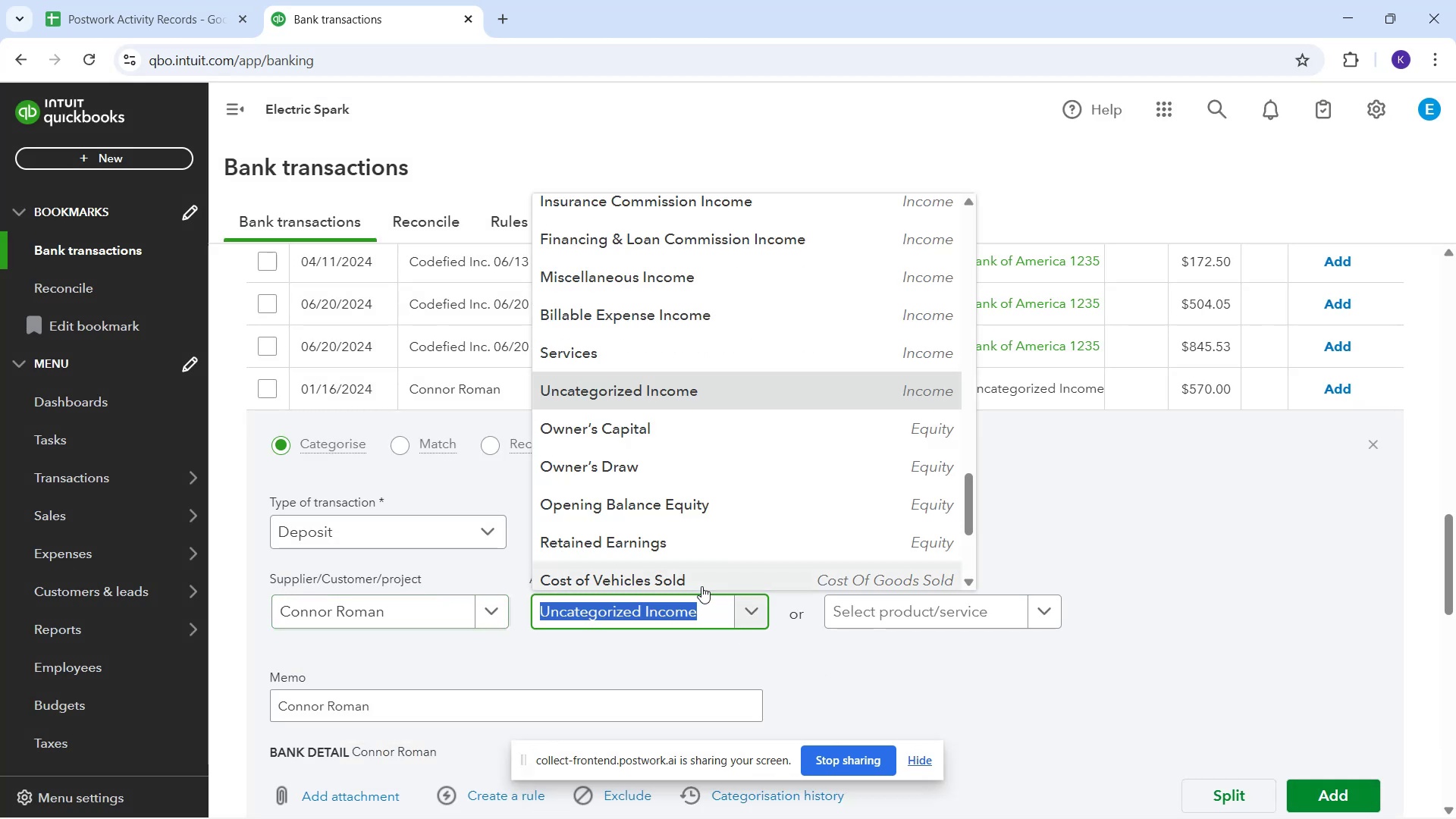 
type(ser)
 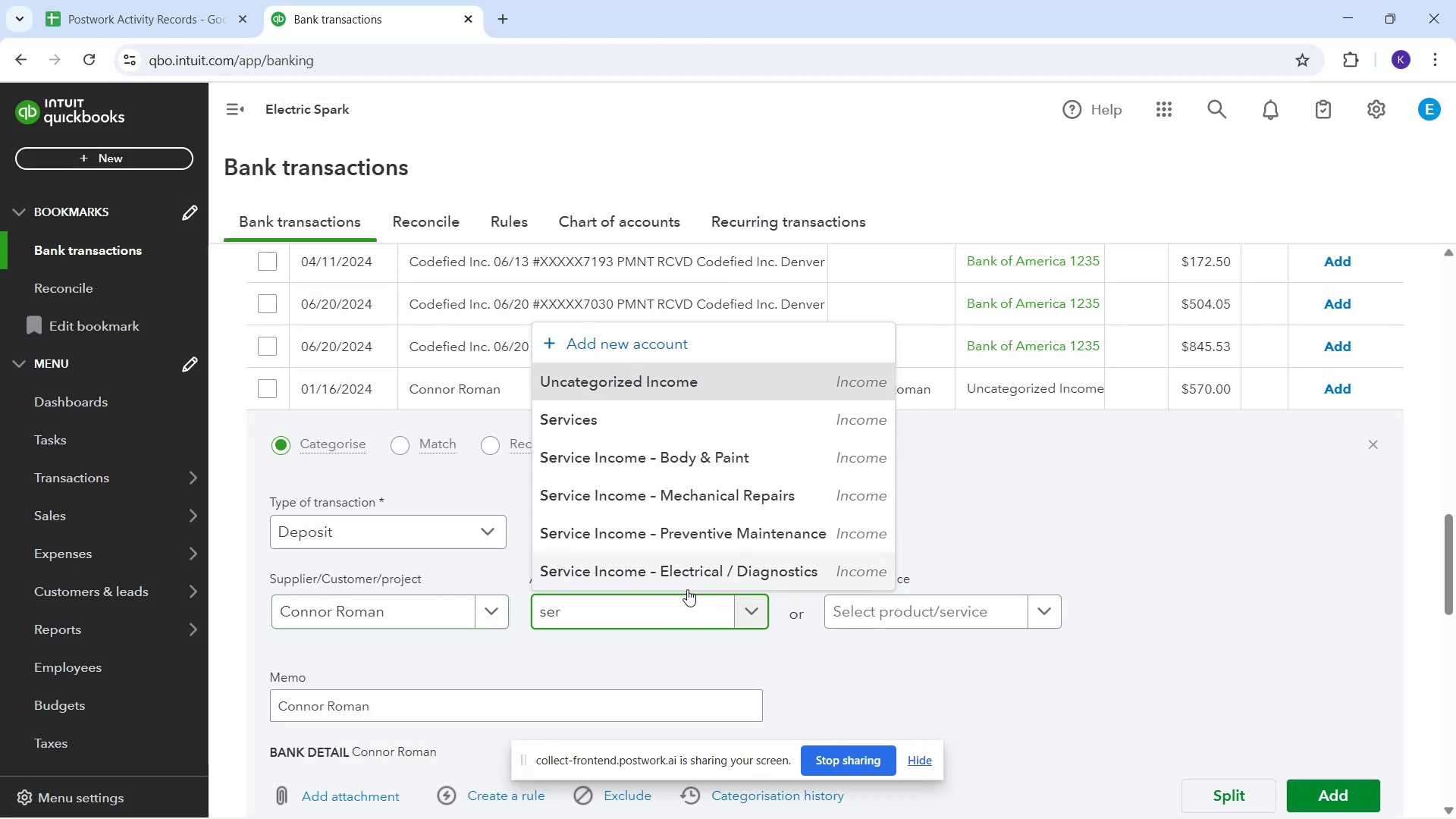 
left_click([698, 569])
 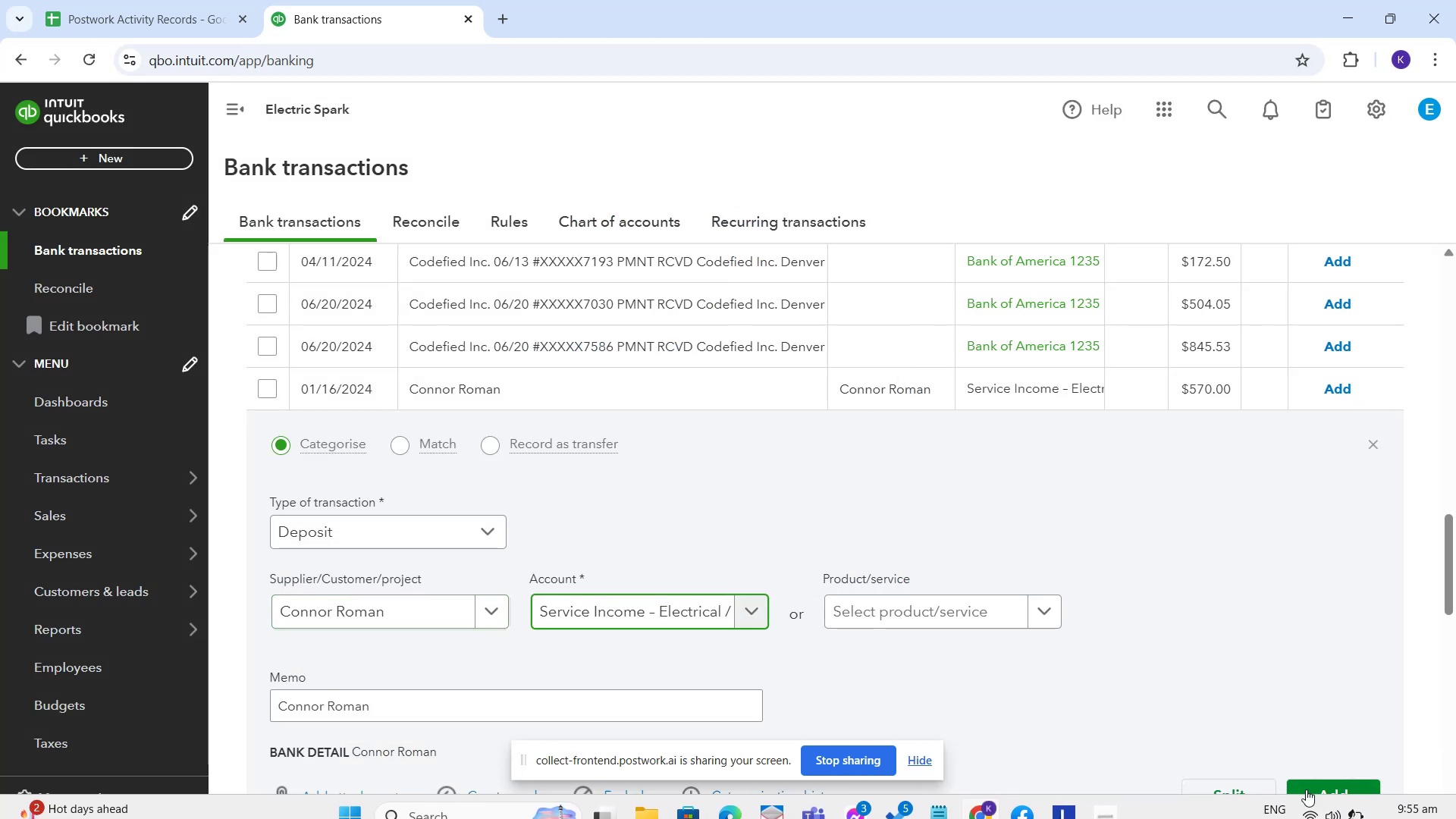 
left_click([1306, 793])
 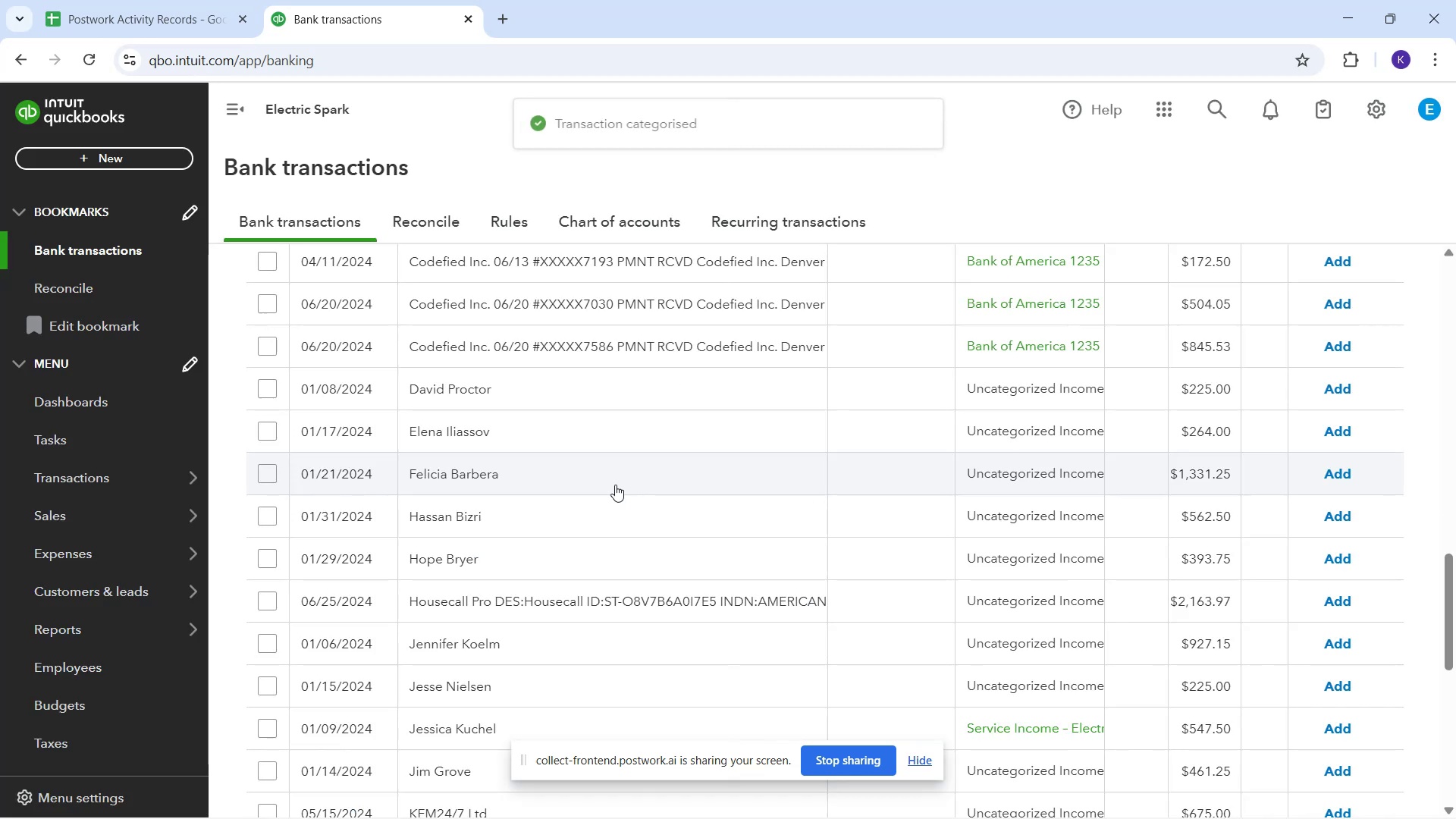 
left_click([546, 389])
 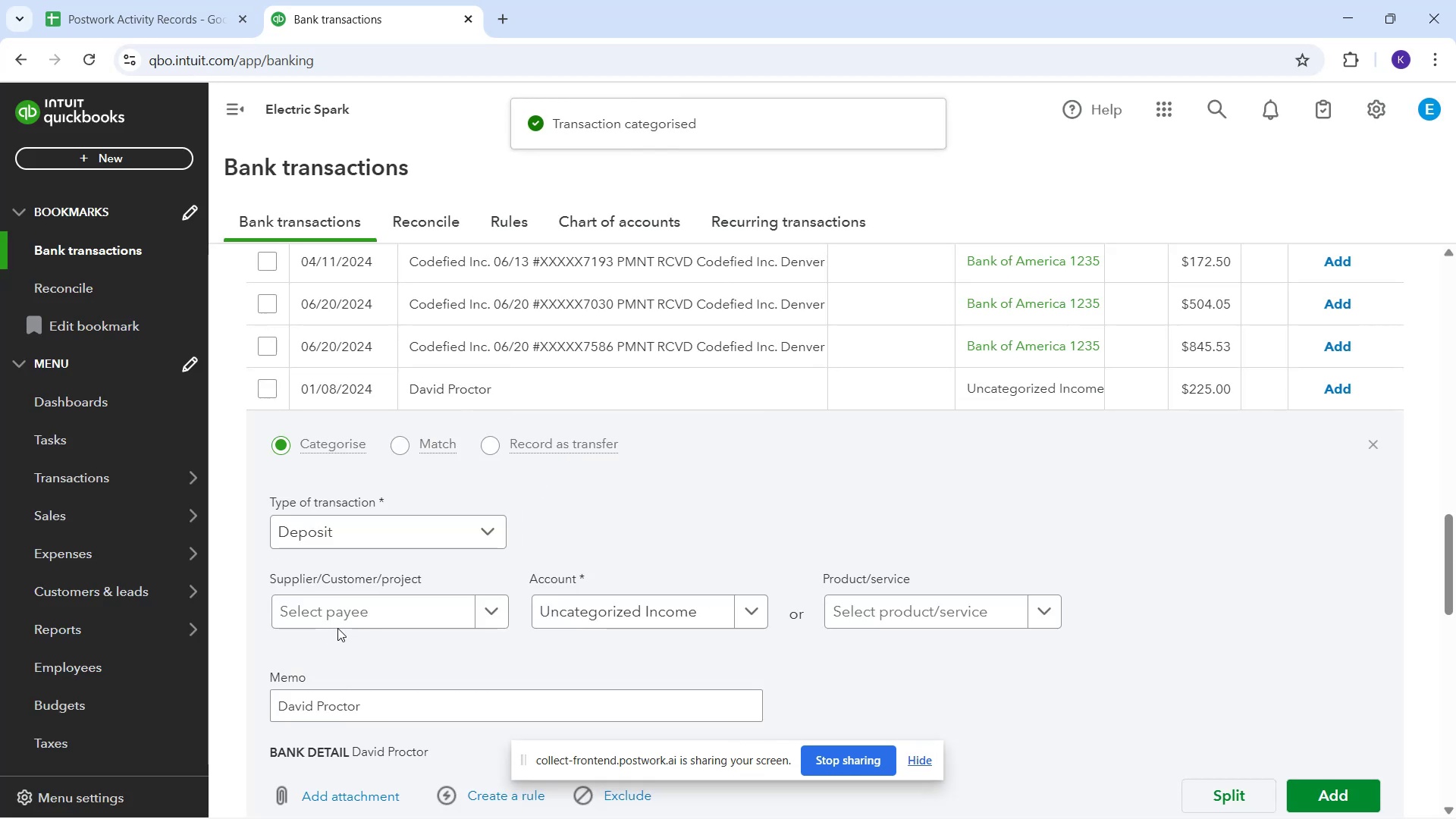 
left_click([384, 613])
 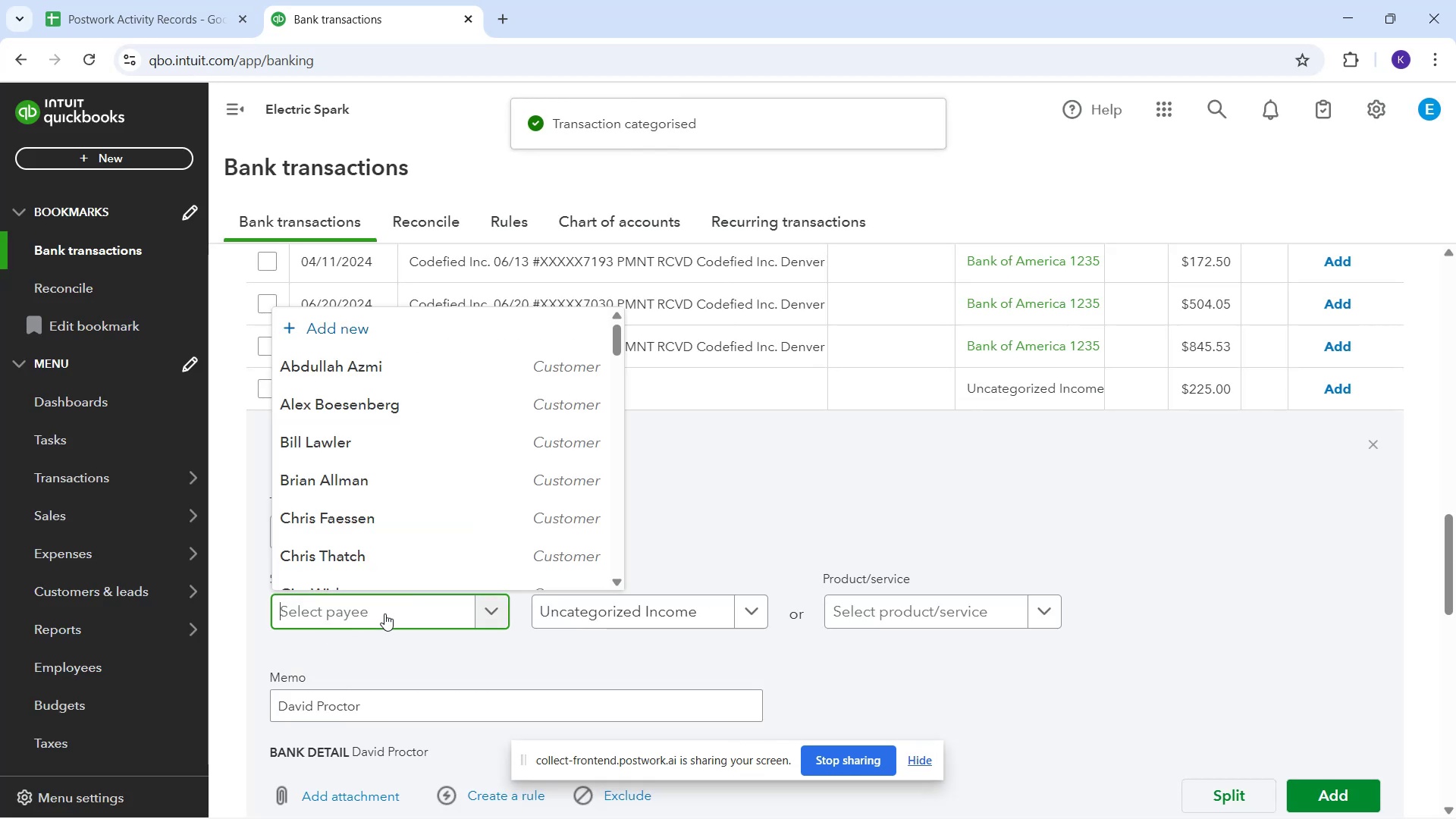 
type(David Proo\)
key(Backspace)
key(Backspace)
type(ctor)
 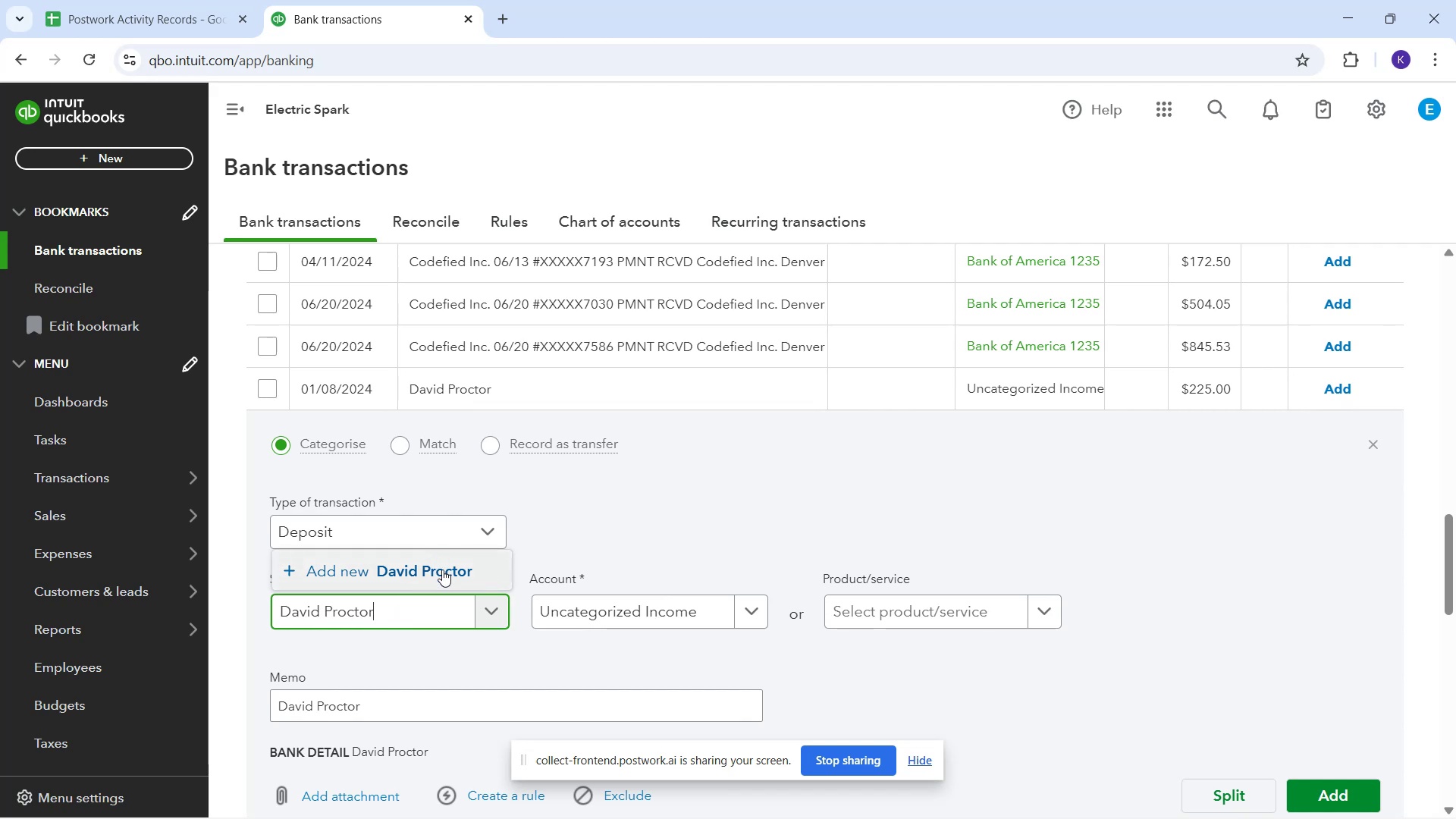 
left_click([442, 570])
 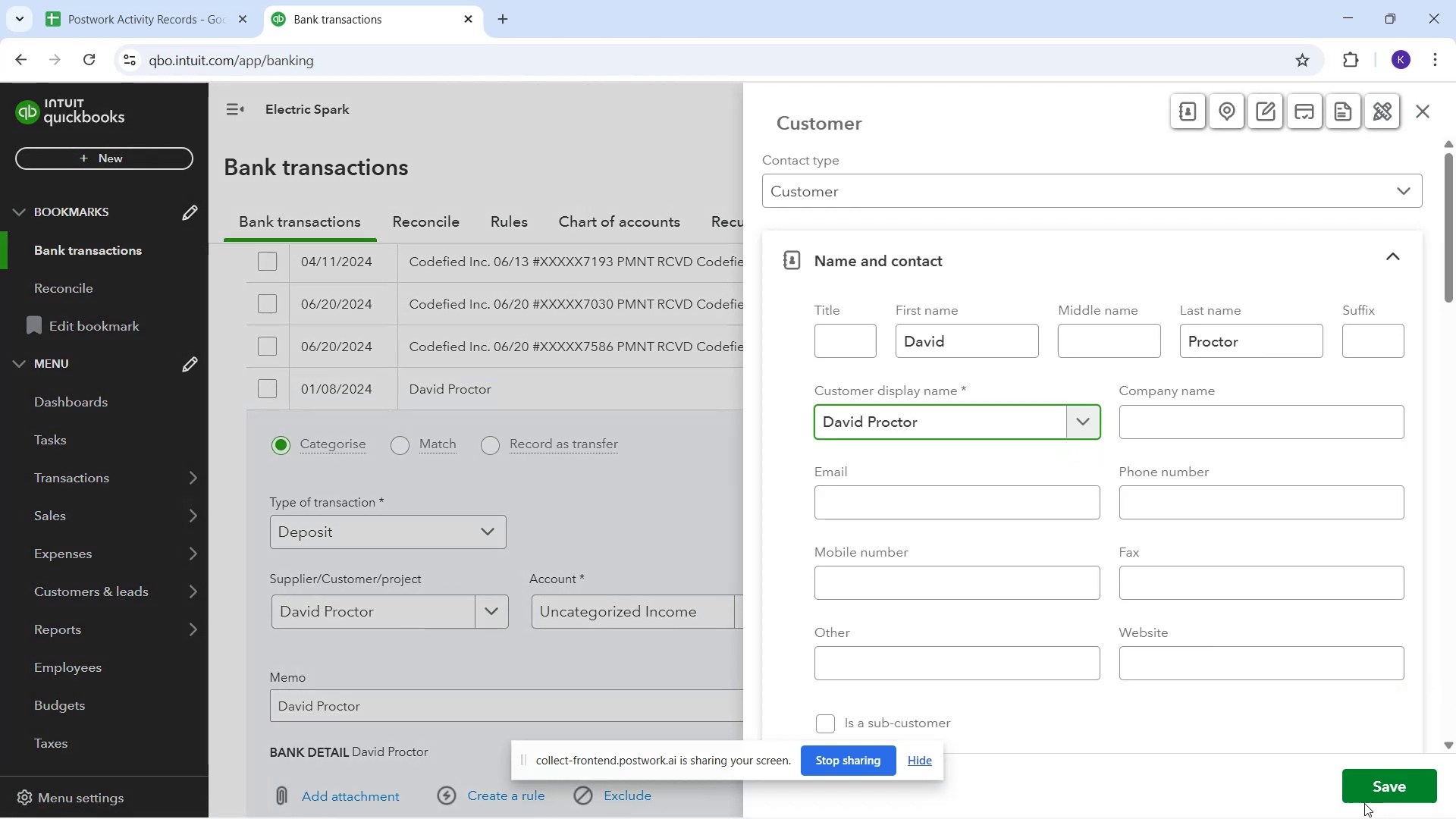 
left_click([1373, 788])
 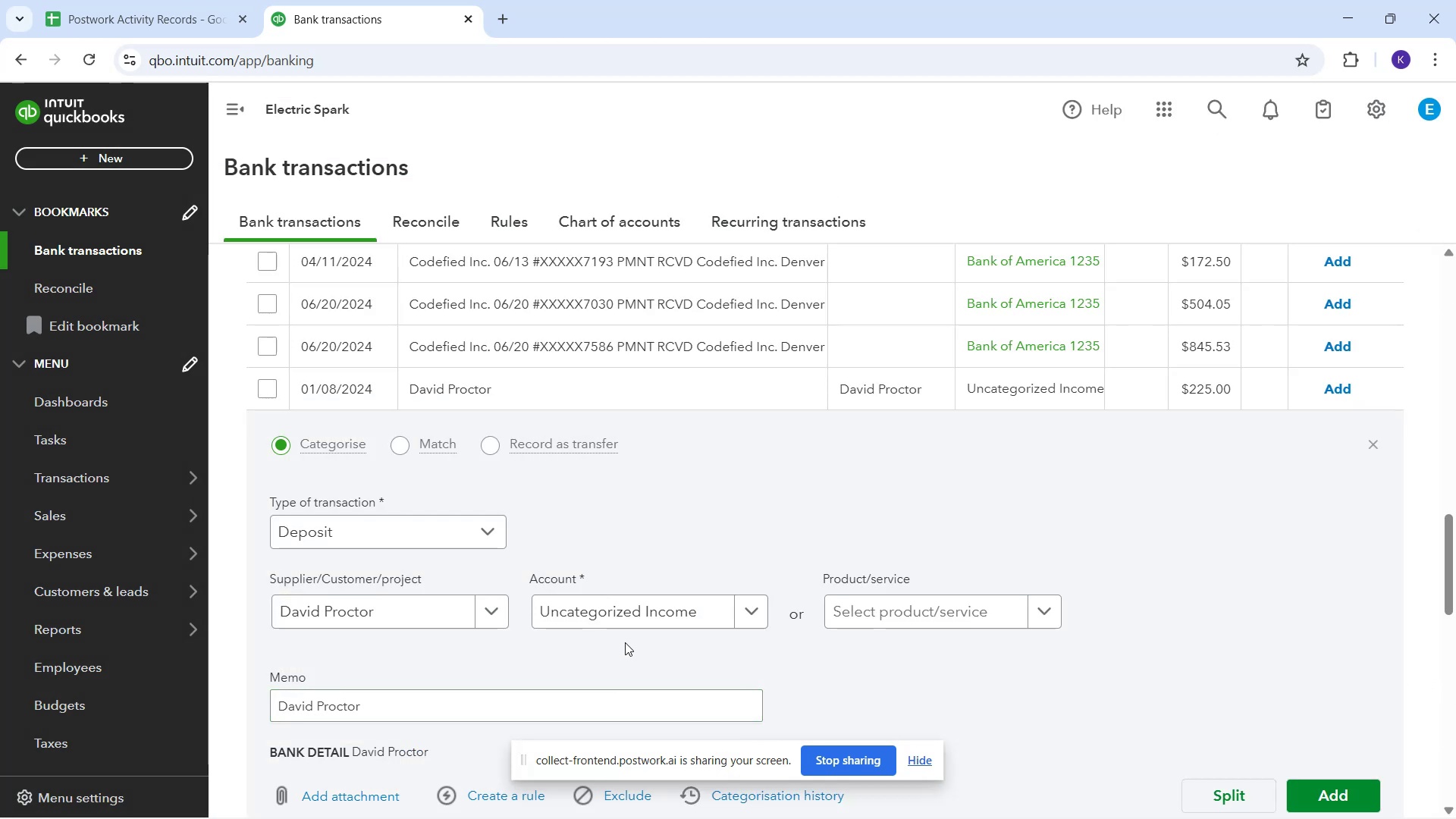 
left_click([654, 613])
 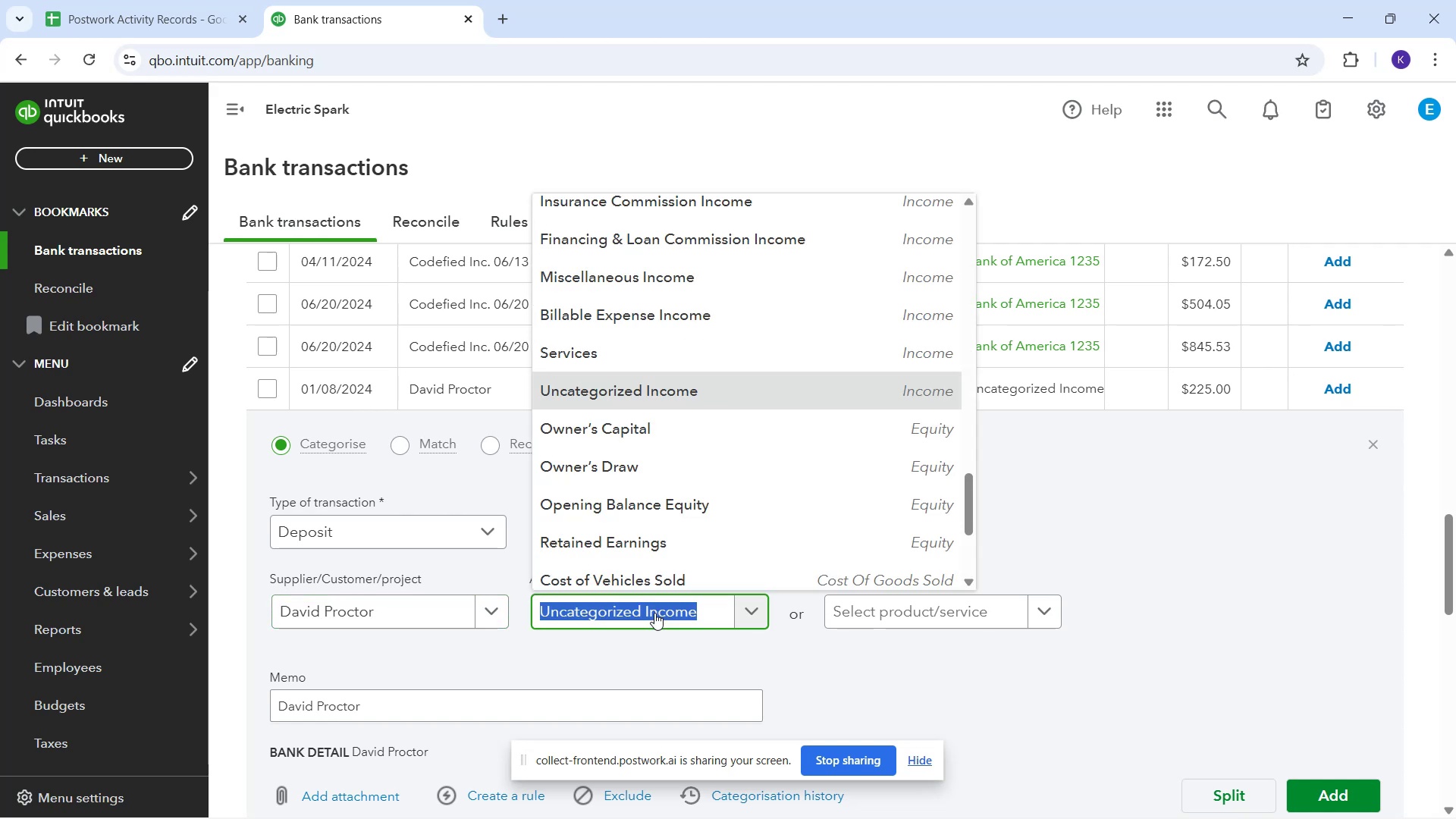 
type(ser)
 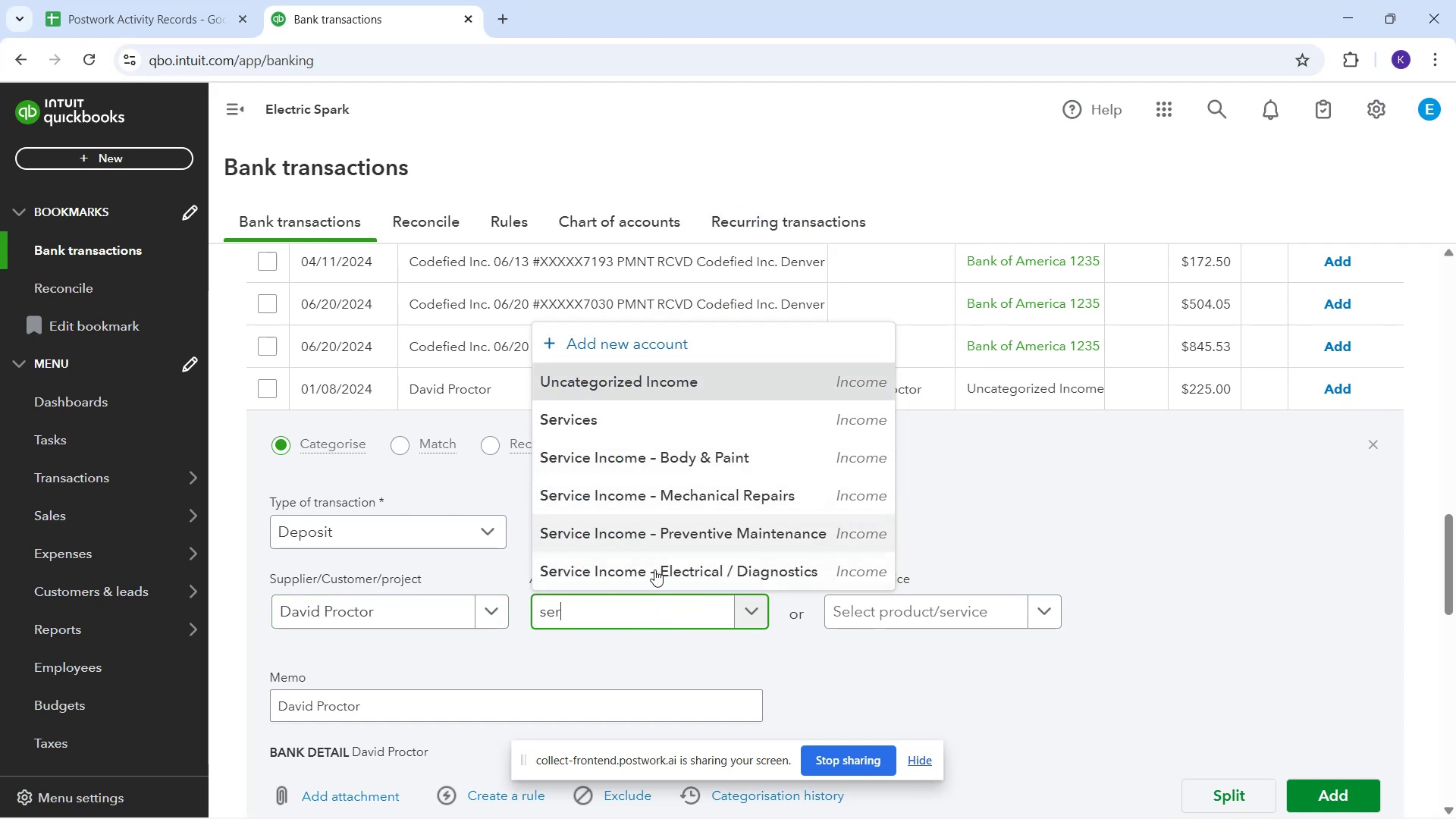 
left_click([656, 573])
 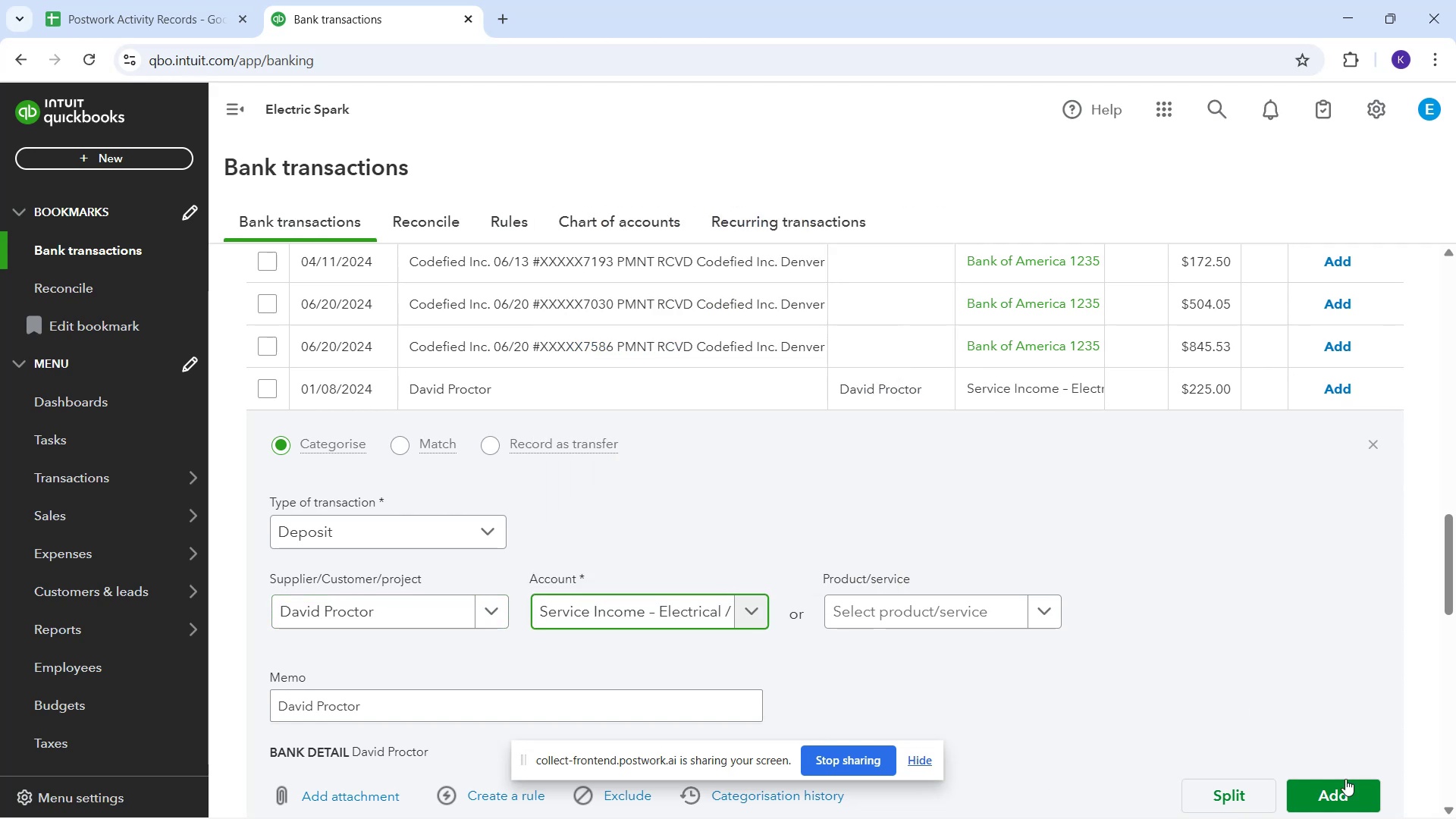 
left_click([1338, 791])
 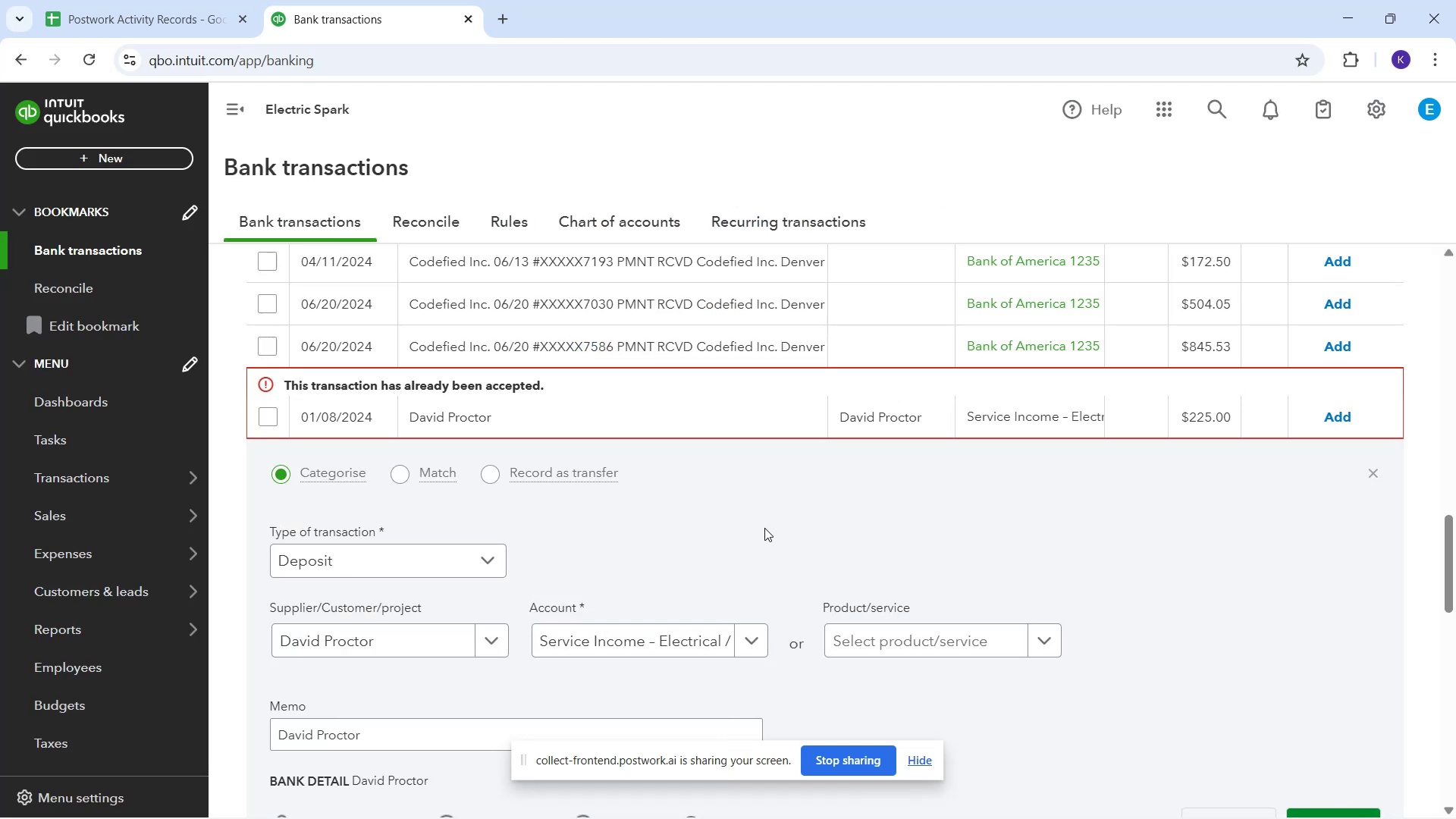 
wait(8.7)
 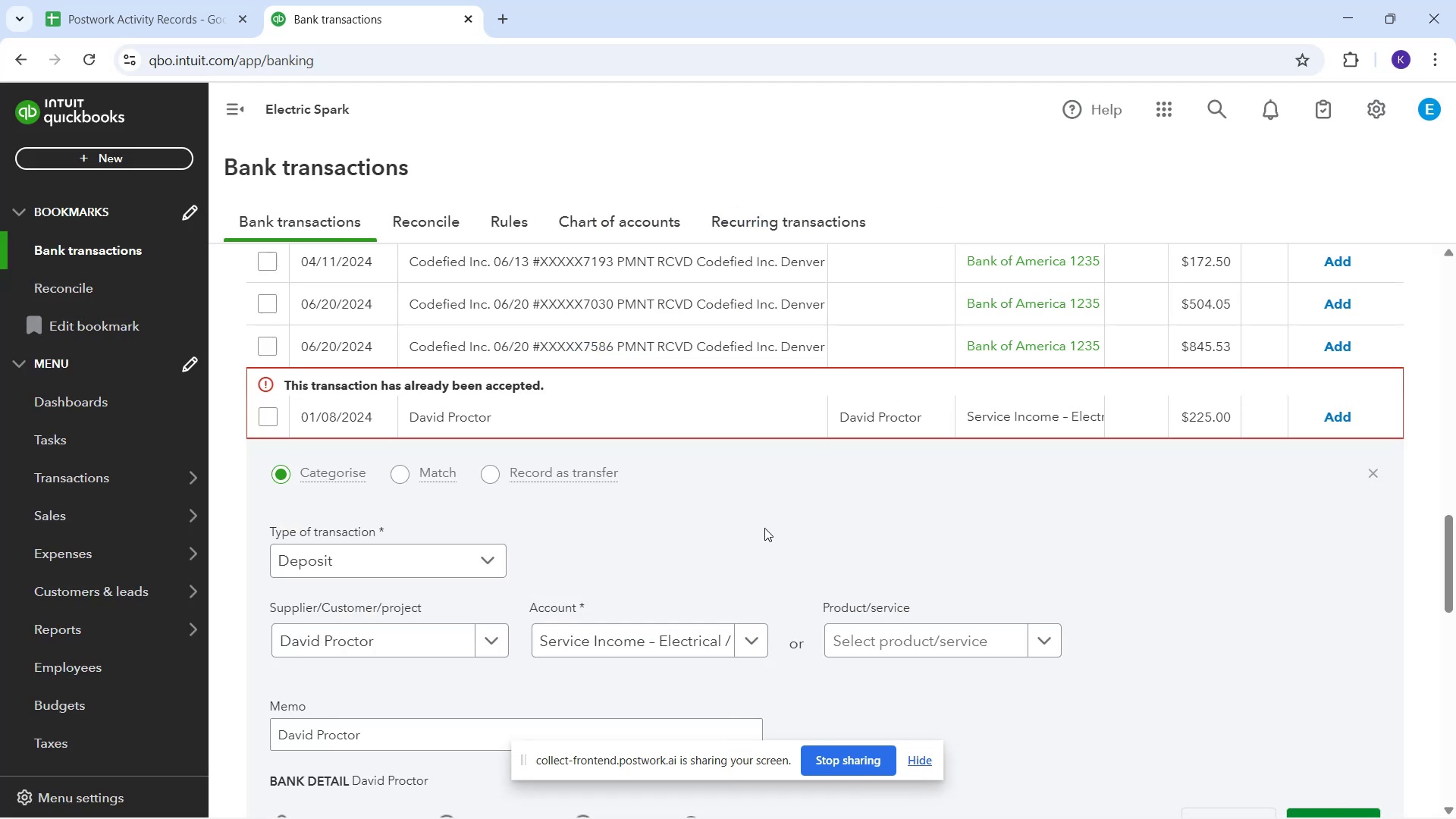 
scroll: coordinate [612, 569], scroll_direction: down, amount: 3.0
 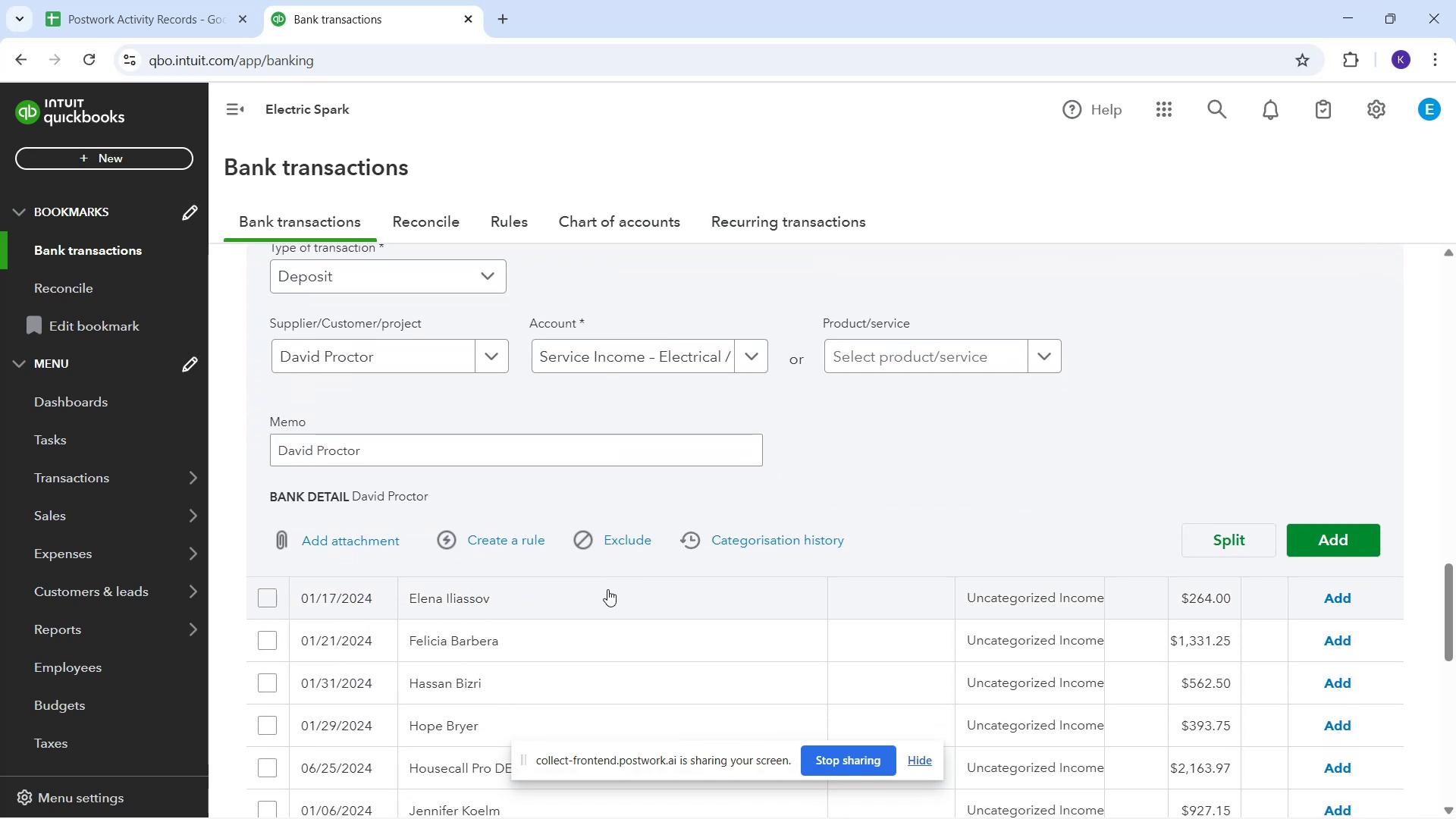 
left_click([607, 607])
 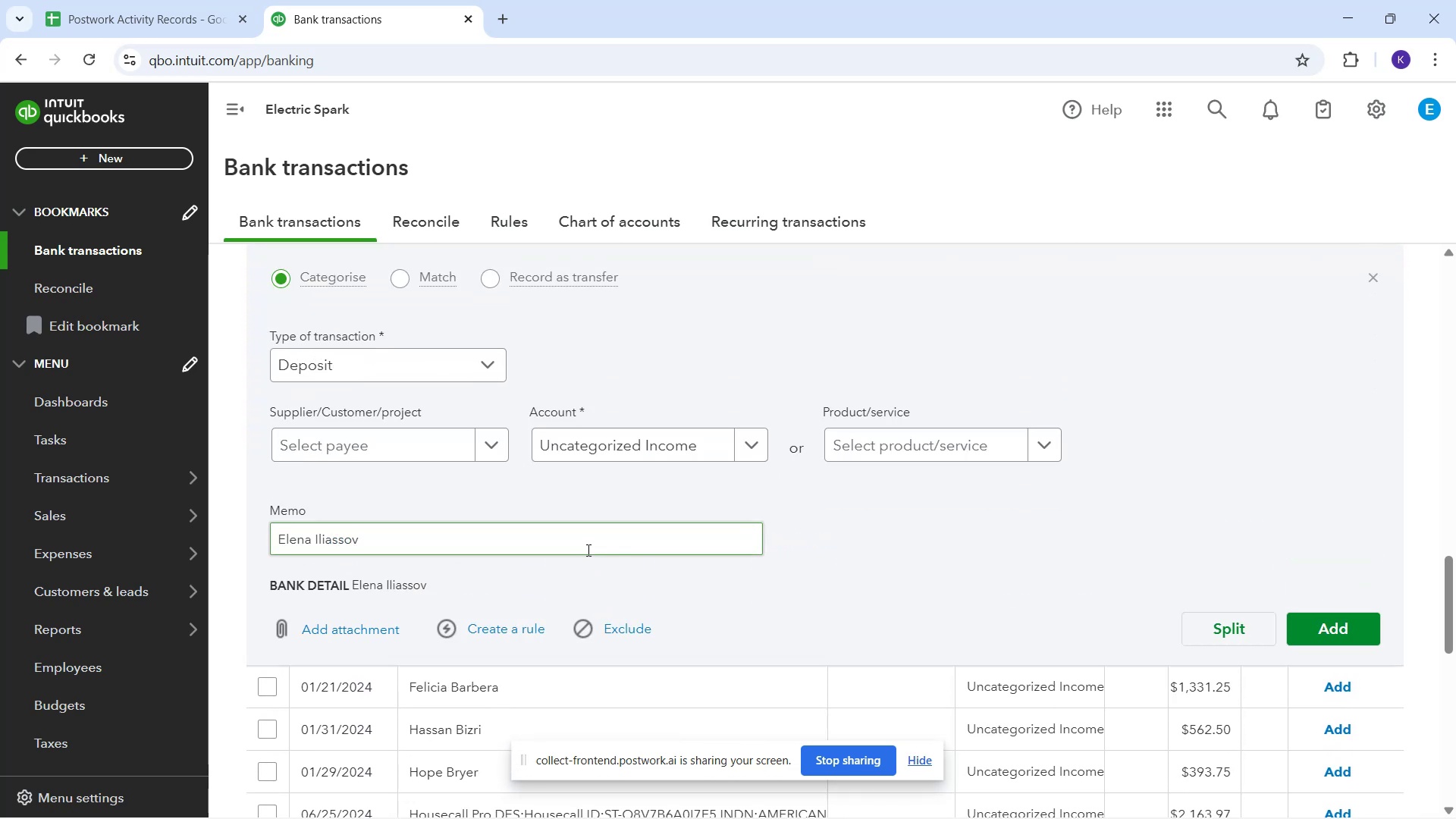 
scroll: coordinate [587, 550], scroll_direction: up, amount: 1.0
 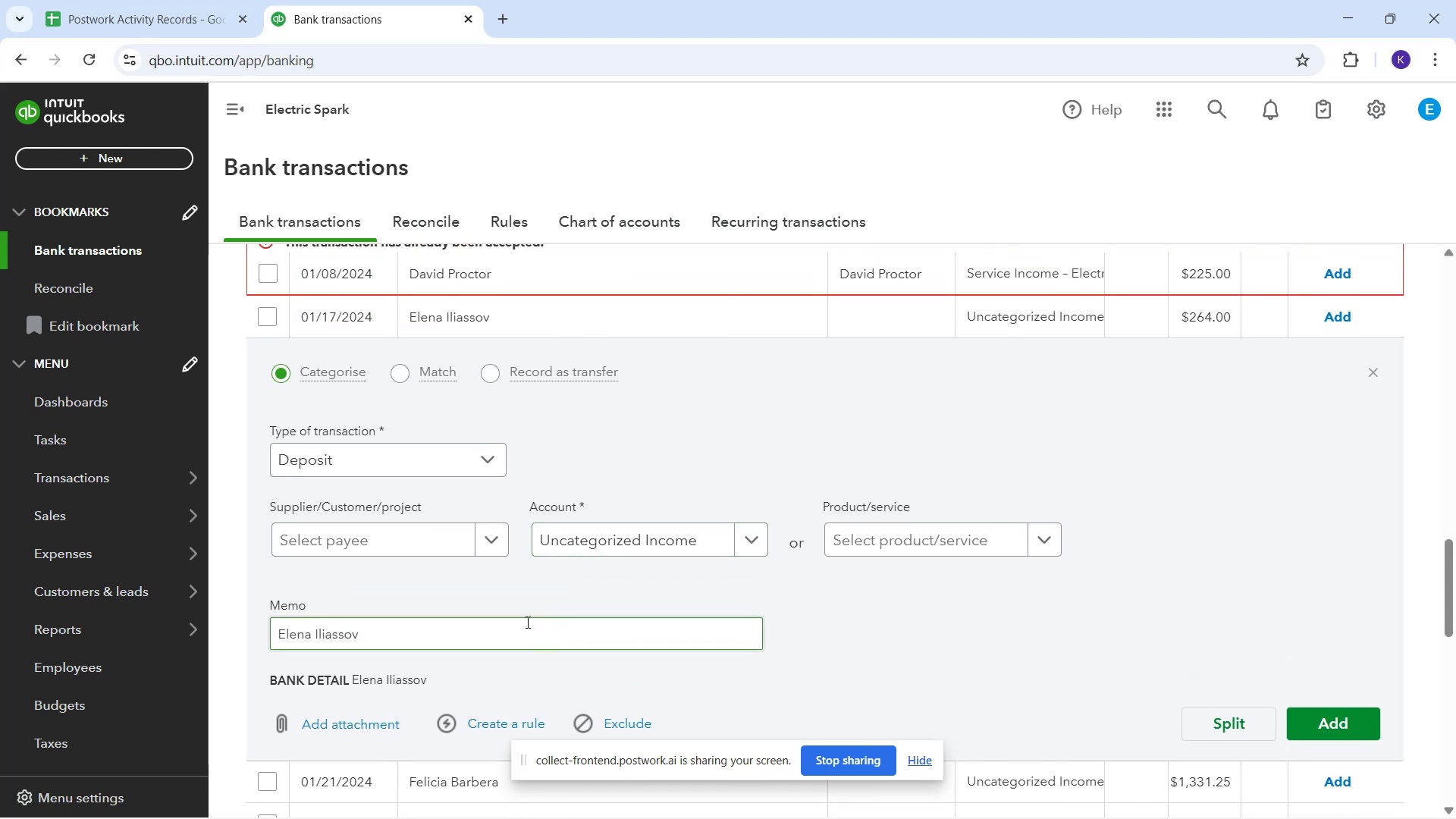 
left_click([448, 538])
 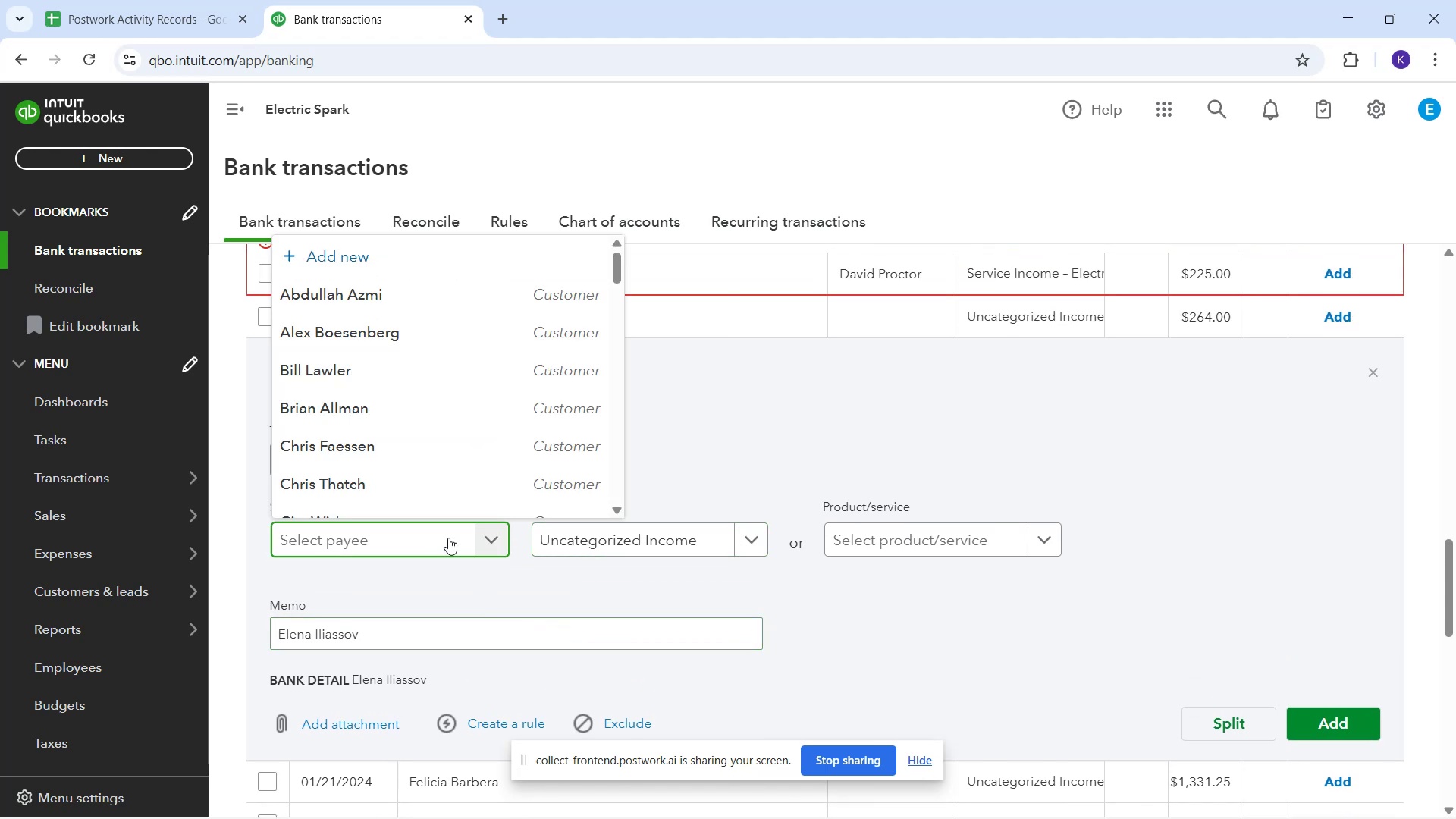 
type(Elena LL)
key(Backspace)
key(Backspace)
type(lliassov)
 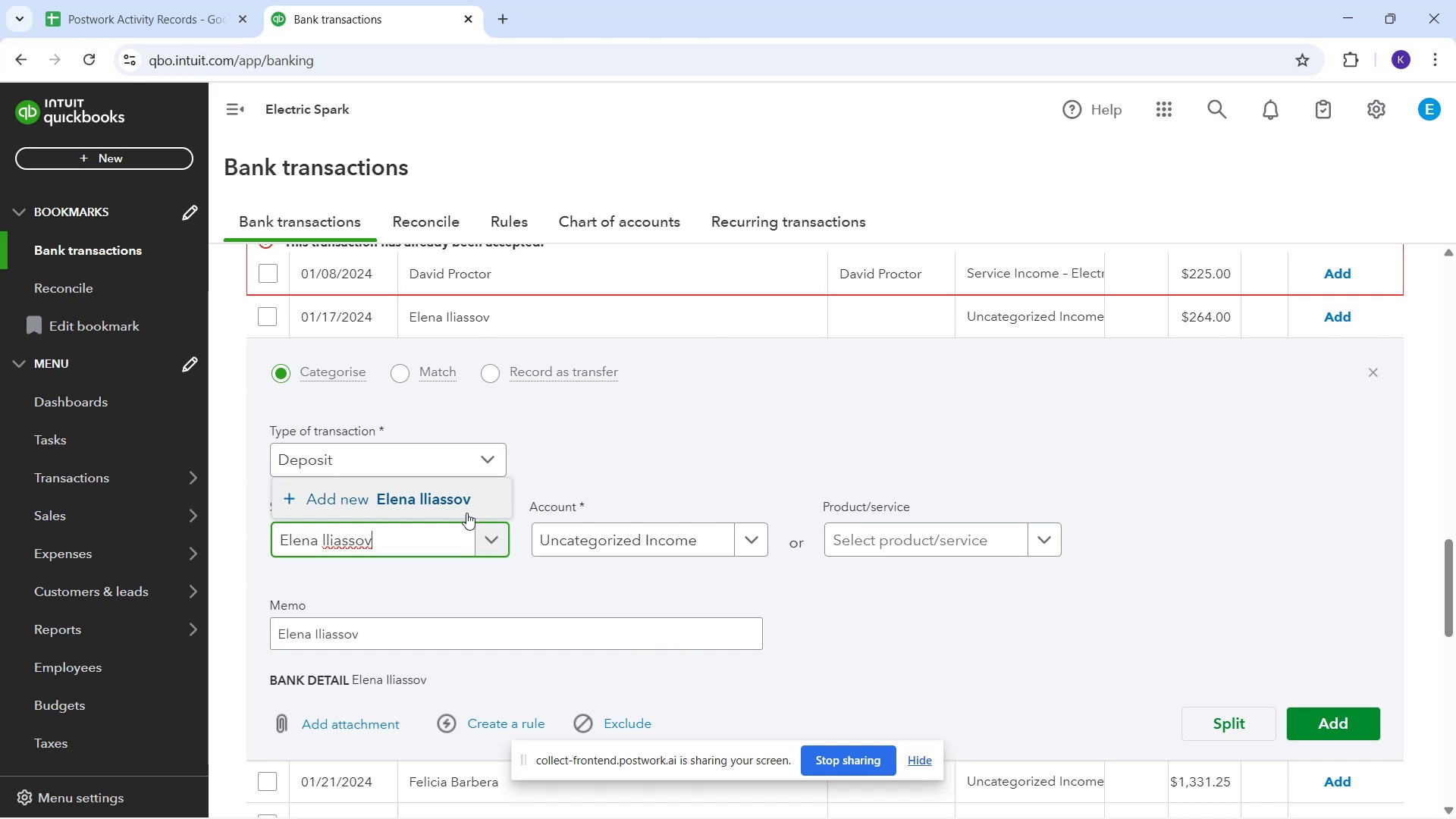 
wait(5.76)
 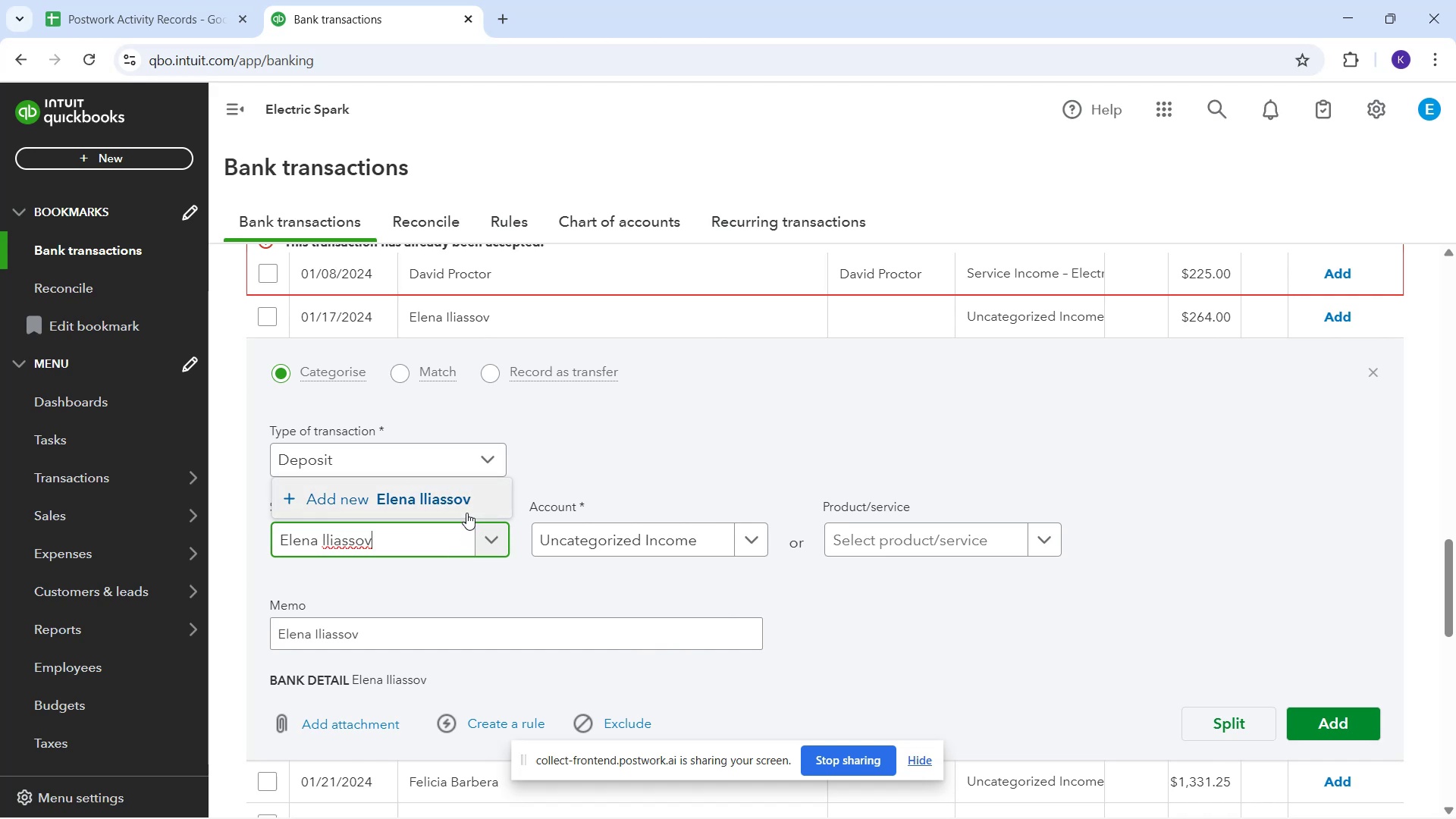 
left_click([466, 513])
 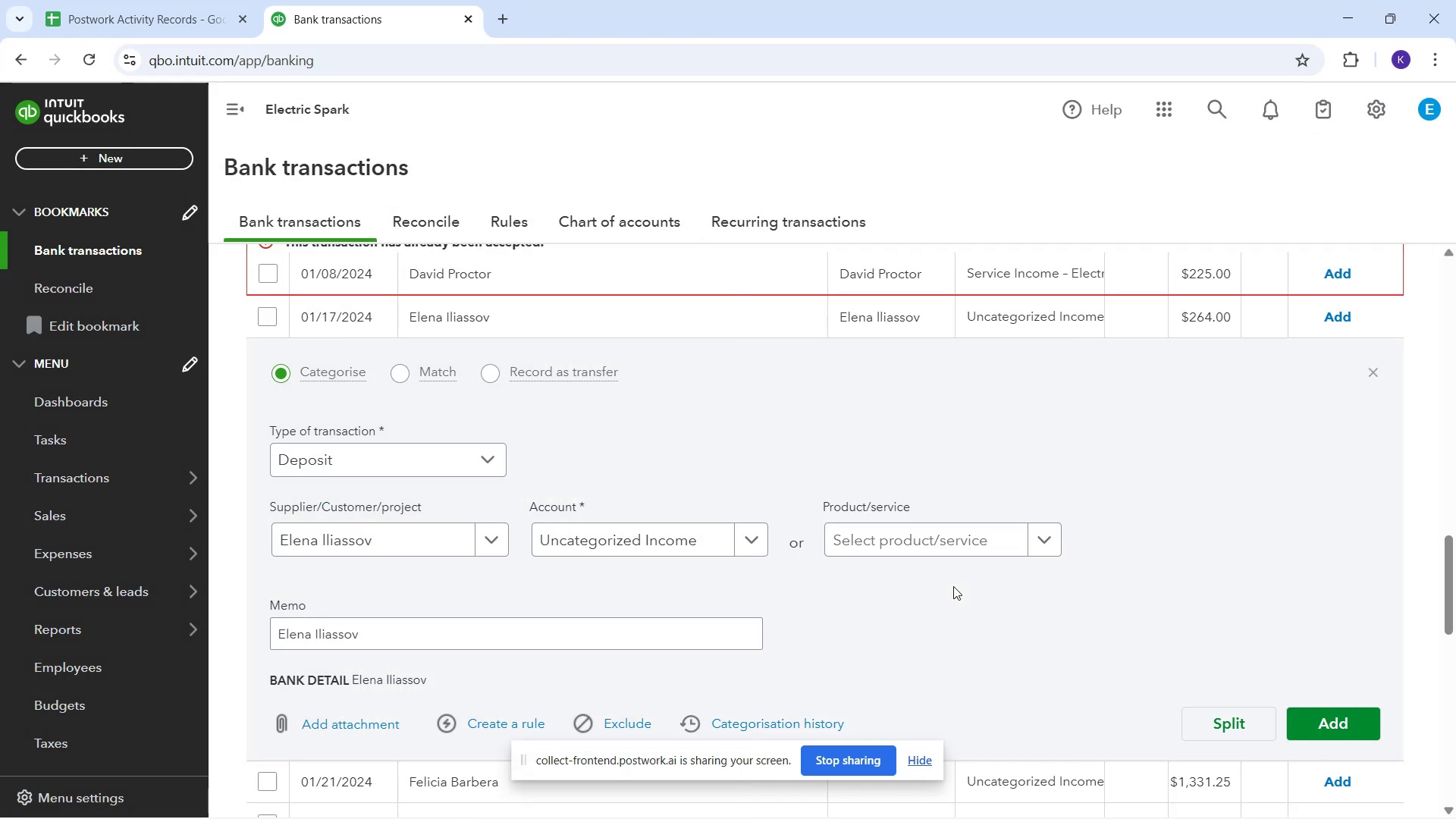 
wait(5.54)
 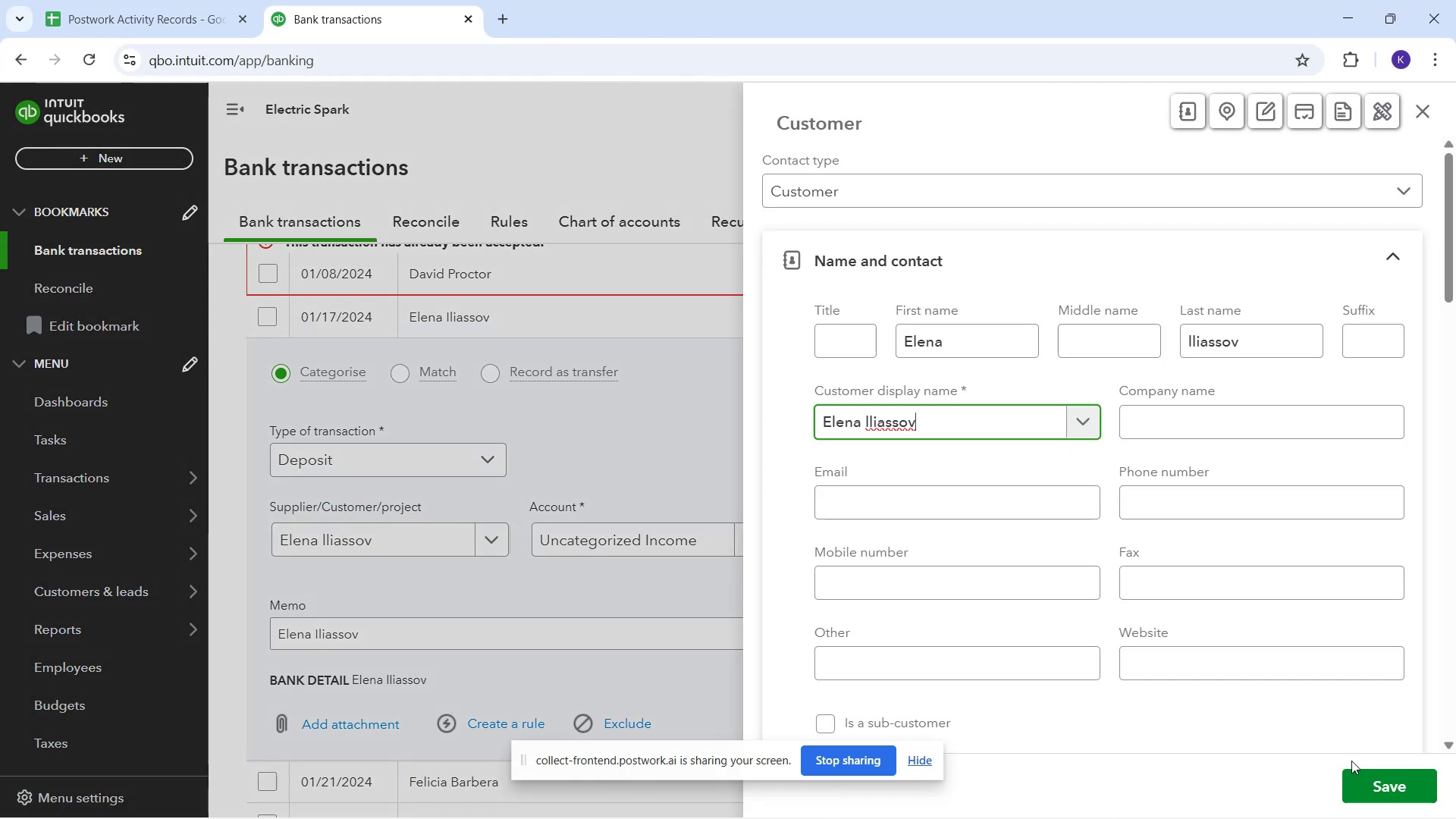 
left_click([720, 535])
 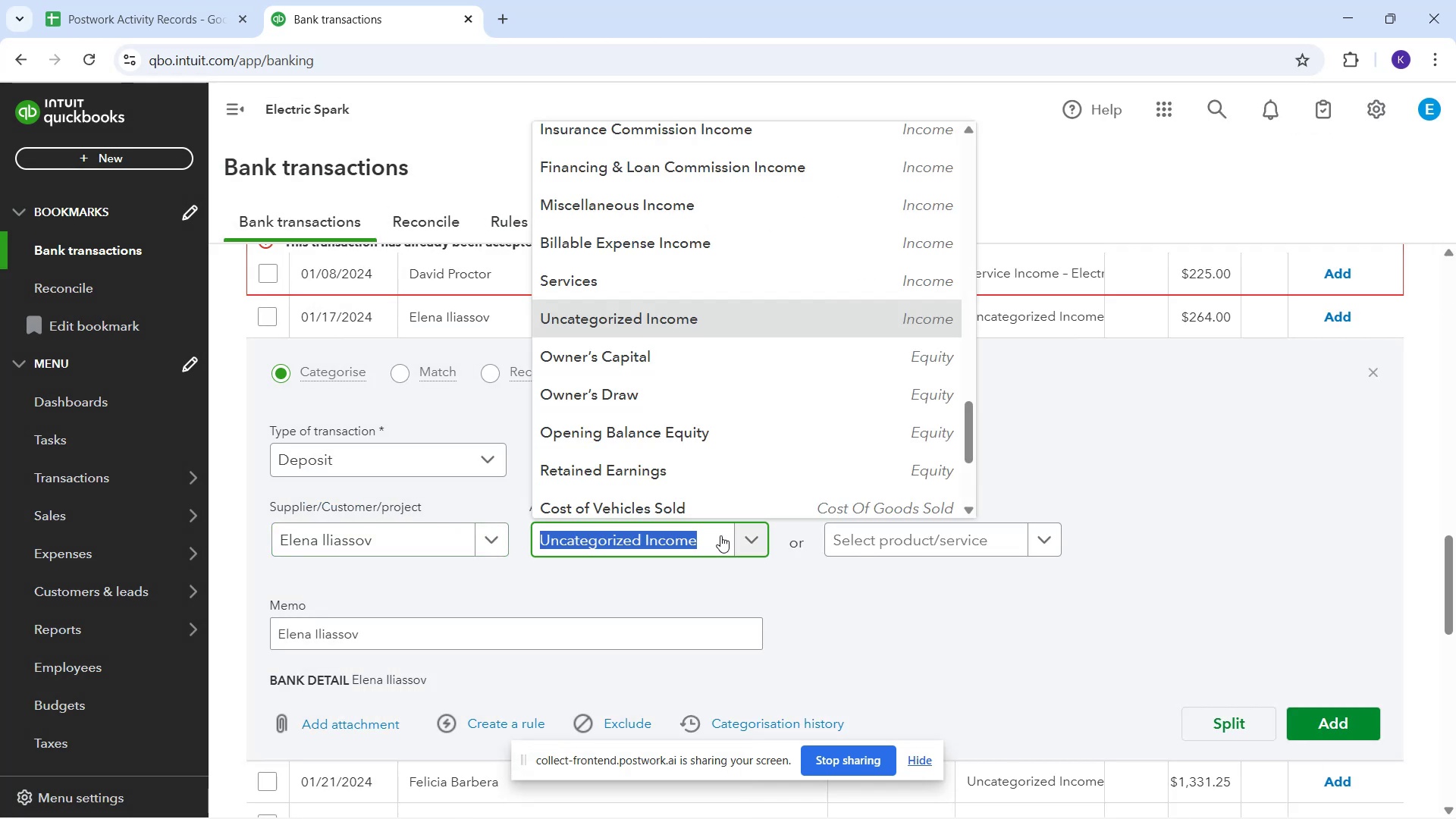 
type(ser)
 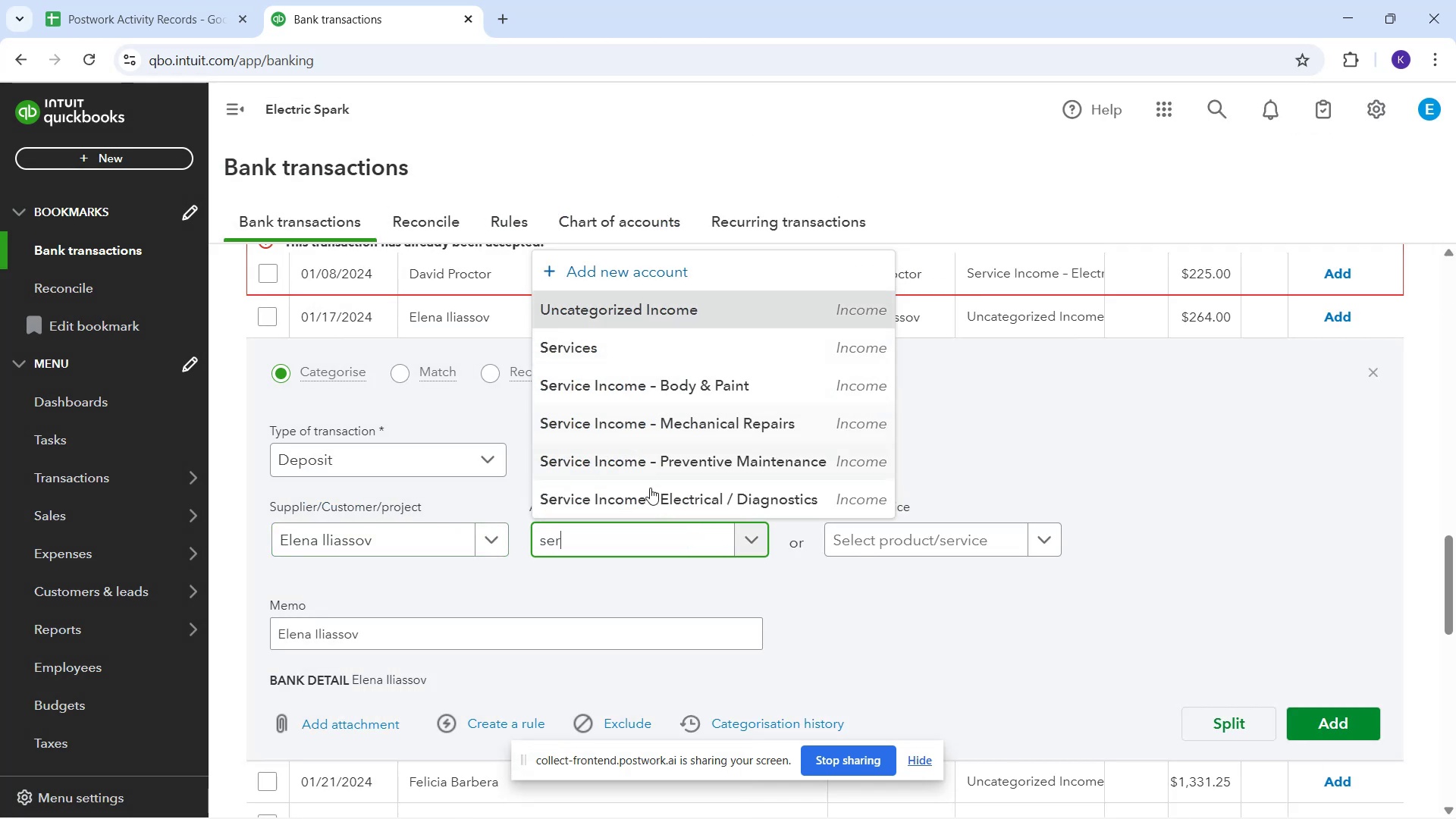 
left_click([650, 496])
 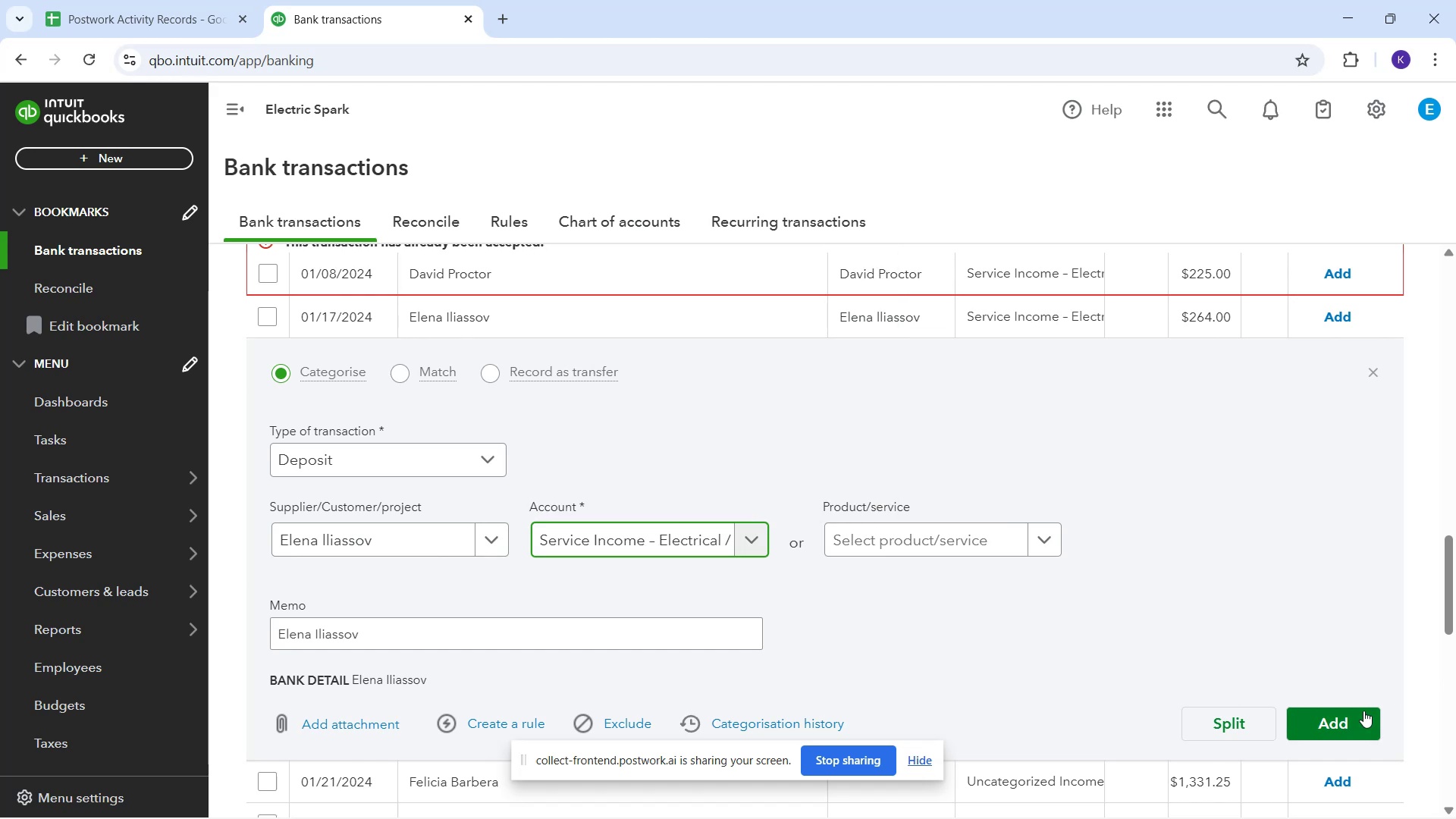 
left_click([1359, 717])
 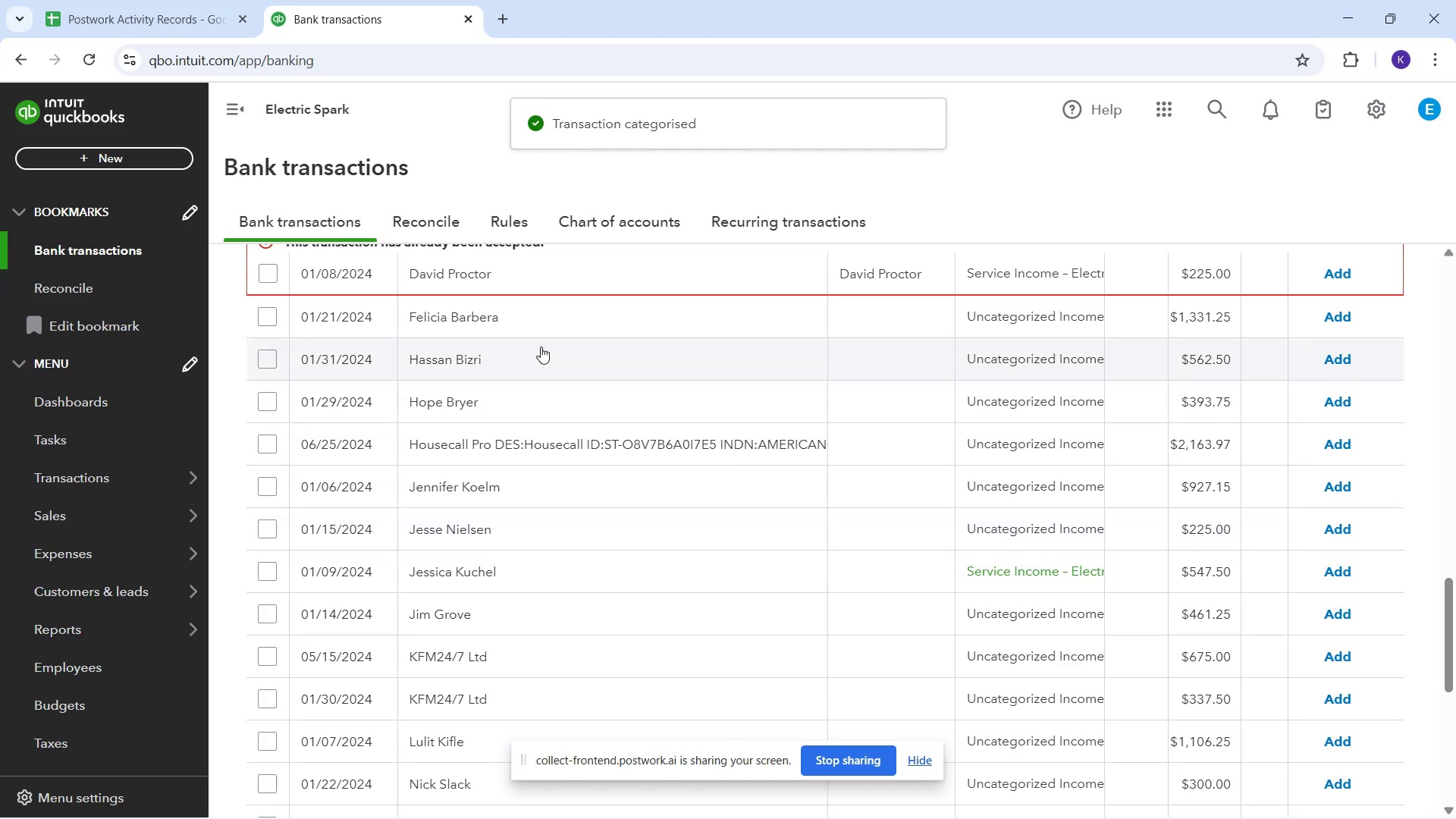 
left_click([546, 327])
 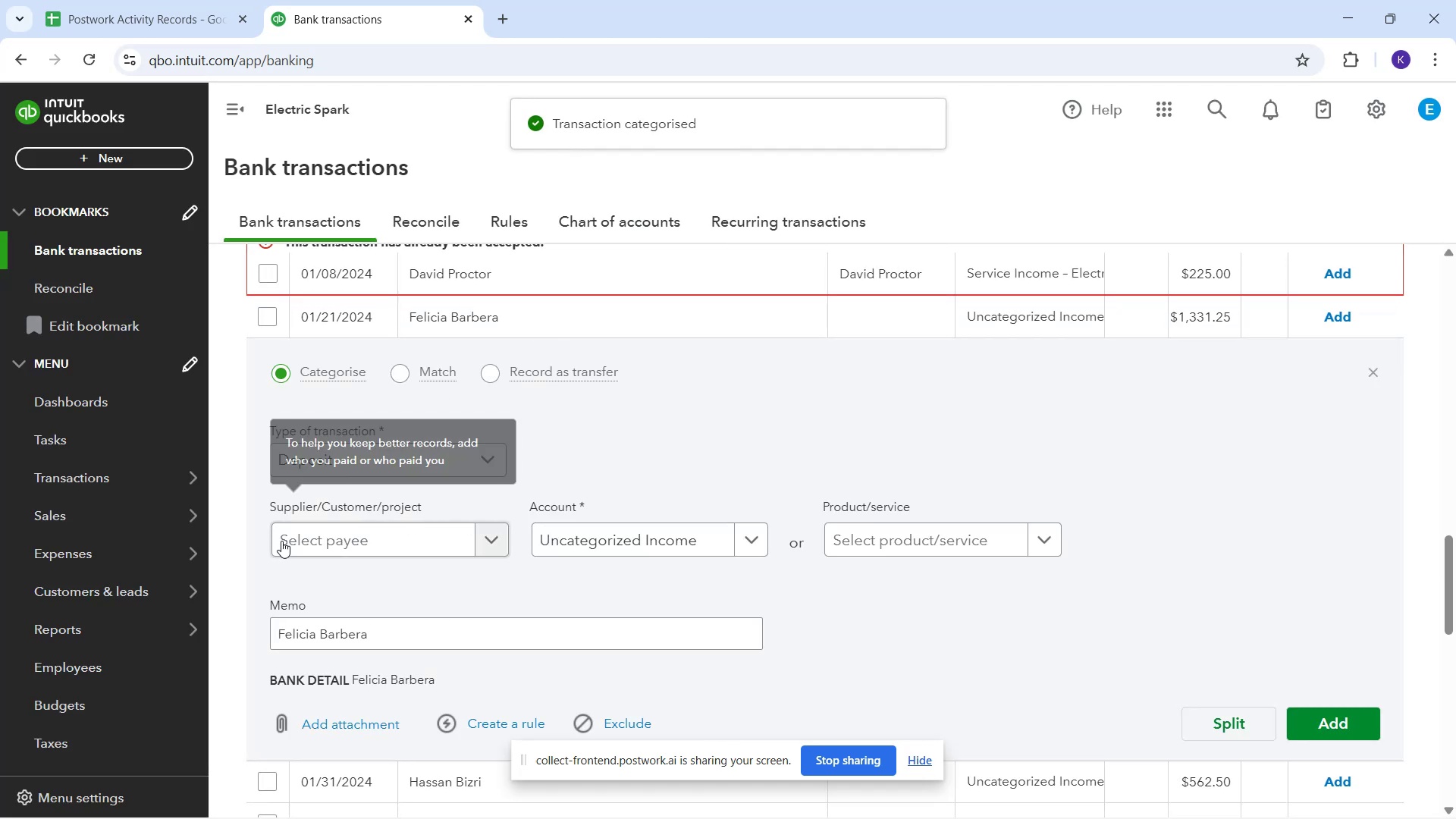 
left_click([366, 546])
 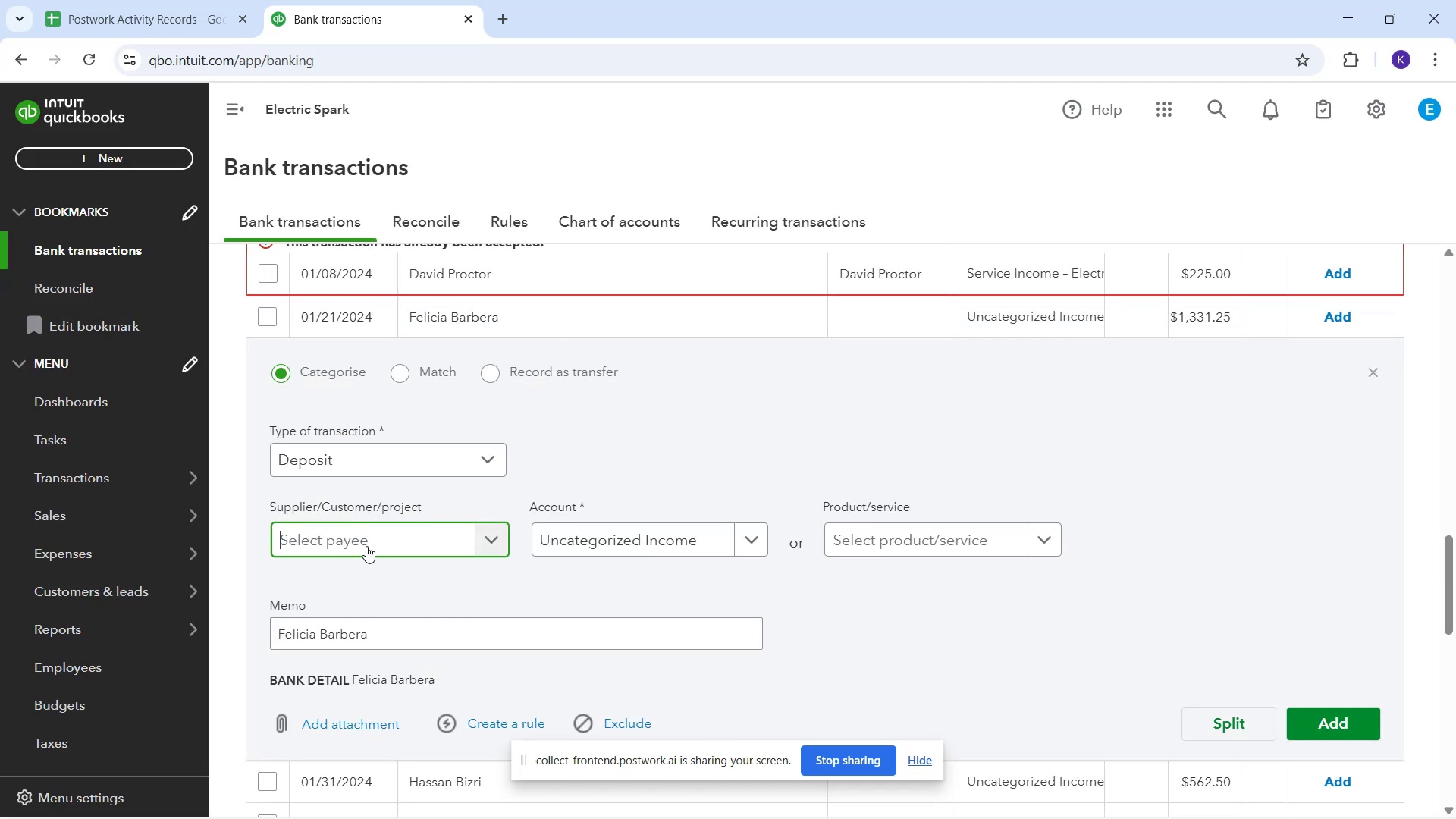 
type(Felicia)
 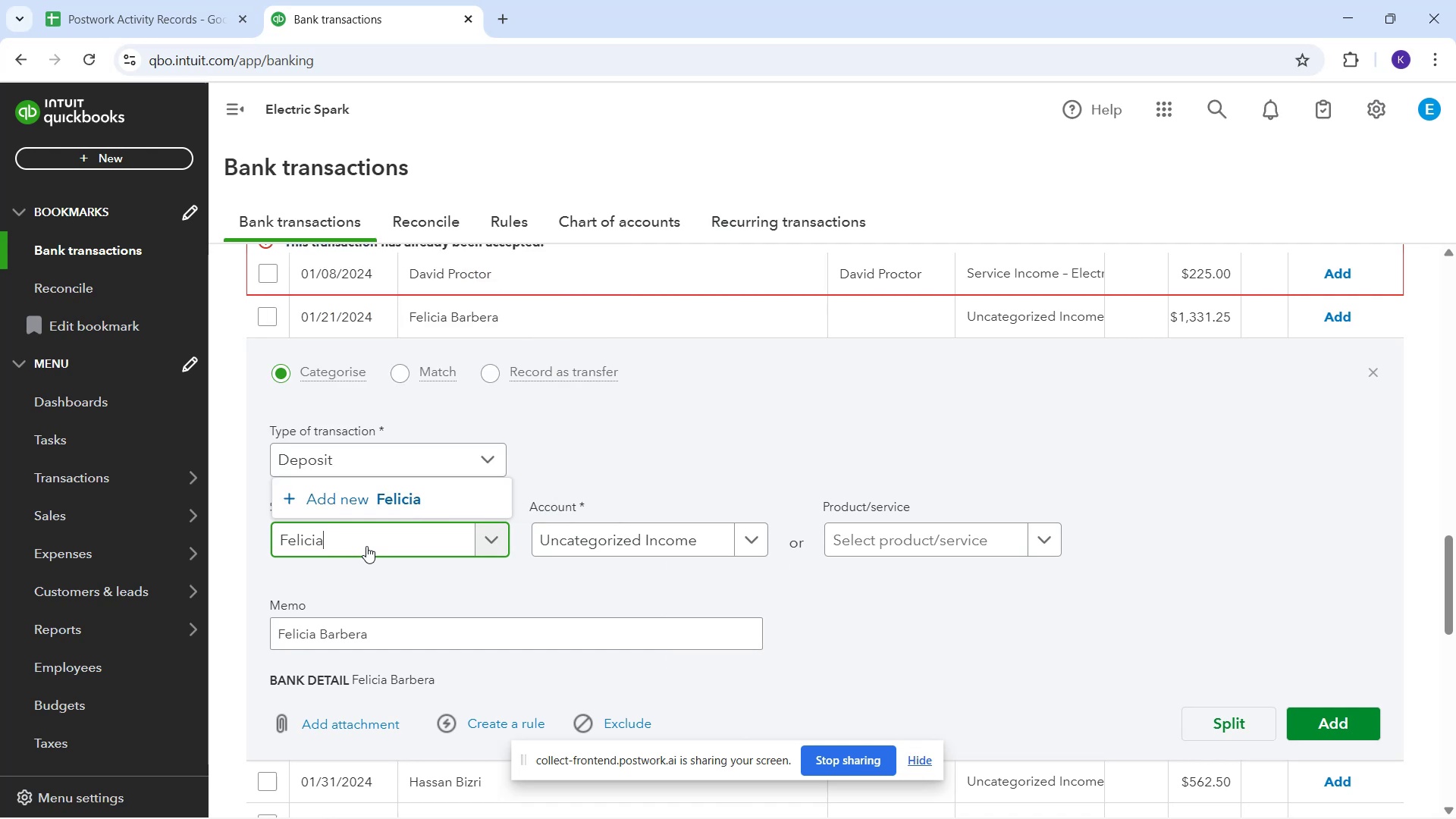 
type( Barbara)
key(Backspace)
key(Backspace)
key(Backspace)
type(era)
 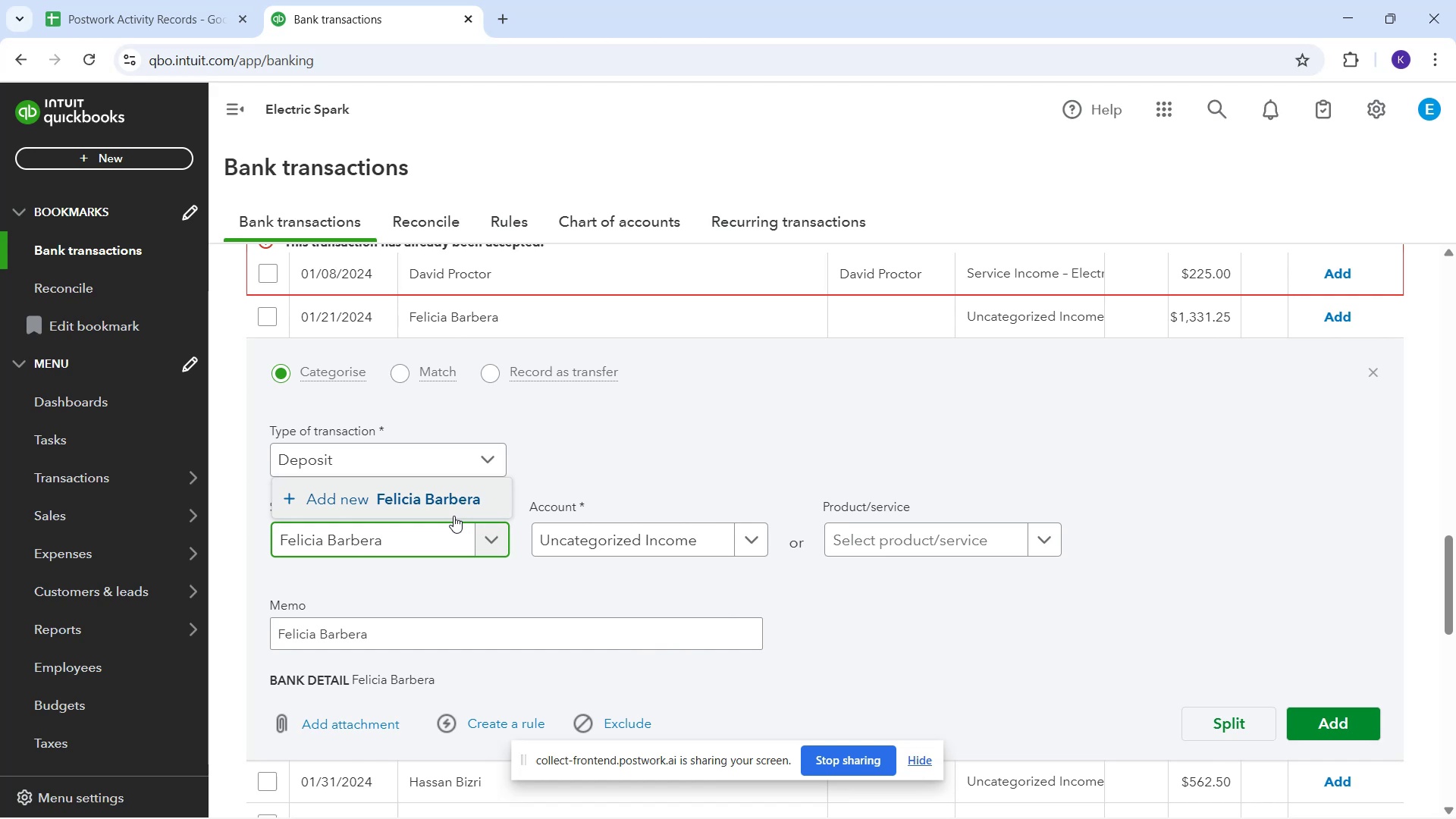 
wait(6.99)
 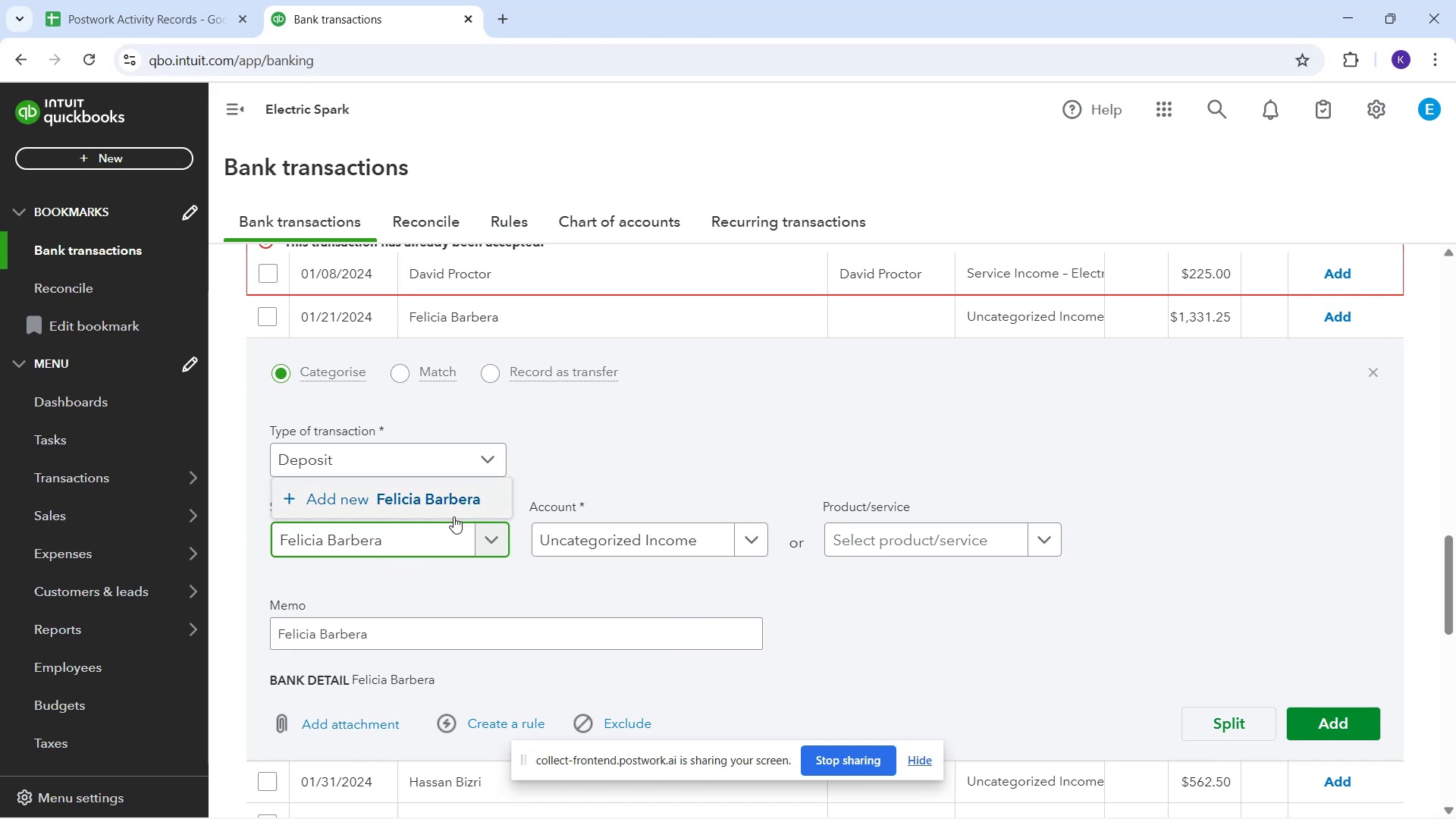 
left_click([454, 513])
 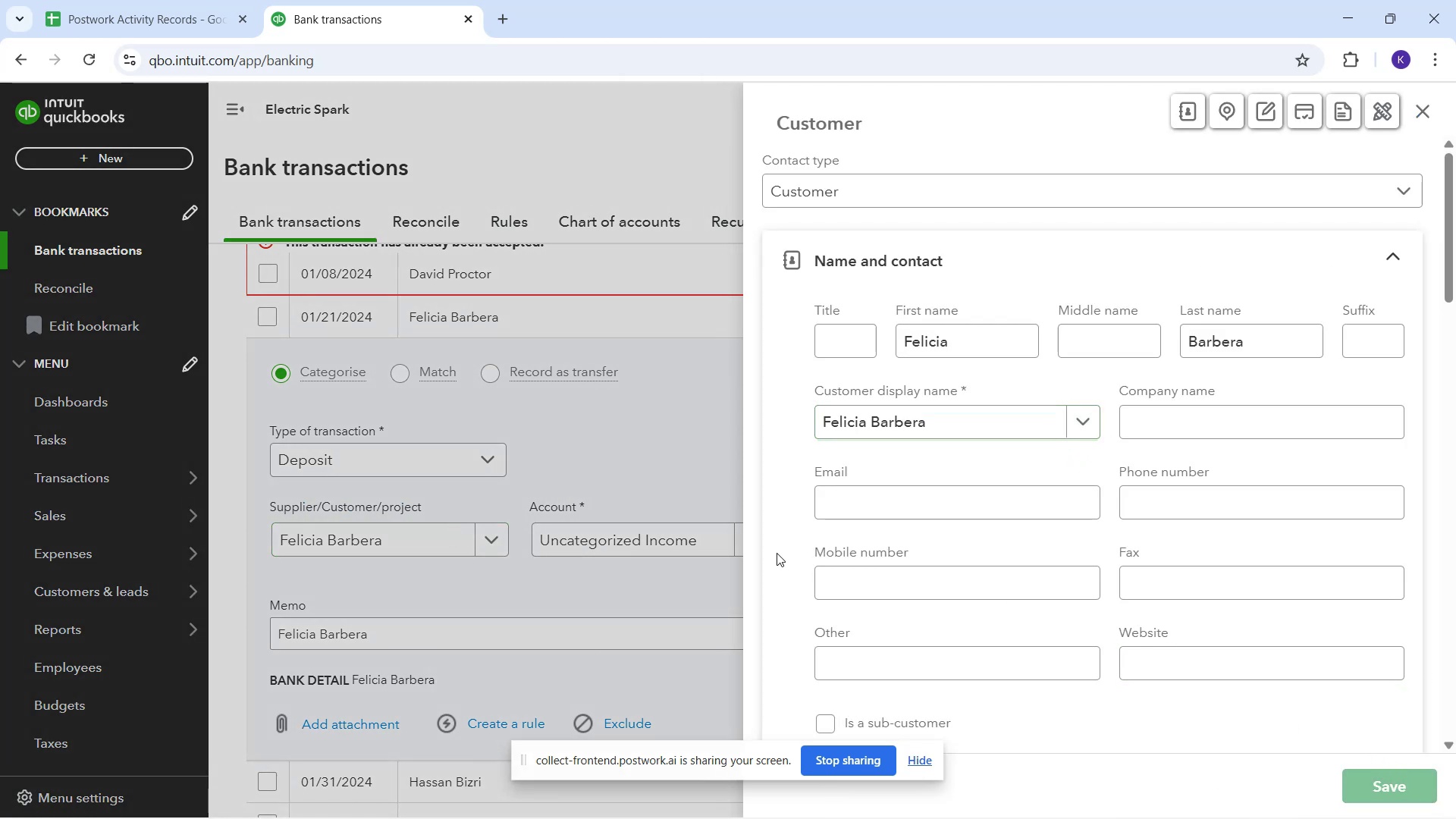 
wait(6.41)
 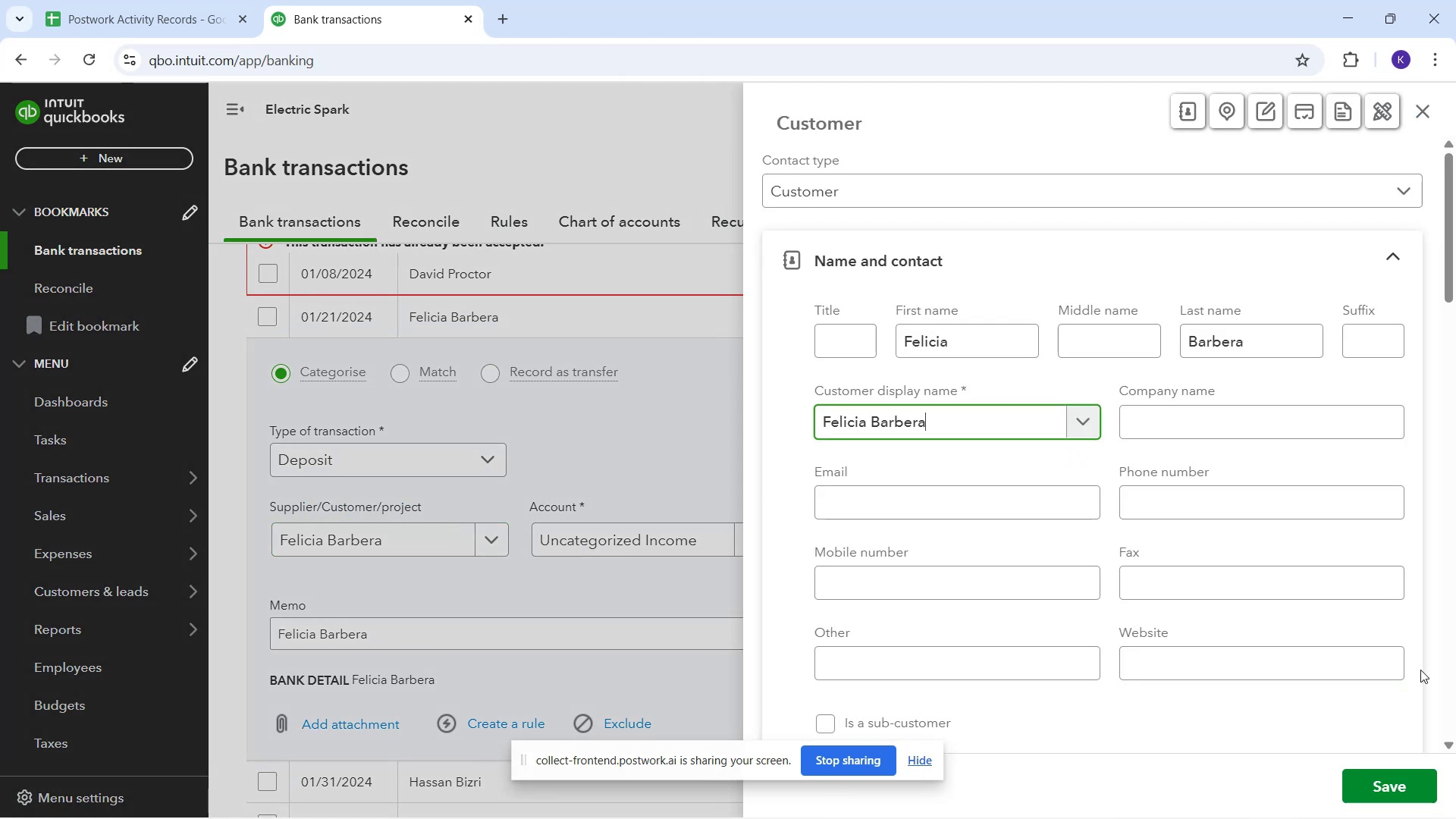 
left_click([642, 532])
 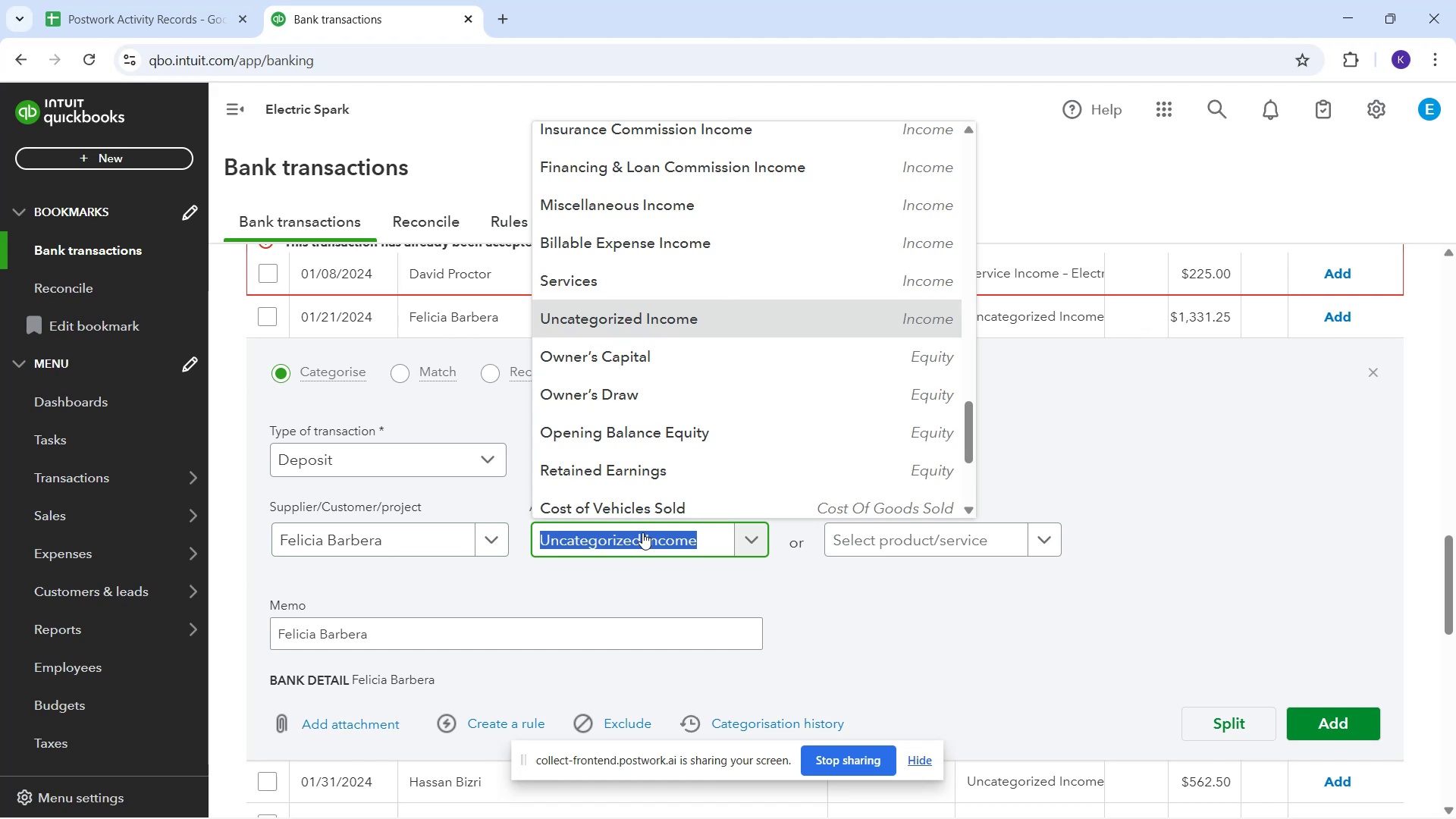 
type(ser)
 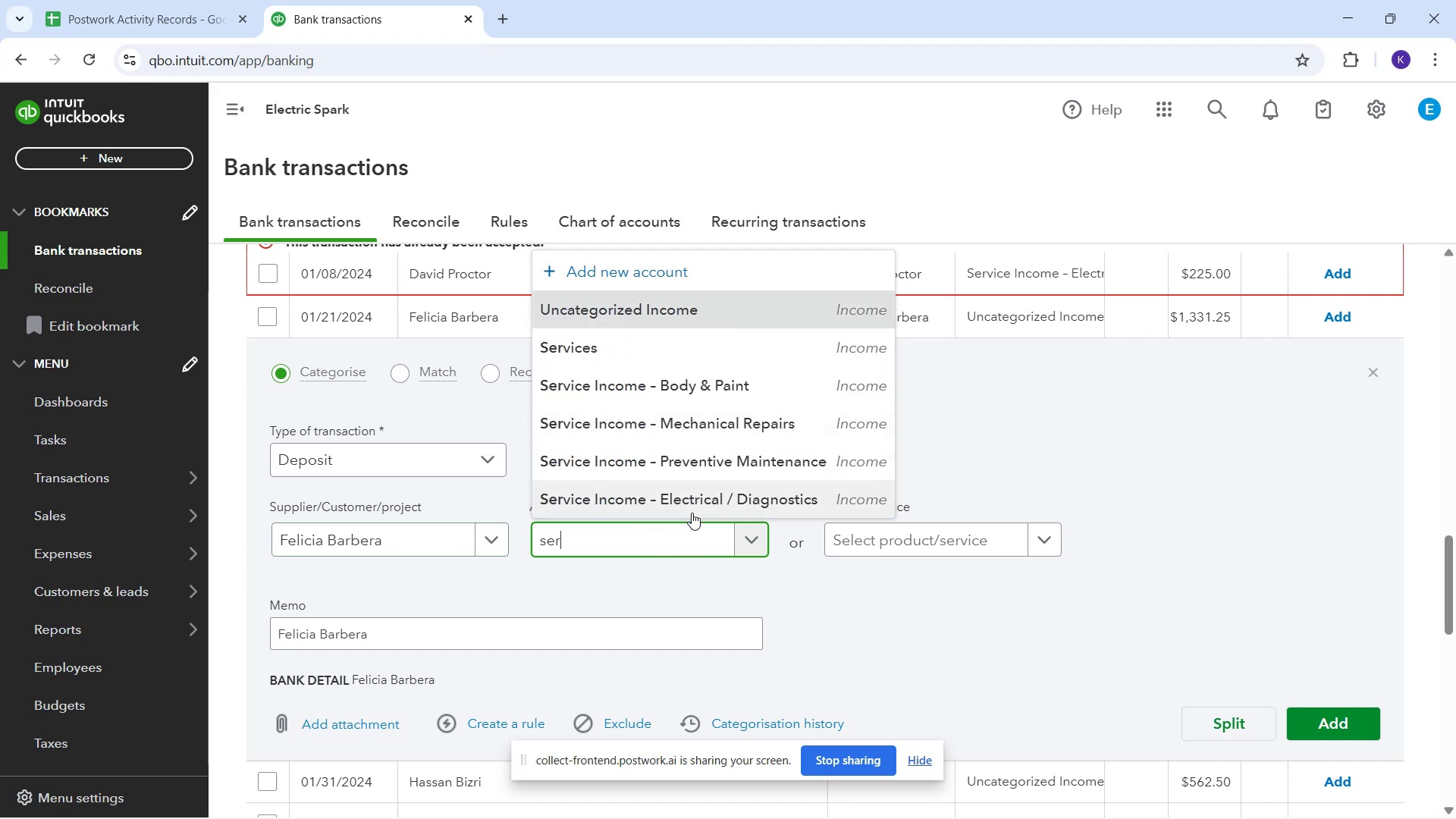 
left_click([695, 508])
 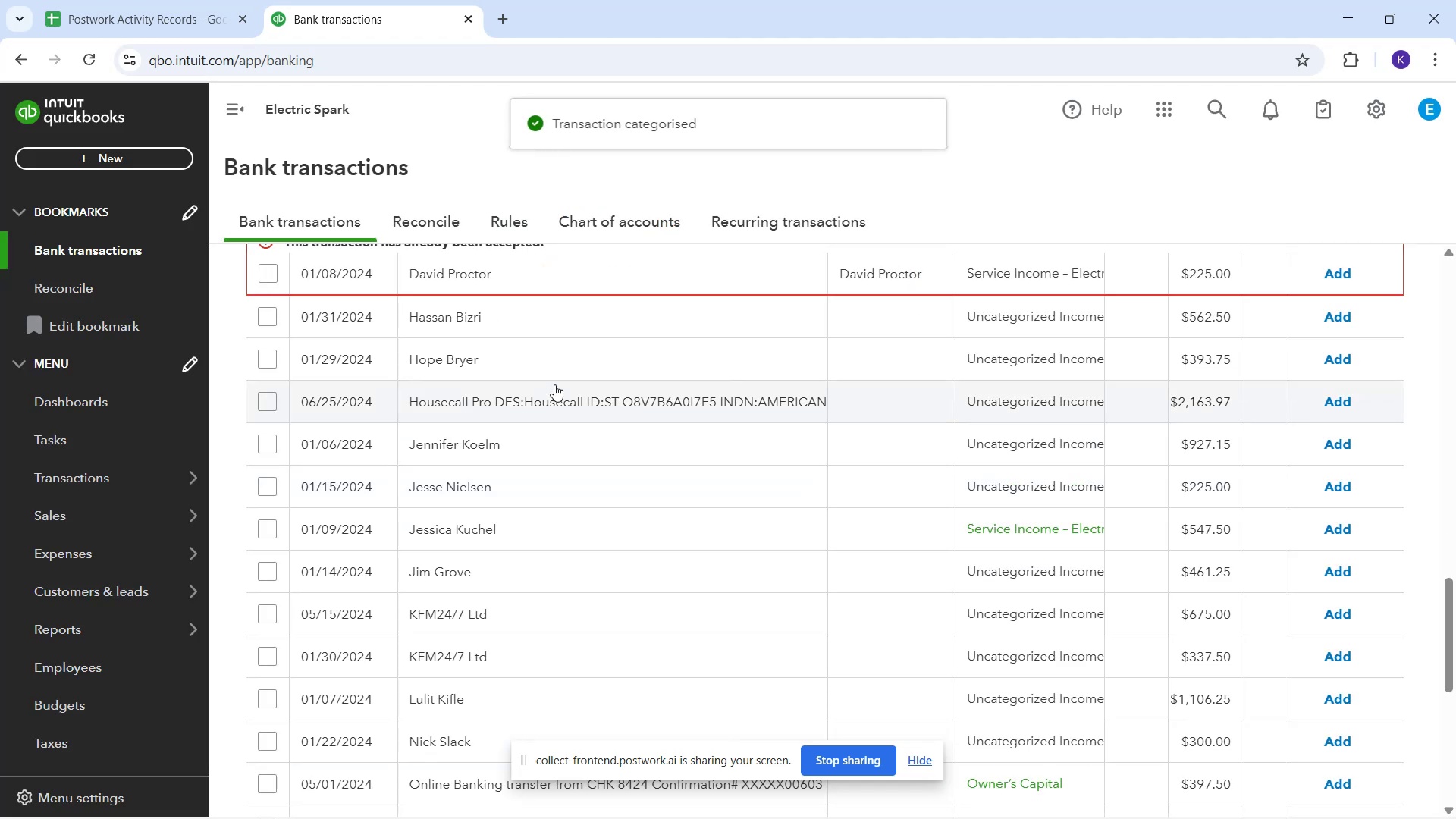 
wait(5.65)
 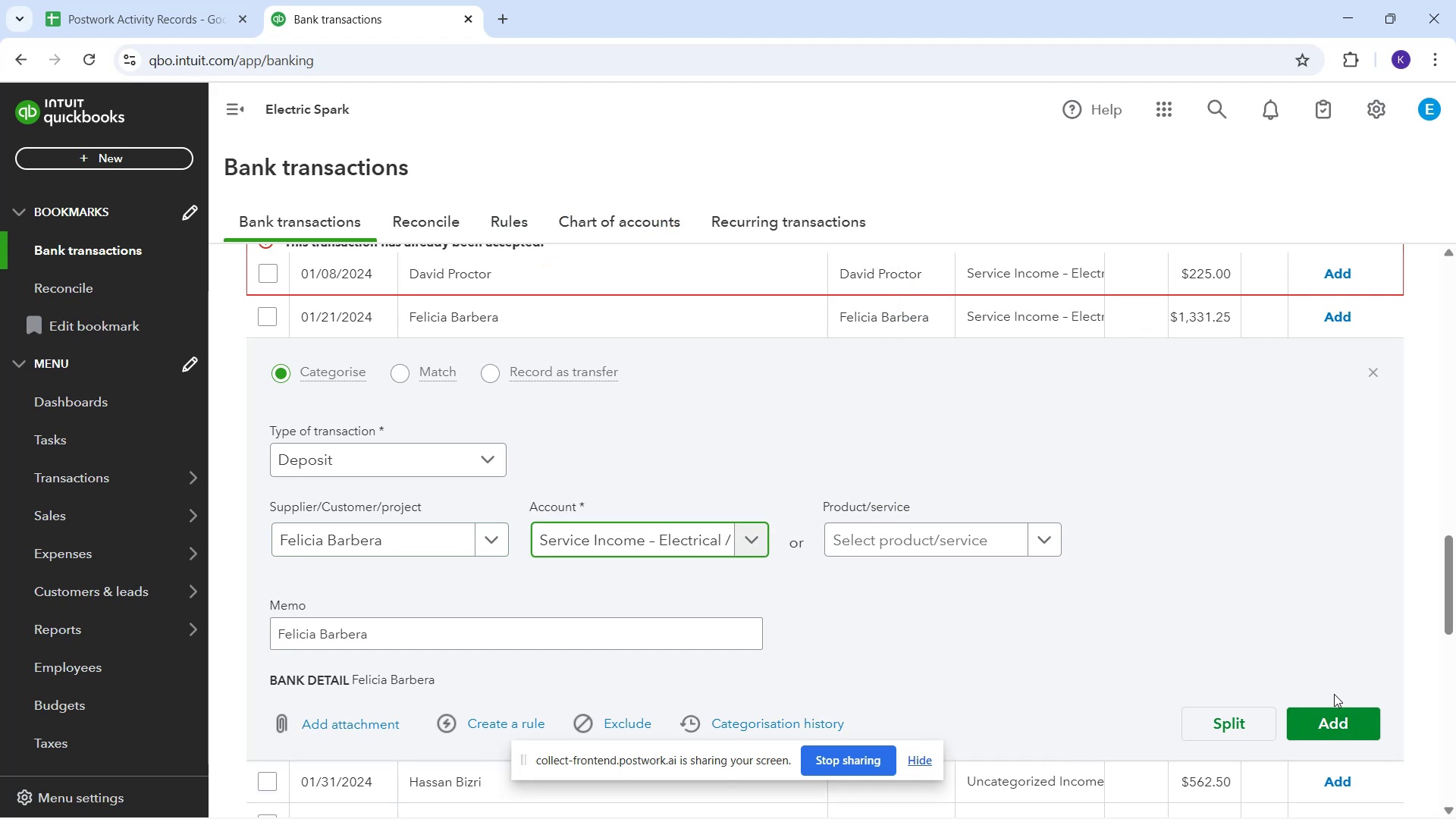 
left_click([623, 309])
 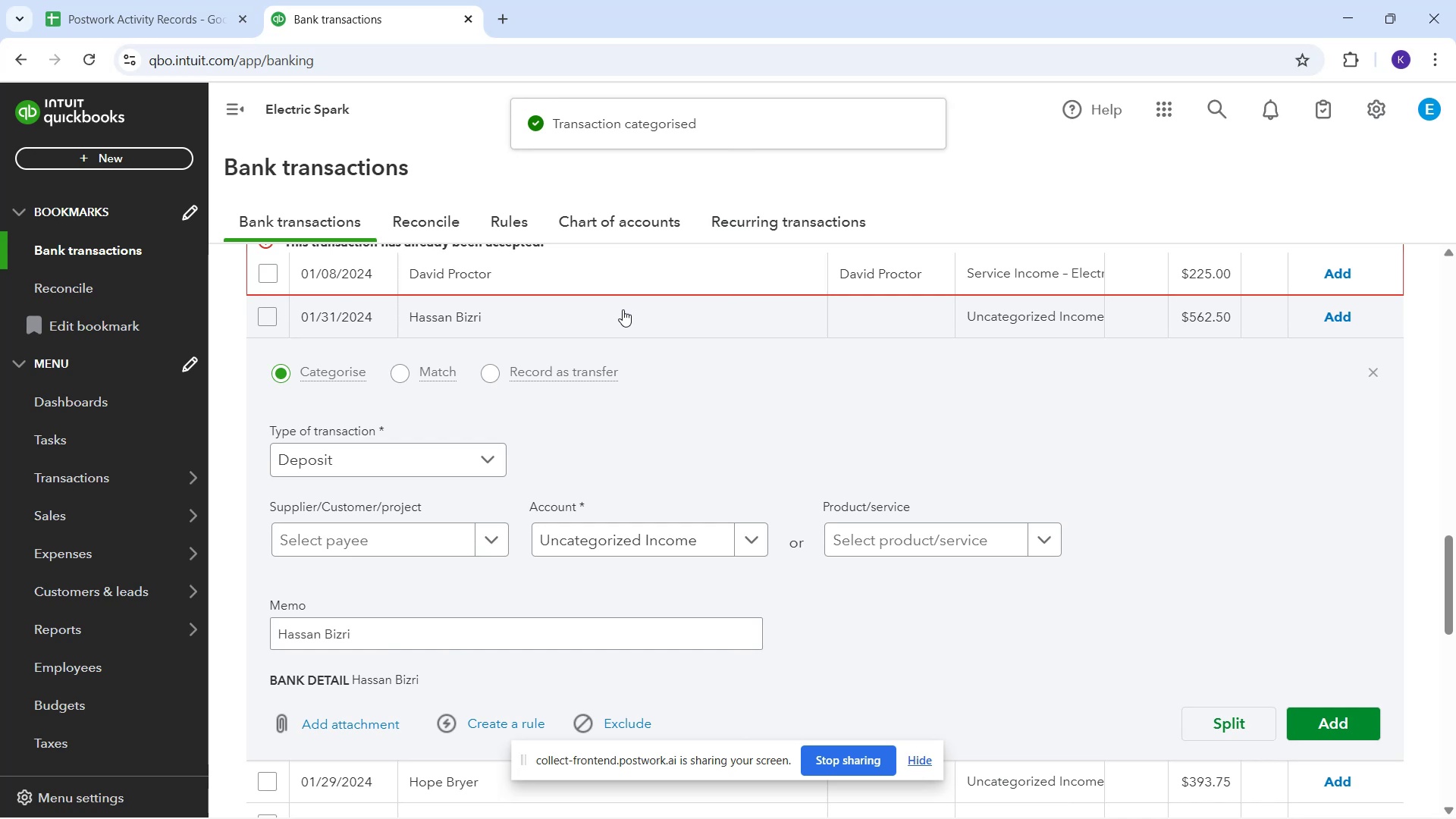 
key(CapsLock)
 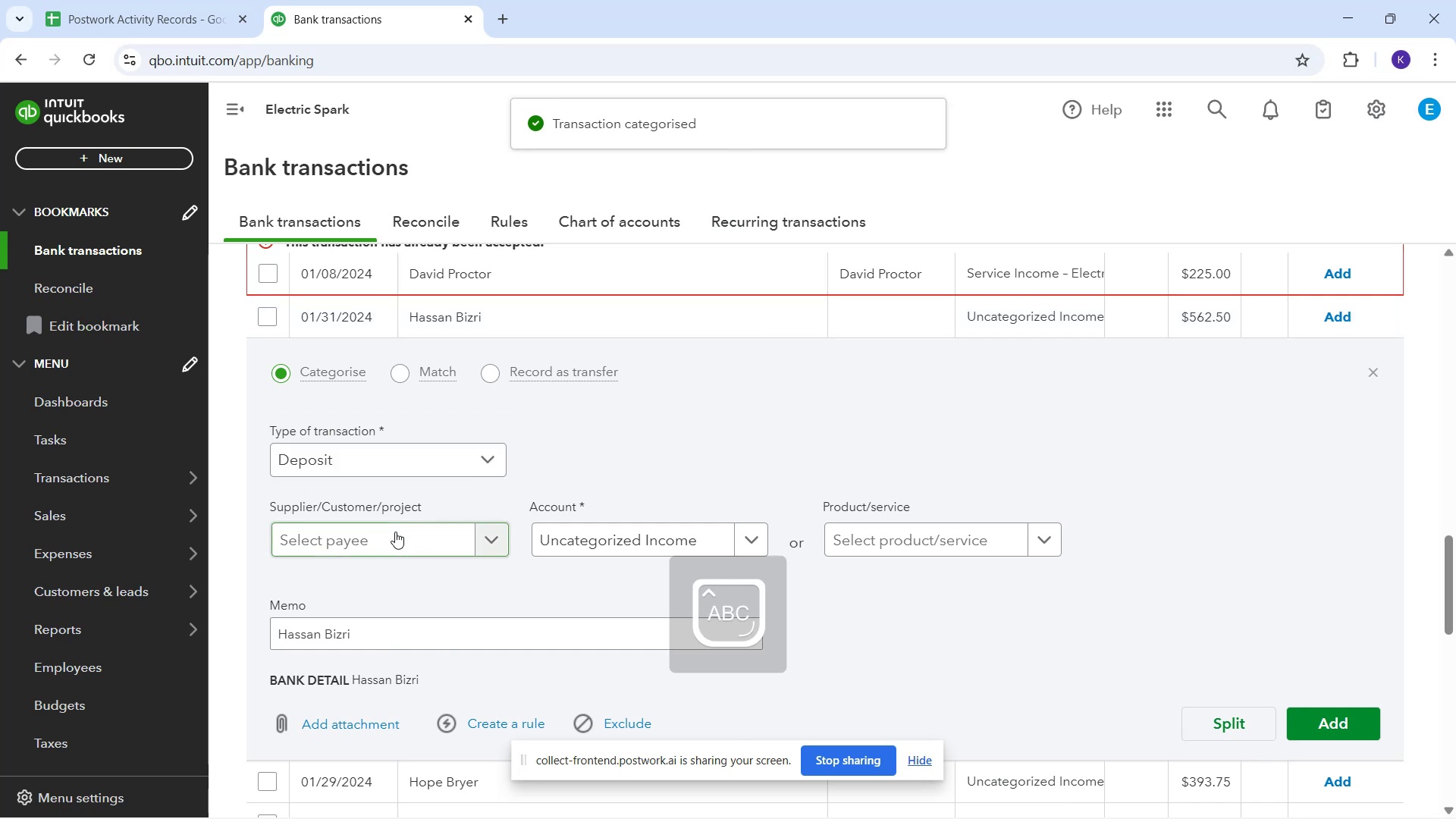 
left_click([395, 532])
 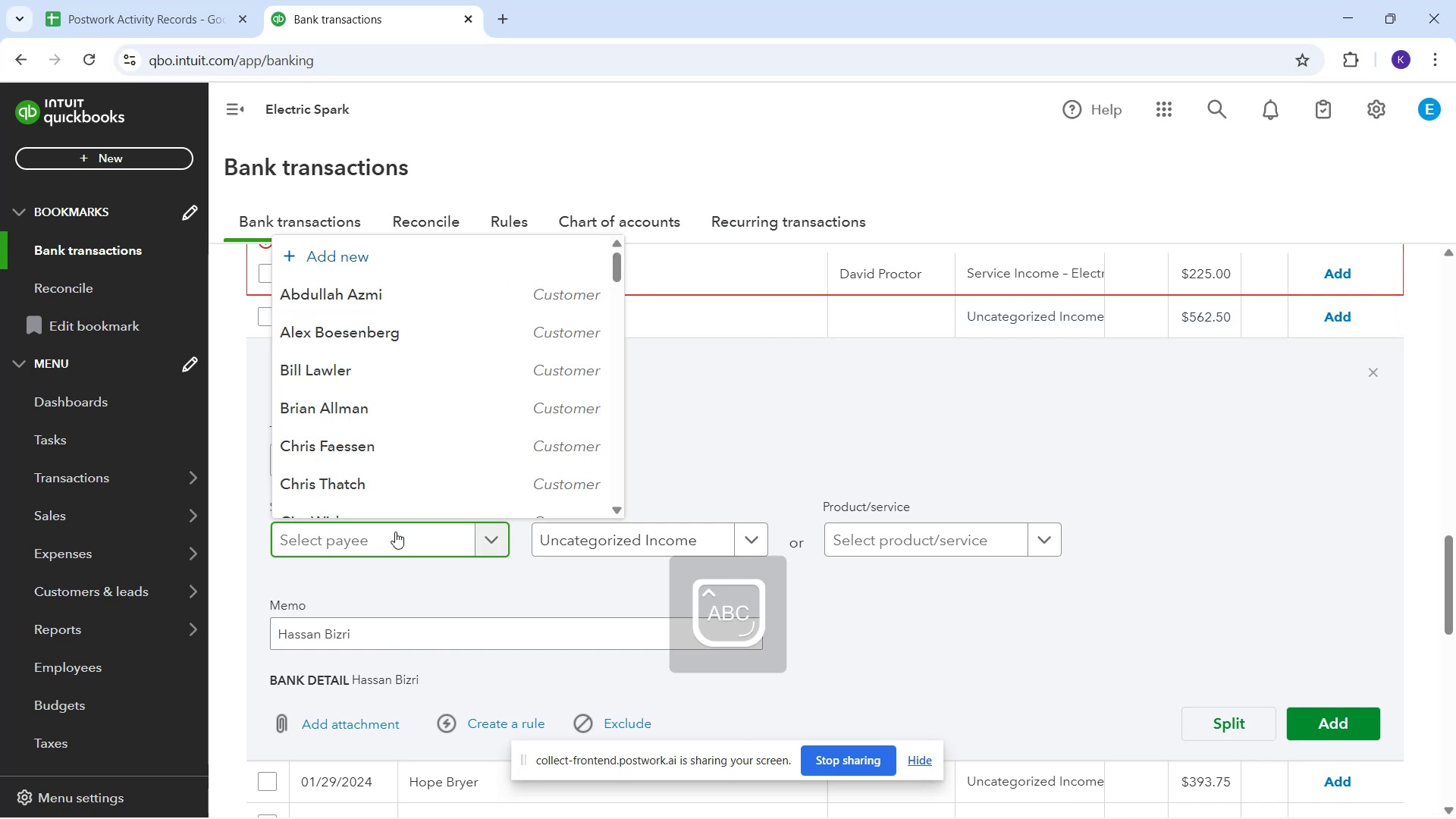 
type(Hassan B izri)
key(Backspace)
key(Backspace)
key(Backspace)
key(Backspace)
key(Backspace)
type(izri)
 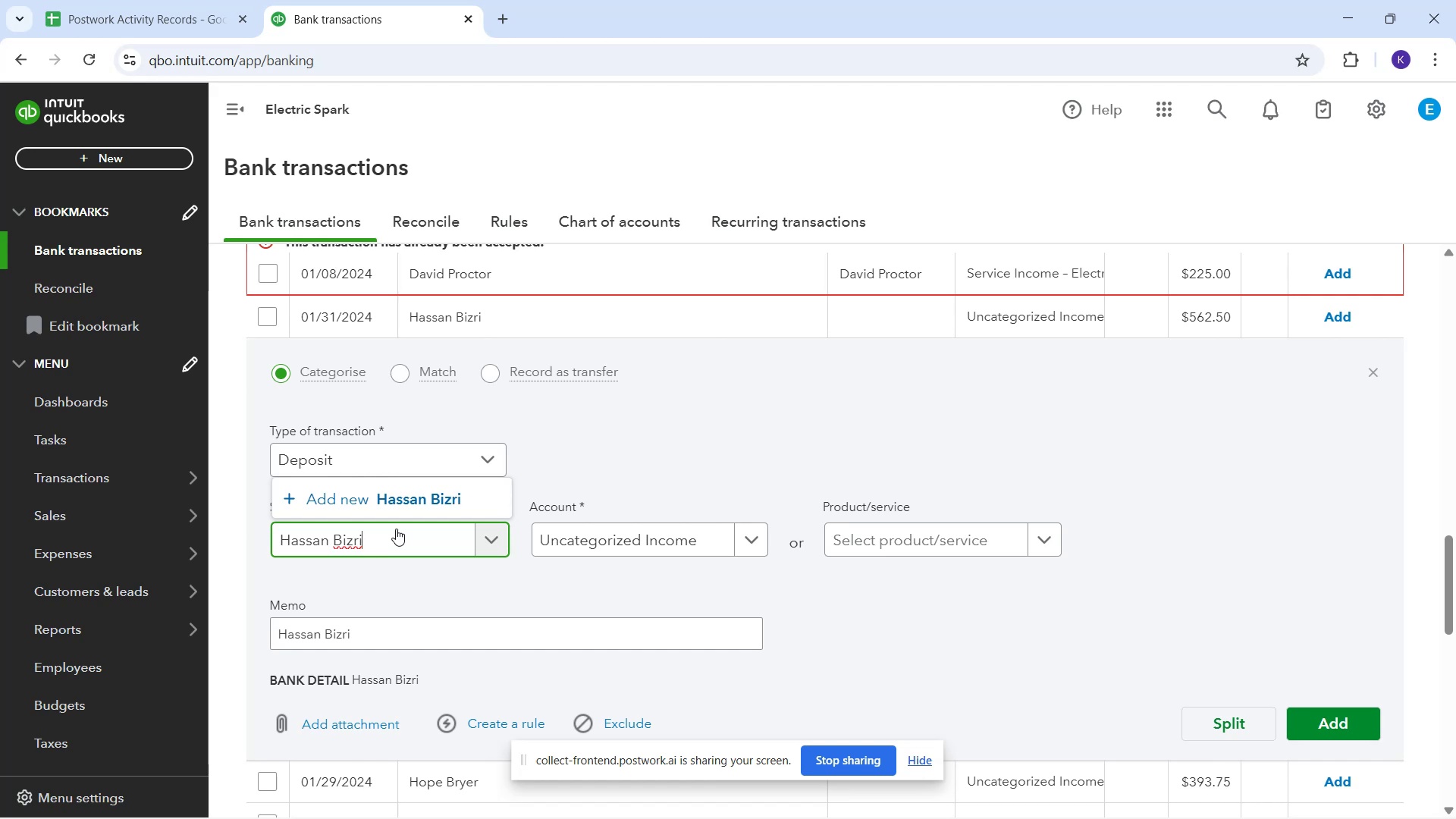 
wait(10.73)
 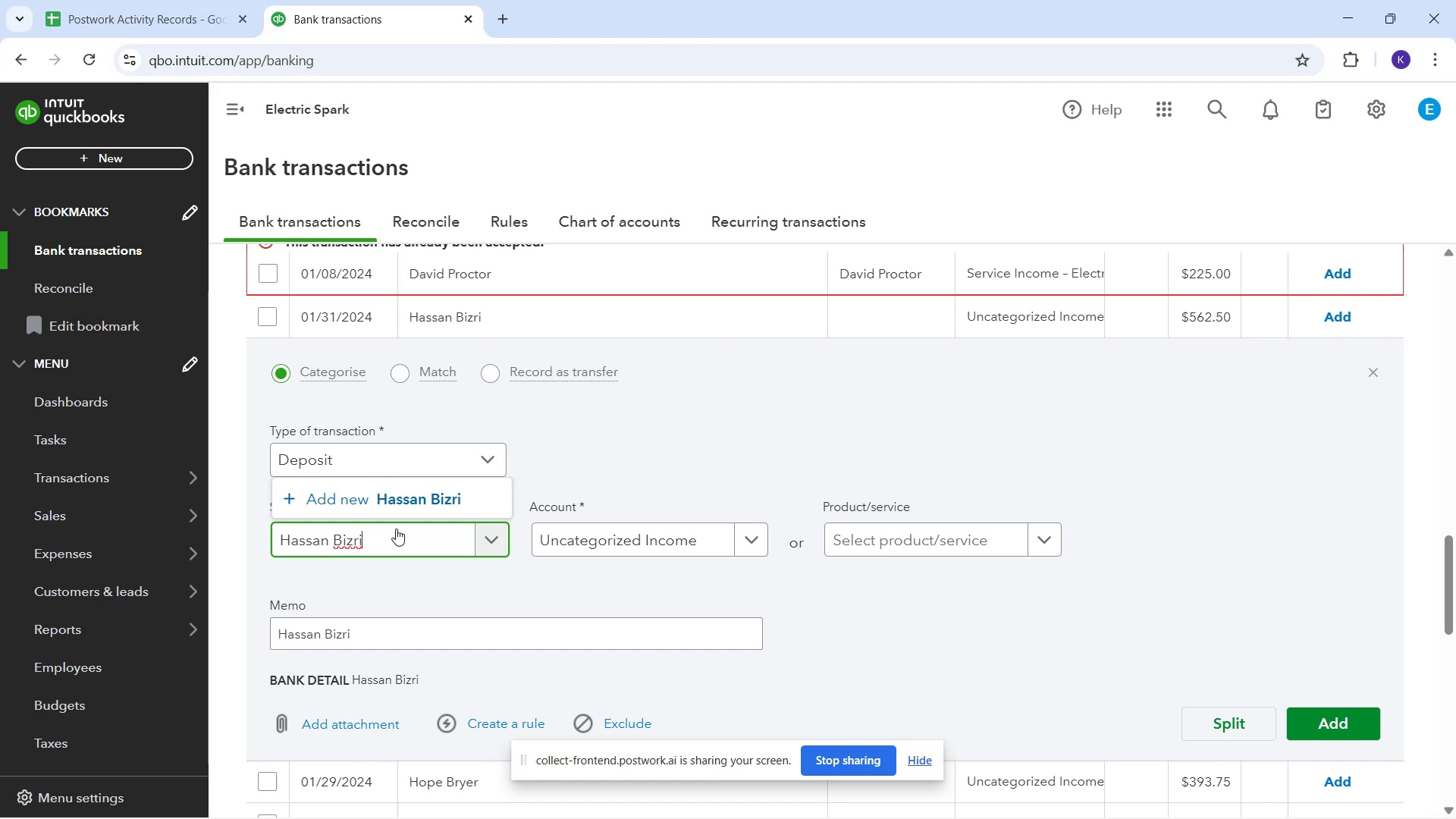 
left_click_drag(start_coordinate=[447, 491], to_coordinate=[443, 497])
 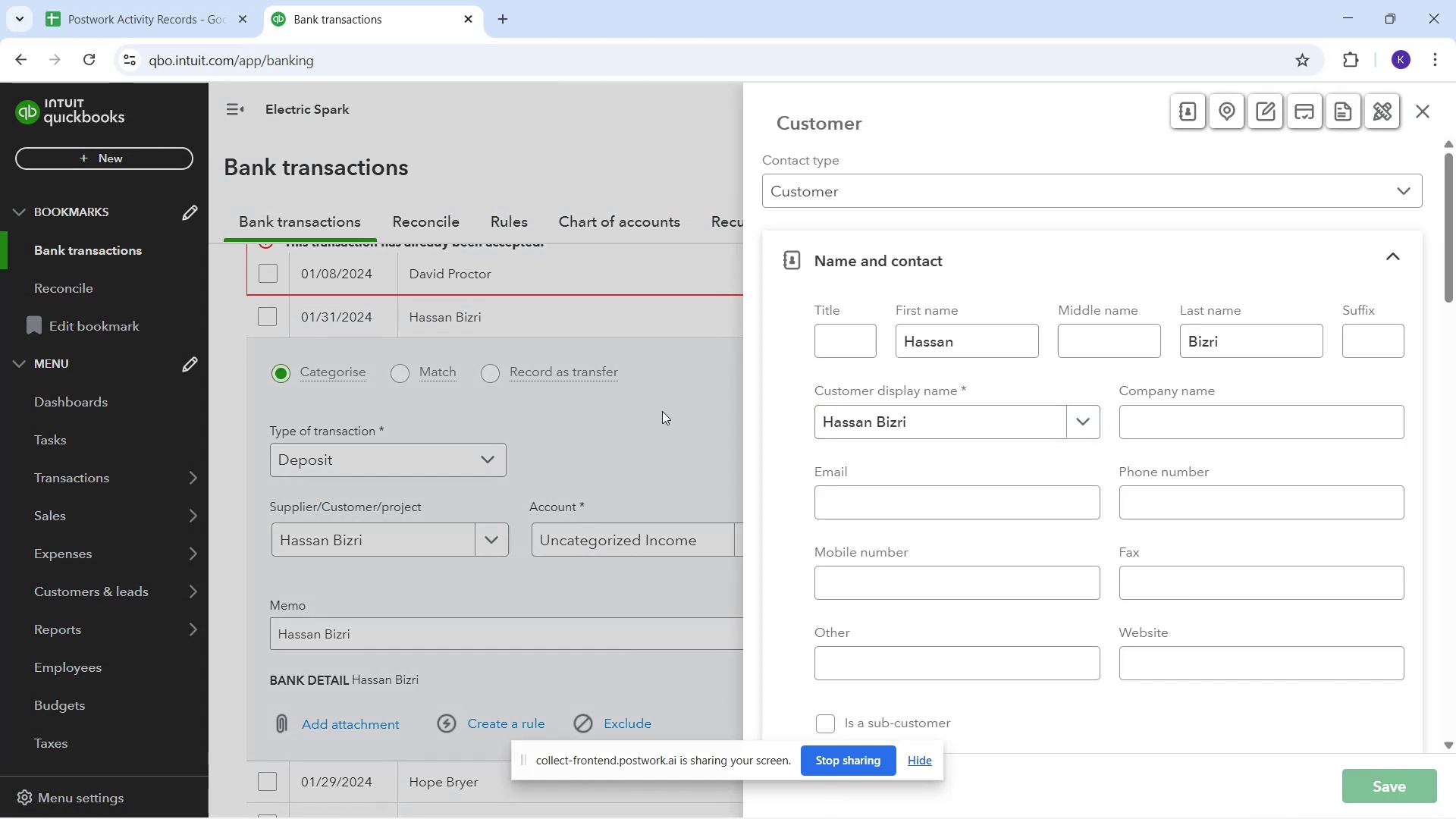 
wait(9.9)
 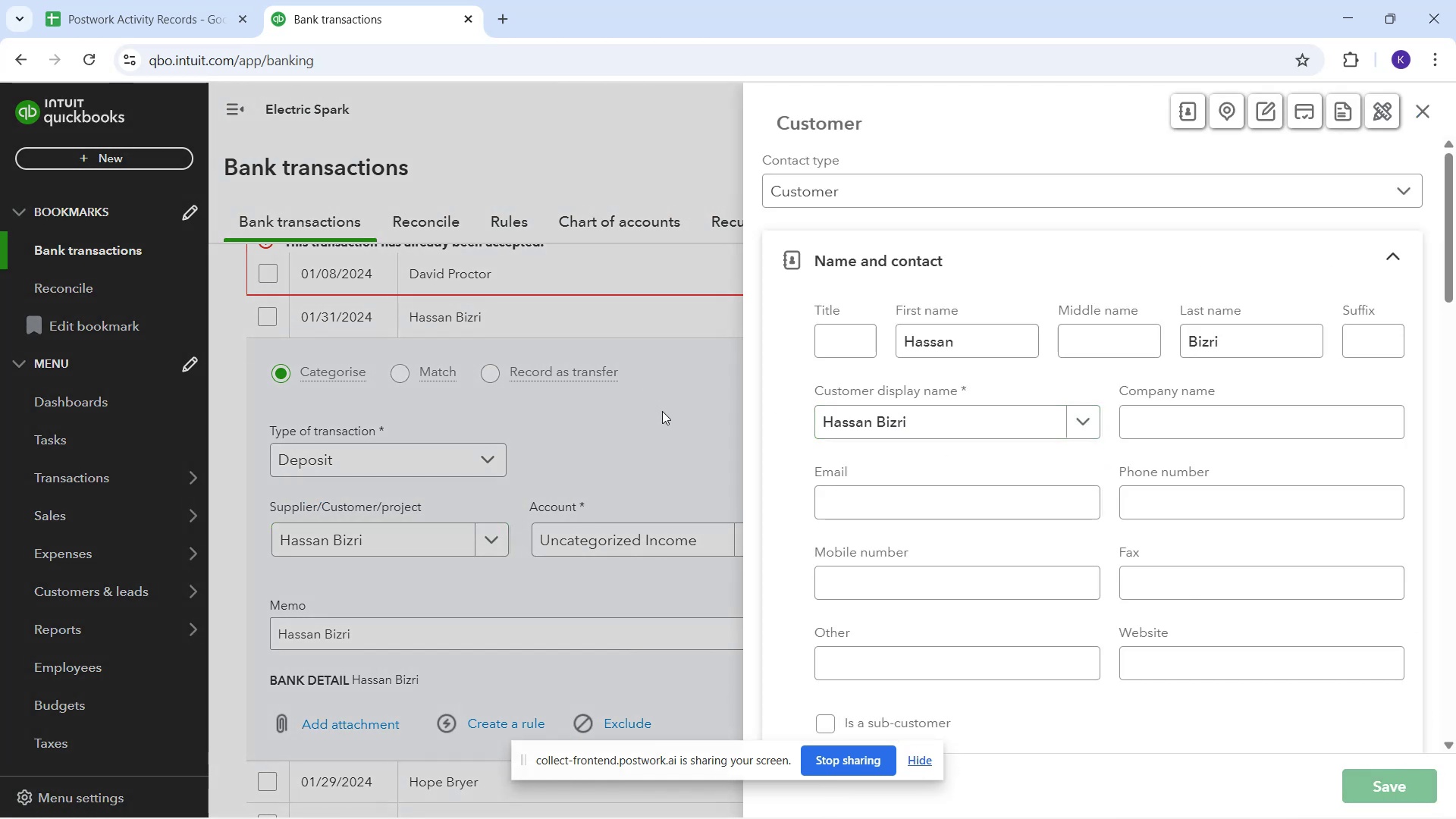 
left_click([676, 544])
 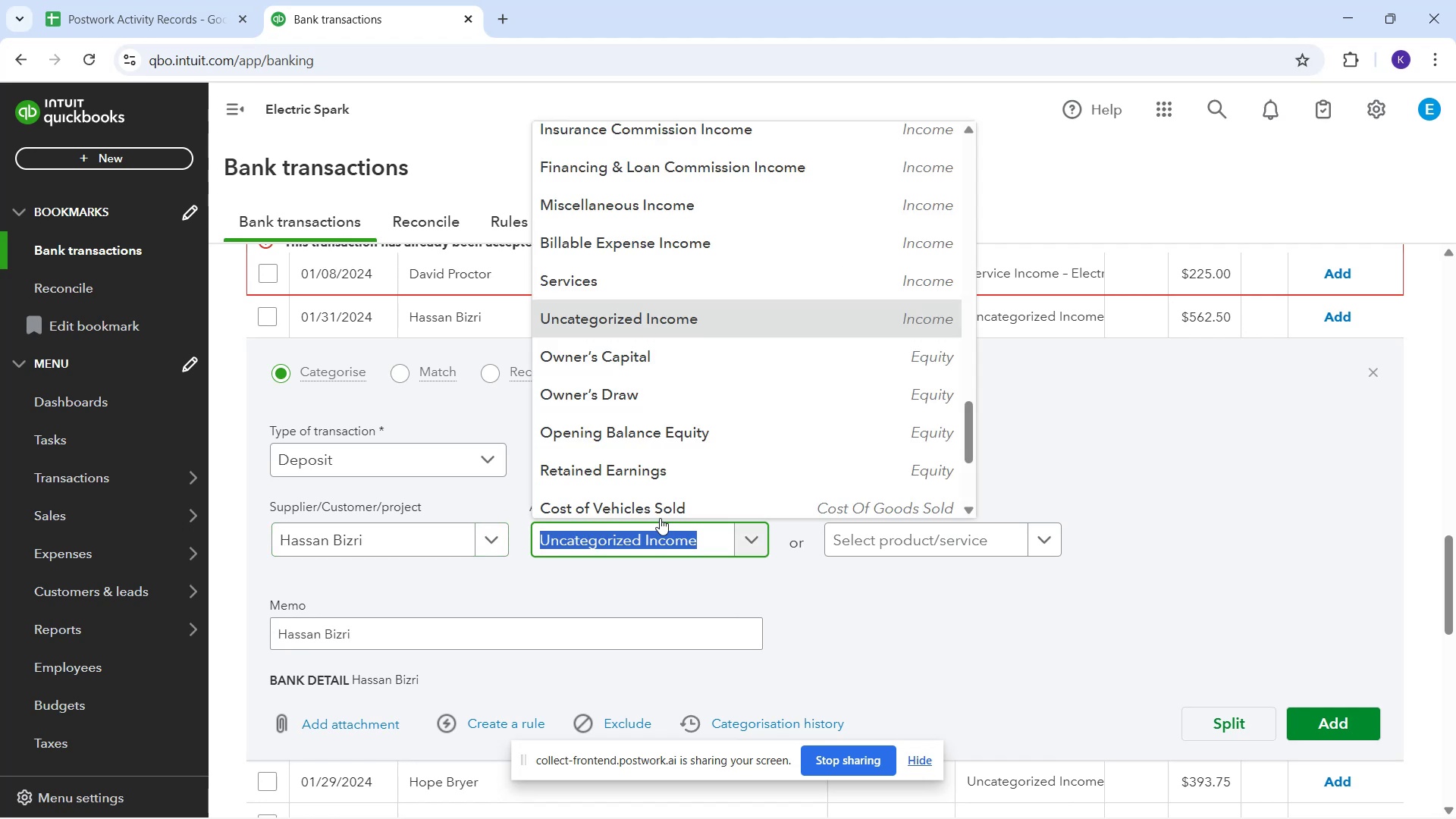 
type(ser)
 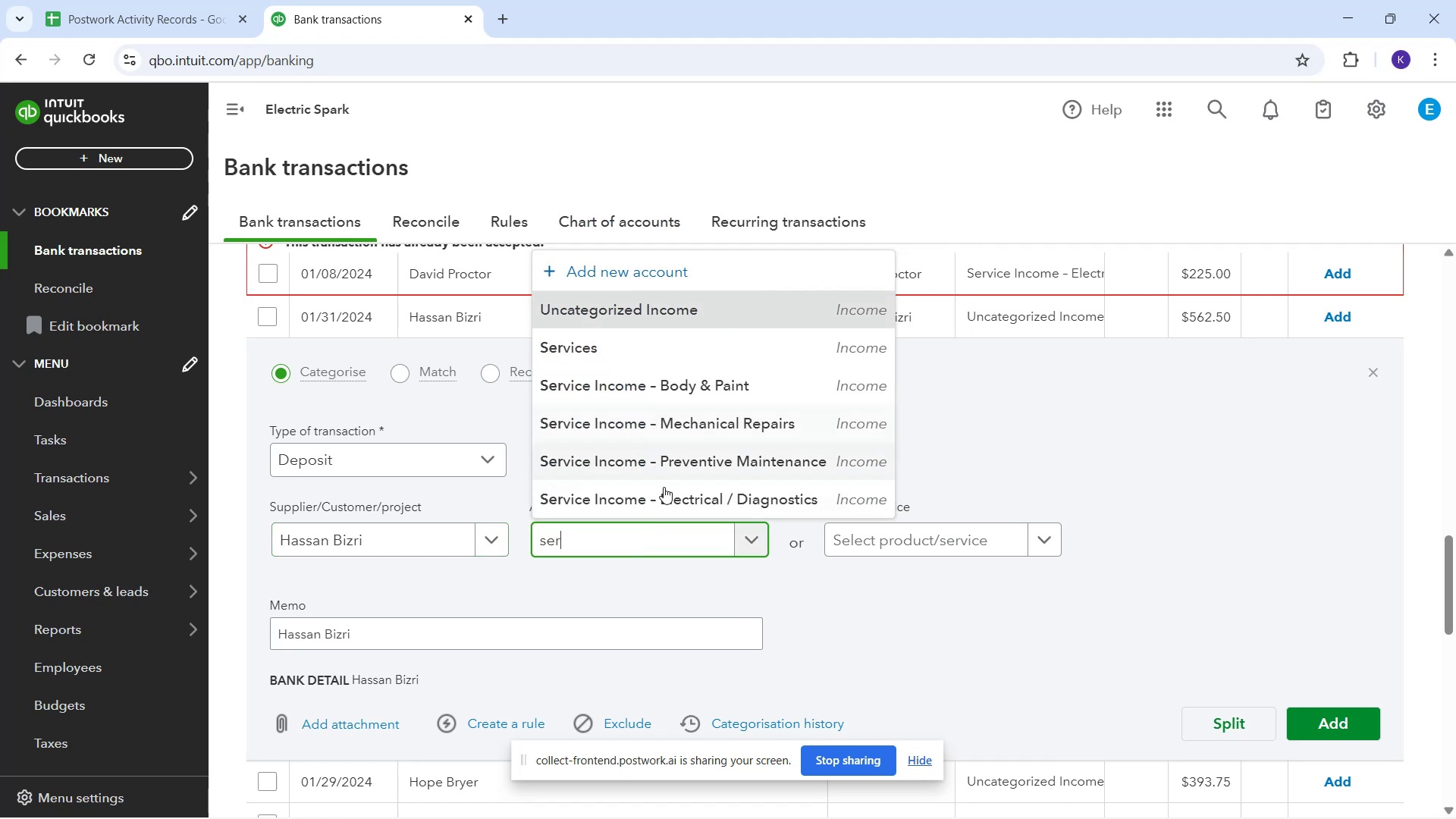 
left_click([667, 509])
 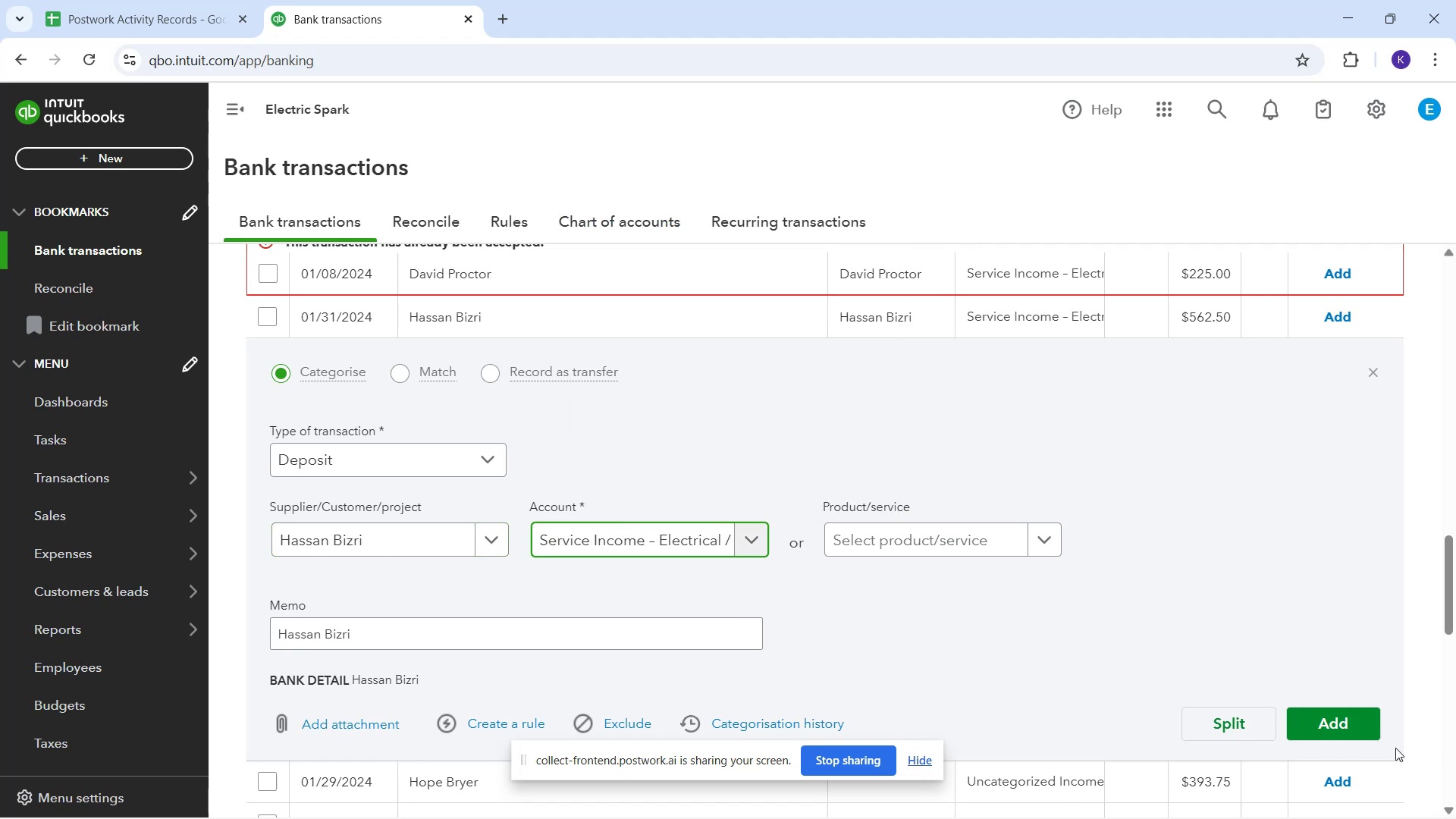 
left_click_drag(start_coordinate=[1343, 728], to_coordinate=[1344, 733])
 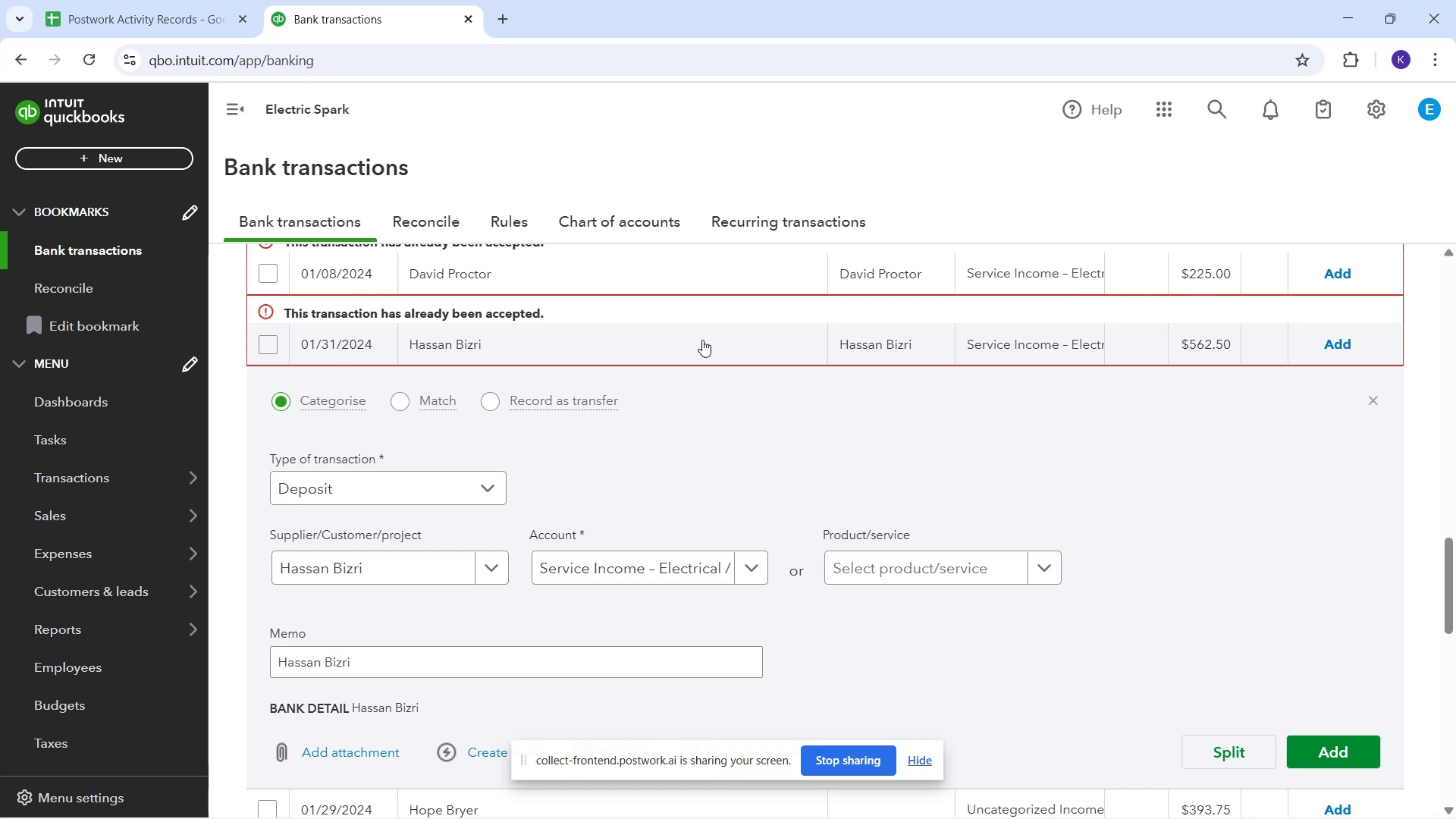 
scroll: coordinate [695, 379], scroll_direction: up, amount: 1.0
 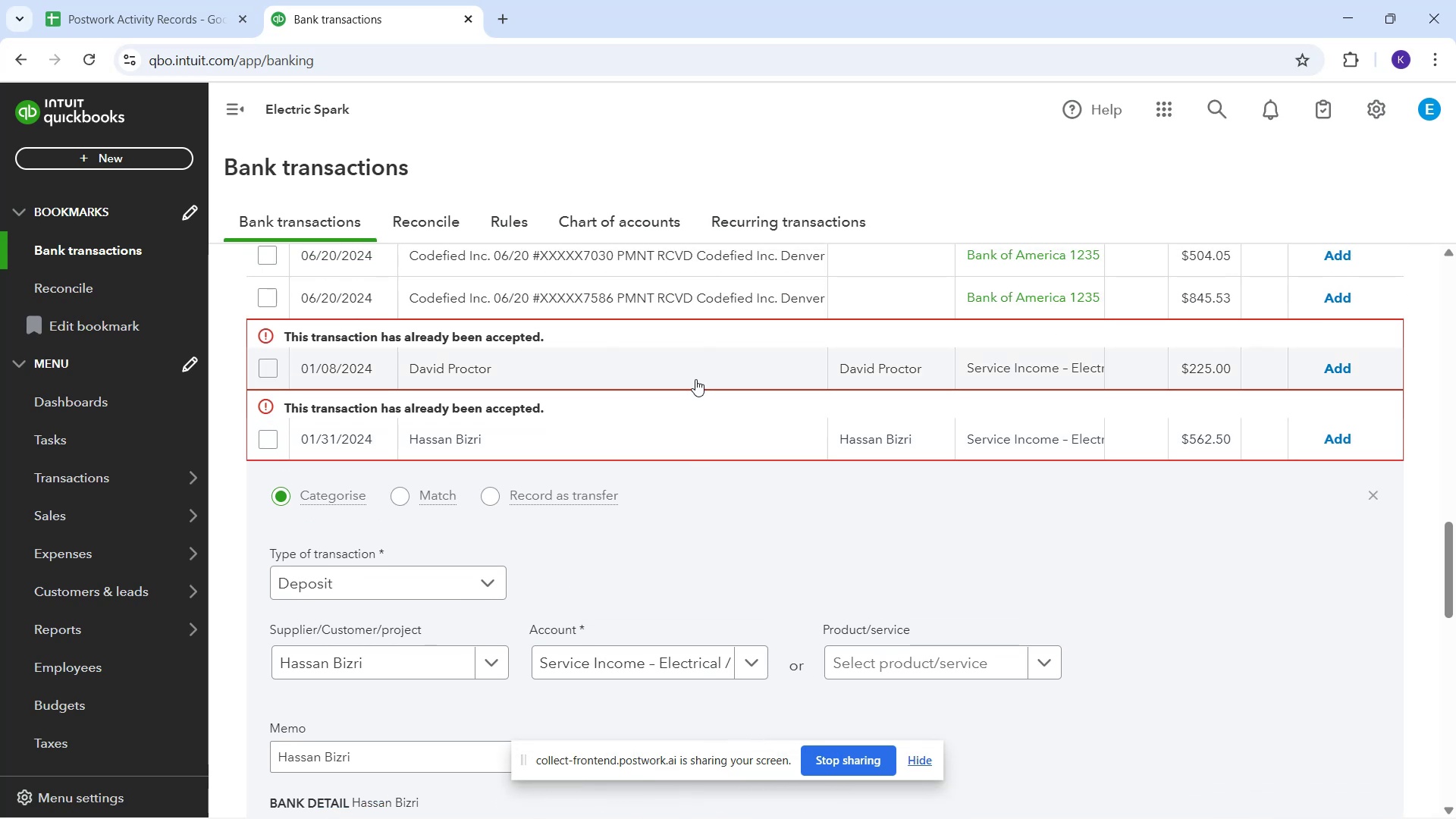 
scroll: coordinate [692, 384], scroll_direction: down, amount: 6.0
 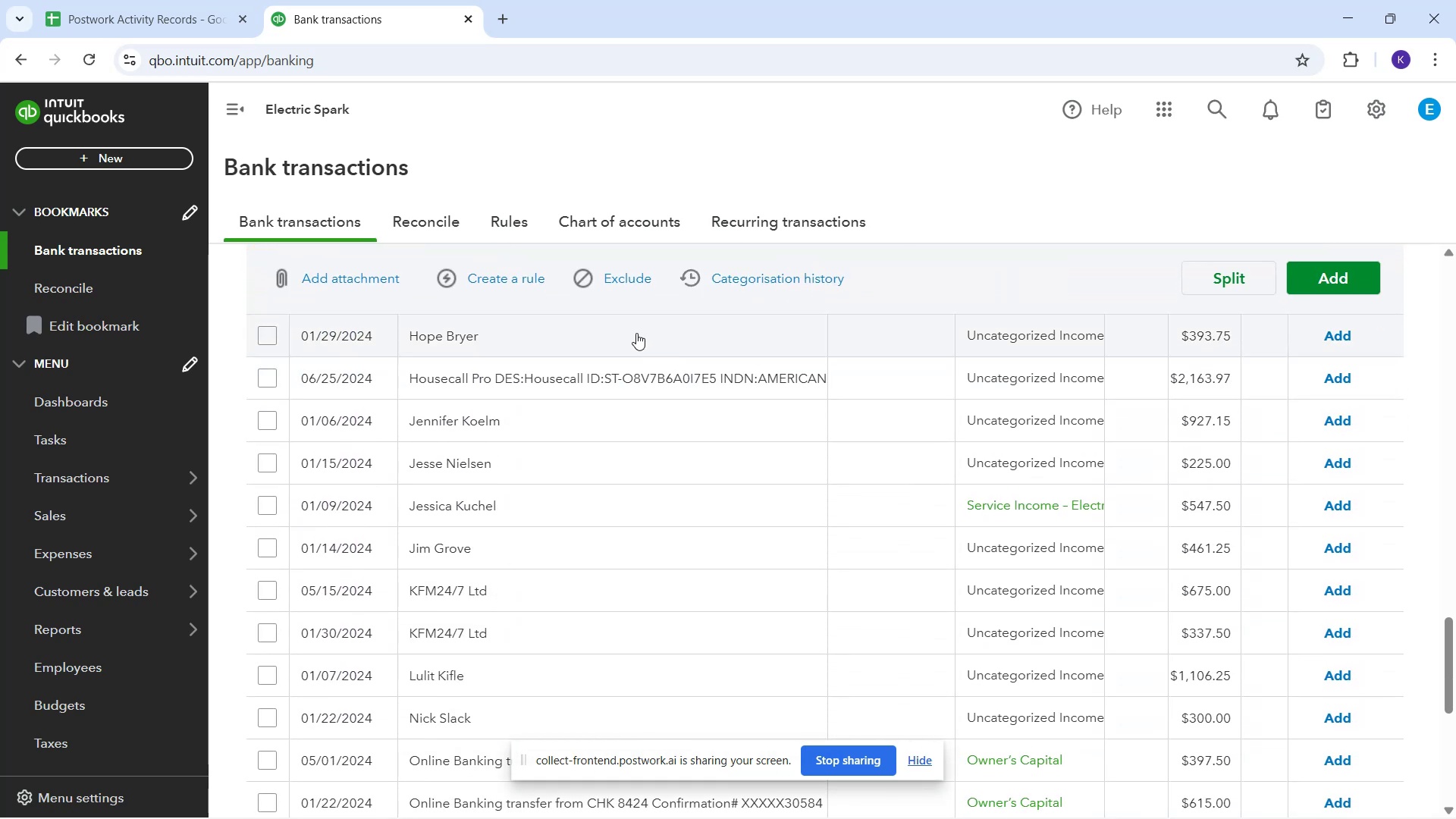 
left_click([635, 333])
 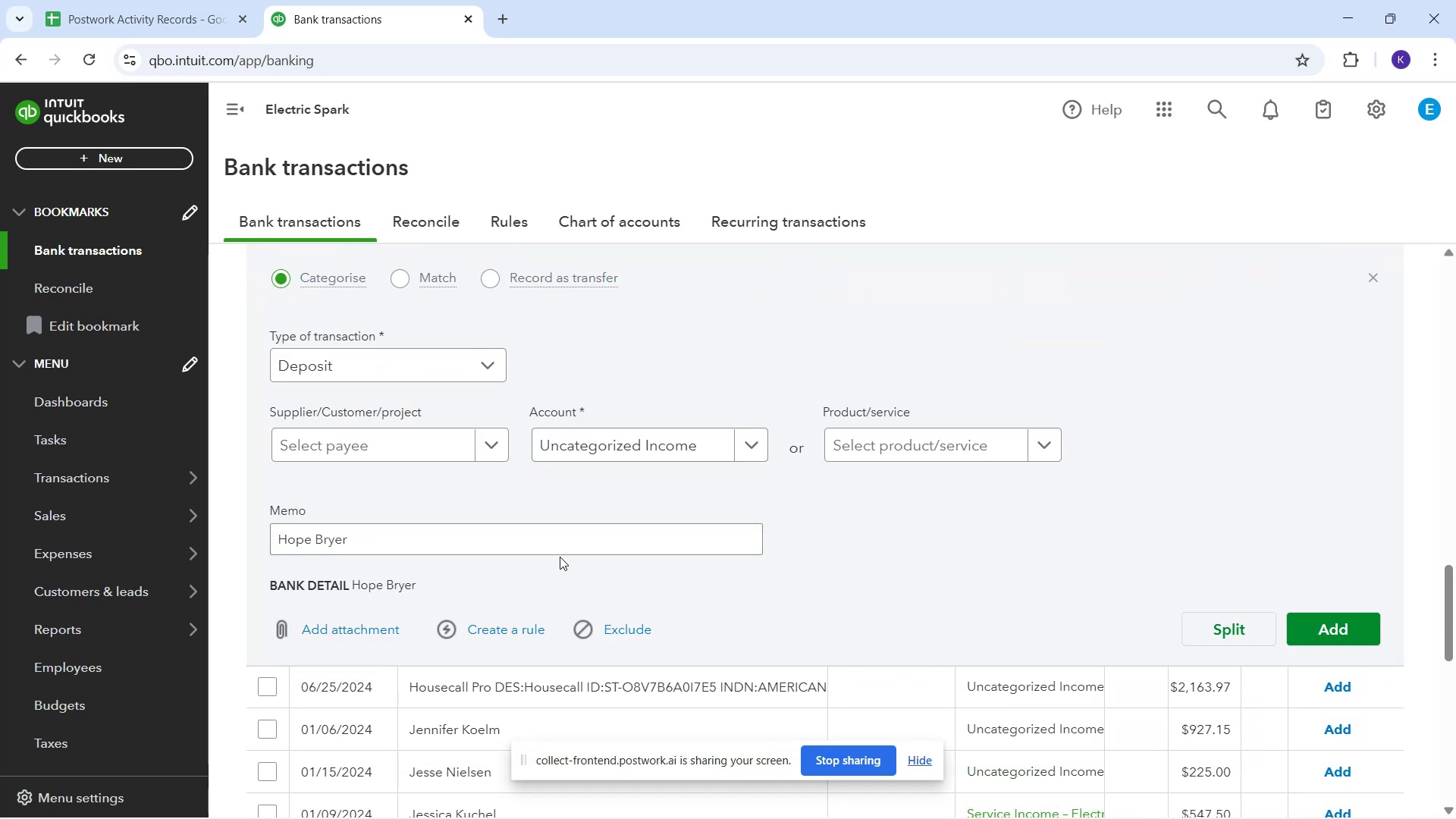 
left_click([407, 453])
 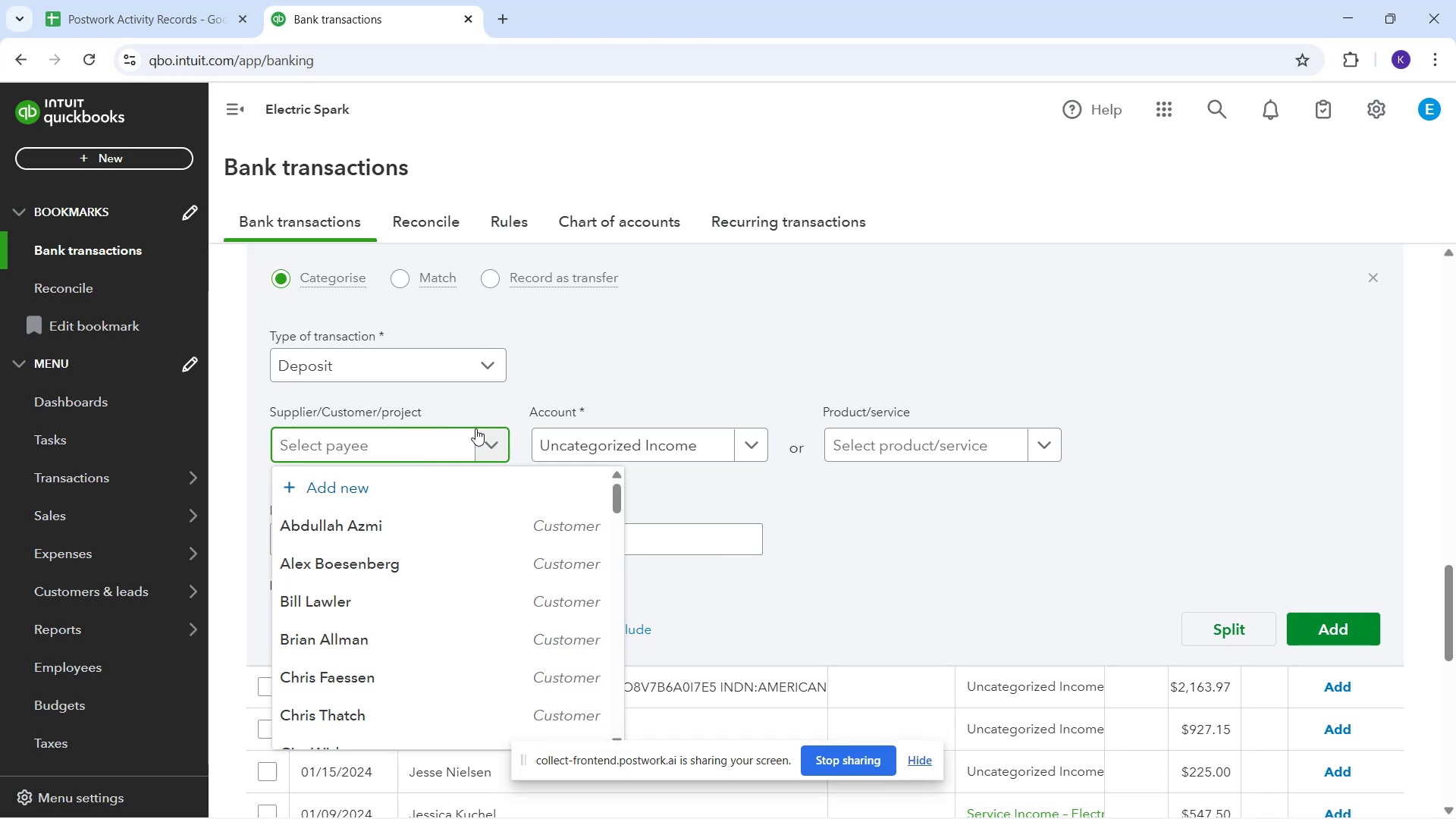 
left_click([472, 434])
 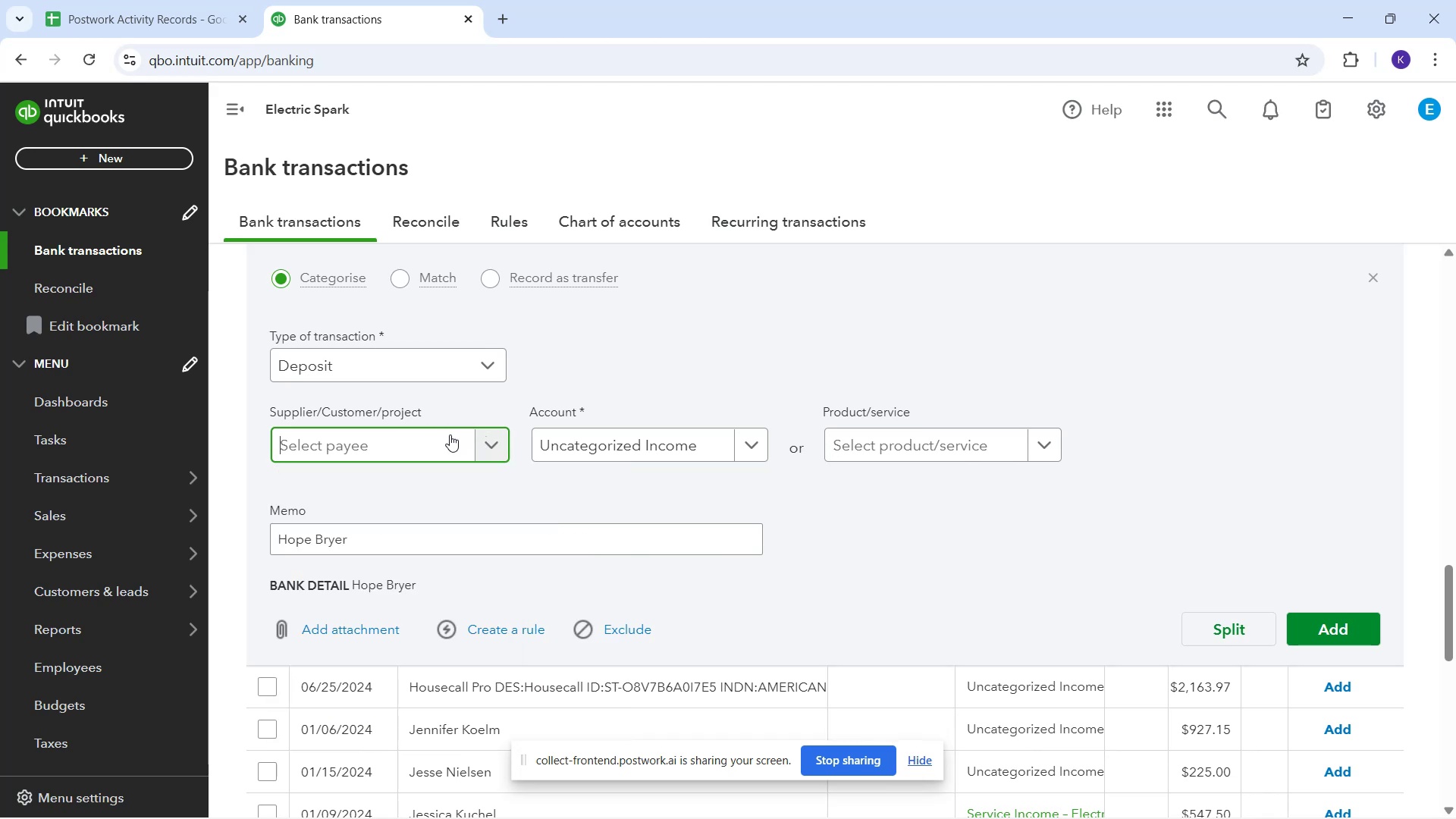 
key(CapsLock)
 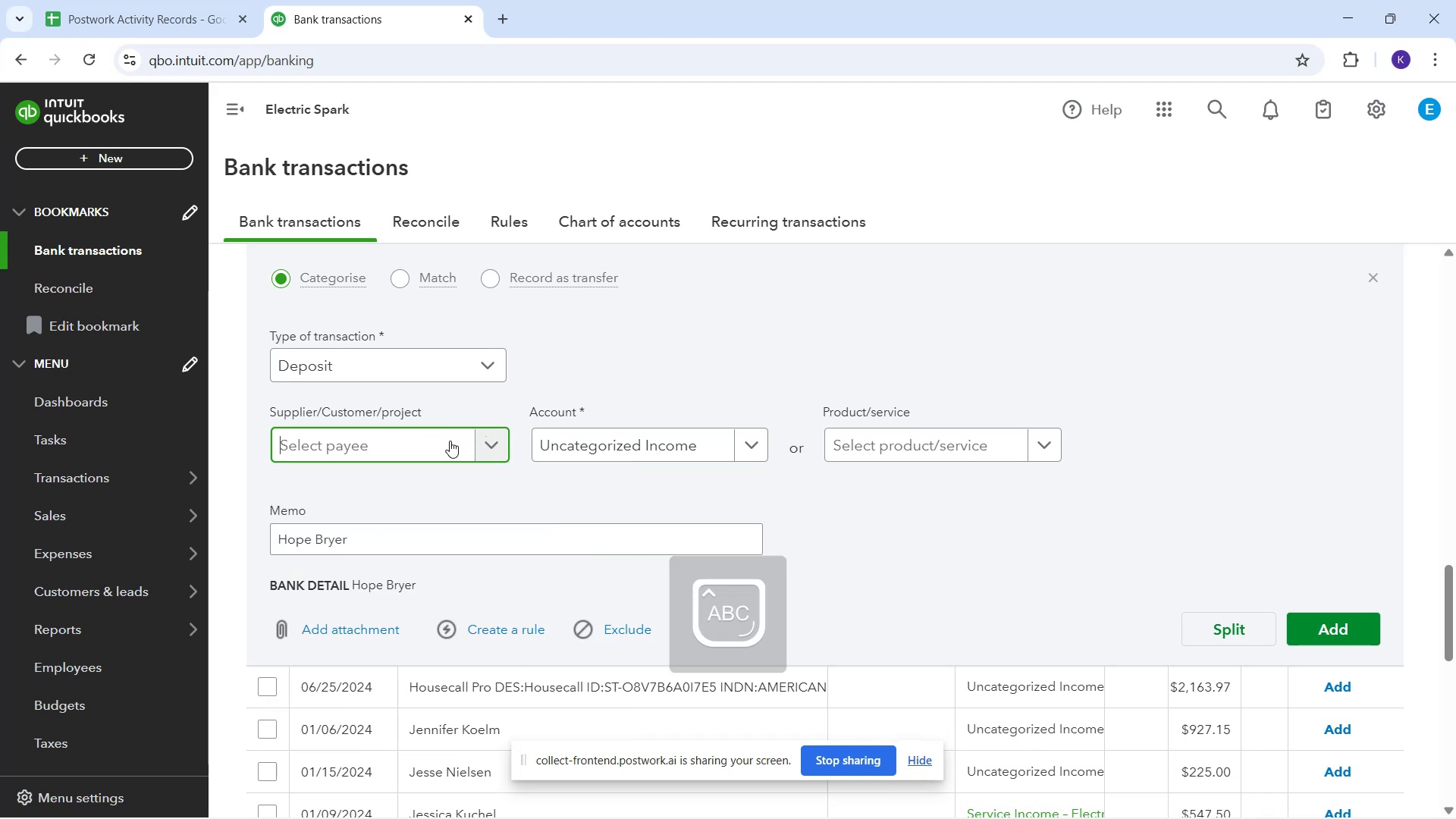 
key(H)
 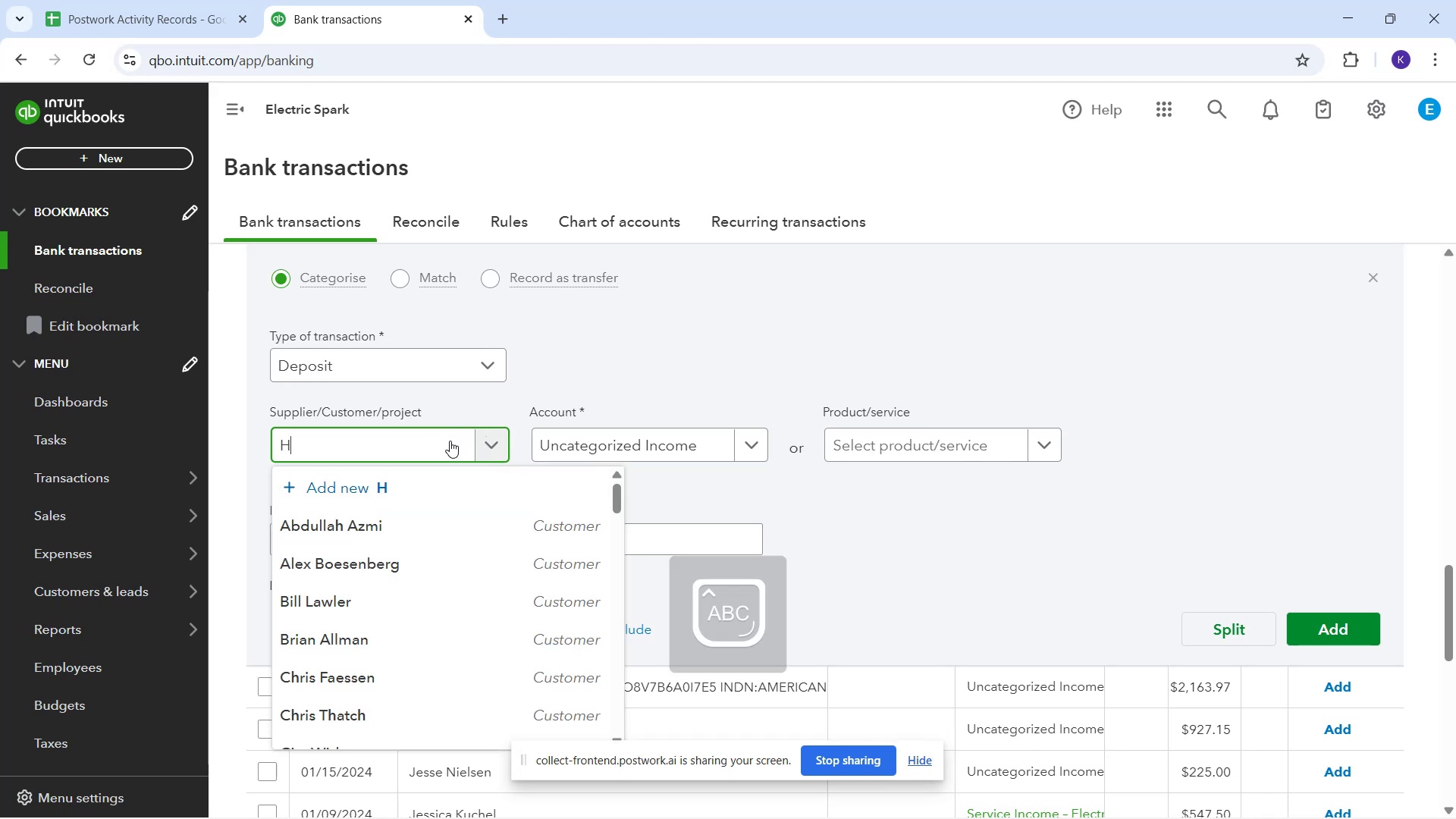 
key(CapsLock)
 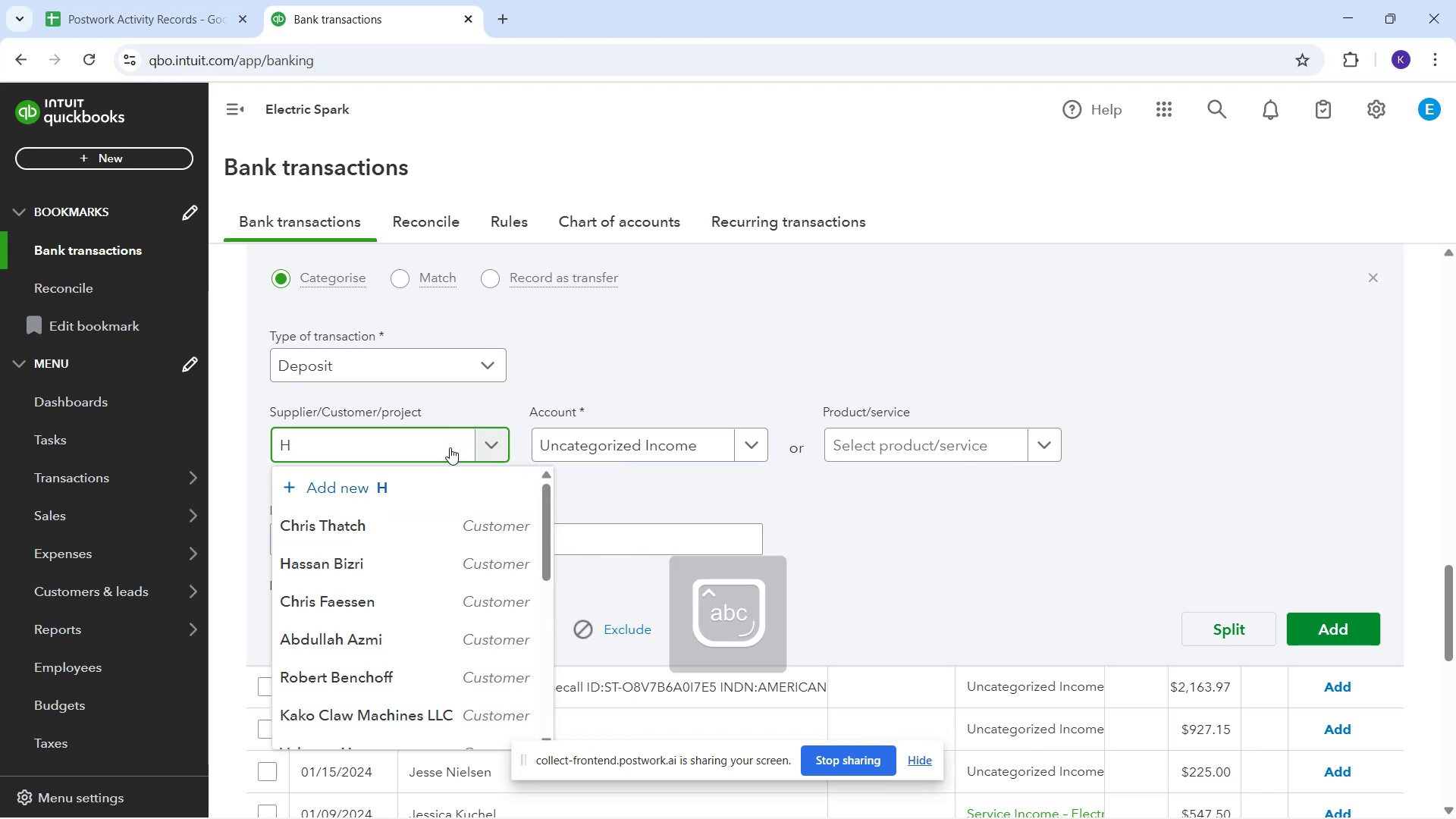 
scroll: coordinate [550, 398], scroll_direction: up, amount: 1.0
 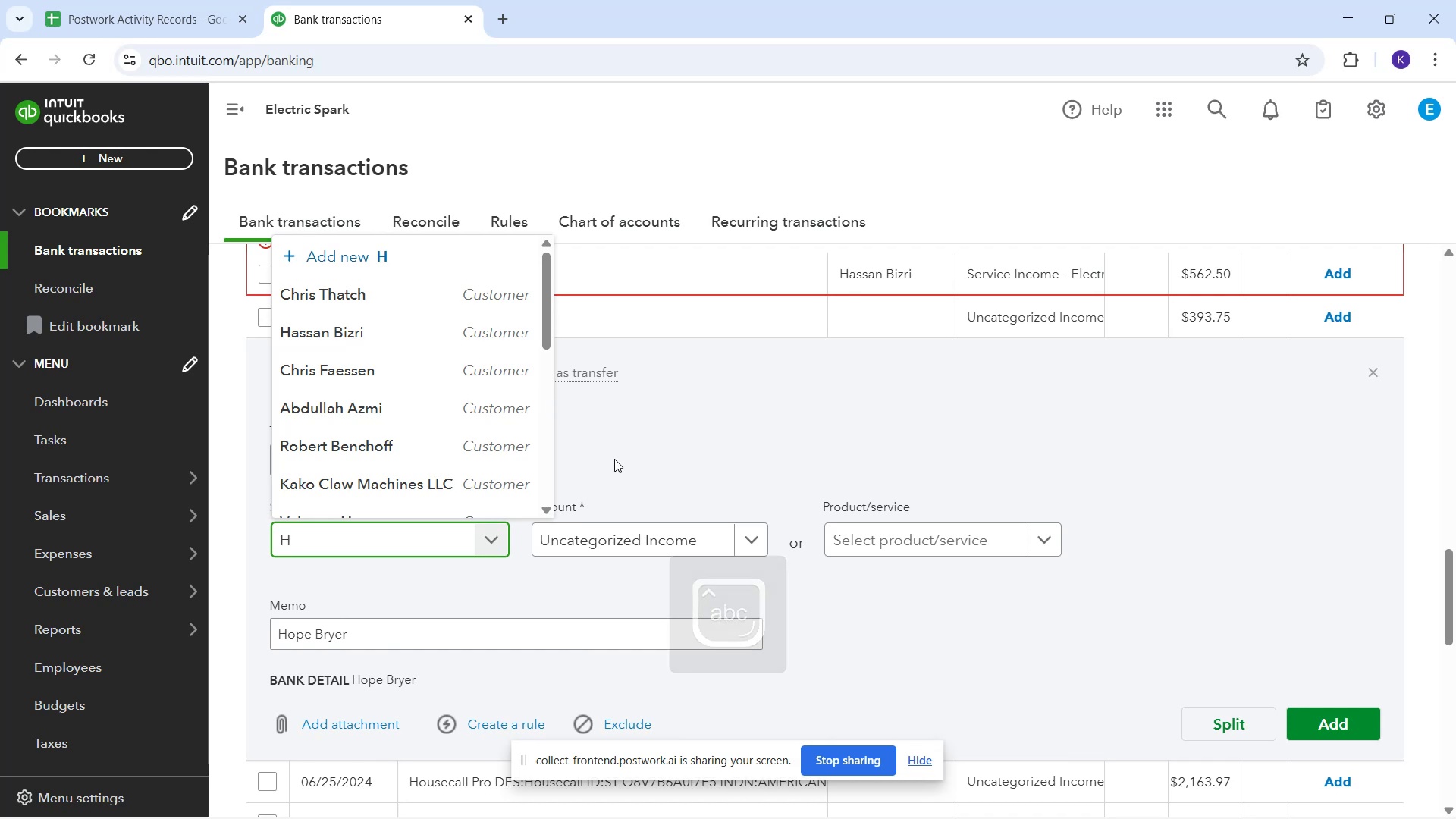 
scroll: coordinate [611, 455], scroll_direction: down, amount: 2.0
 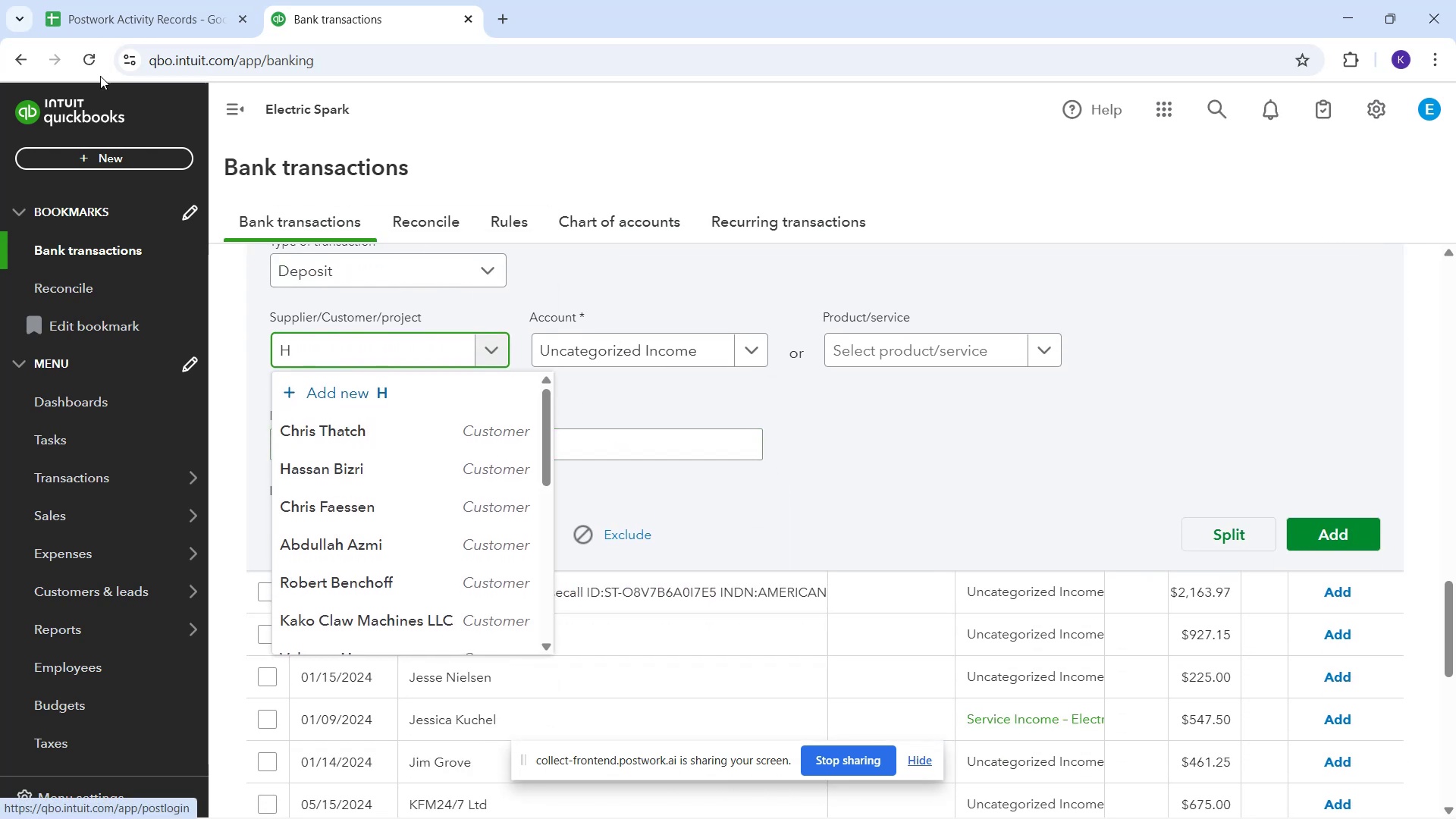 
left_click([92, 61])
 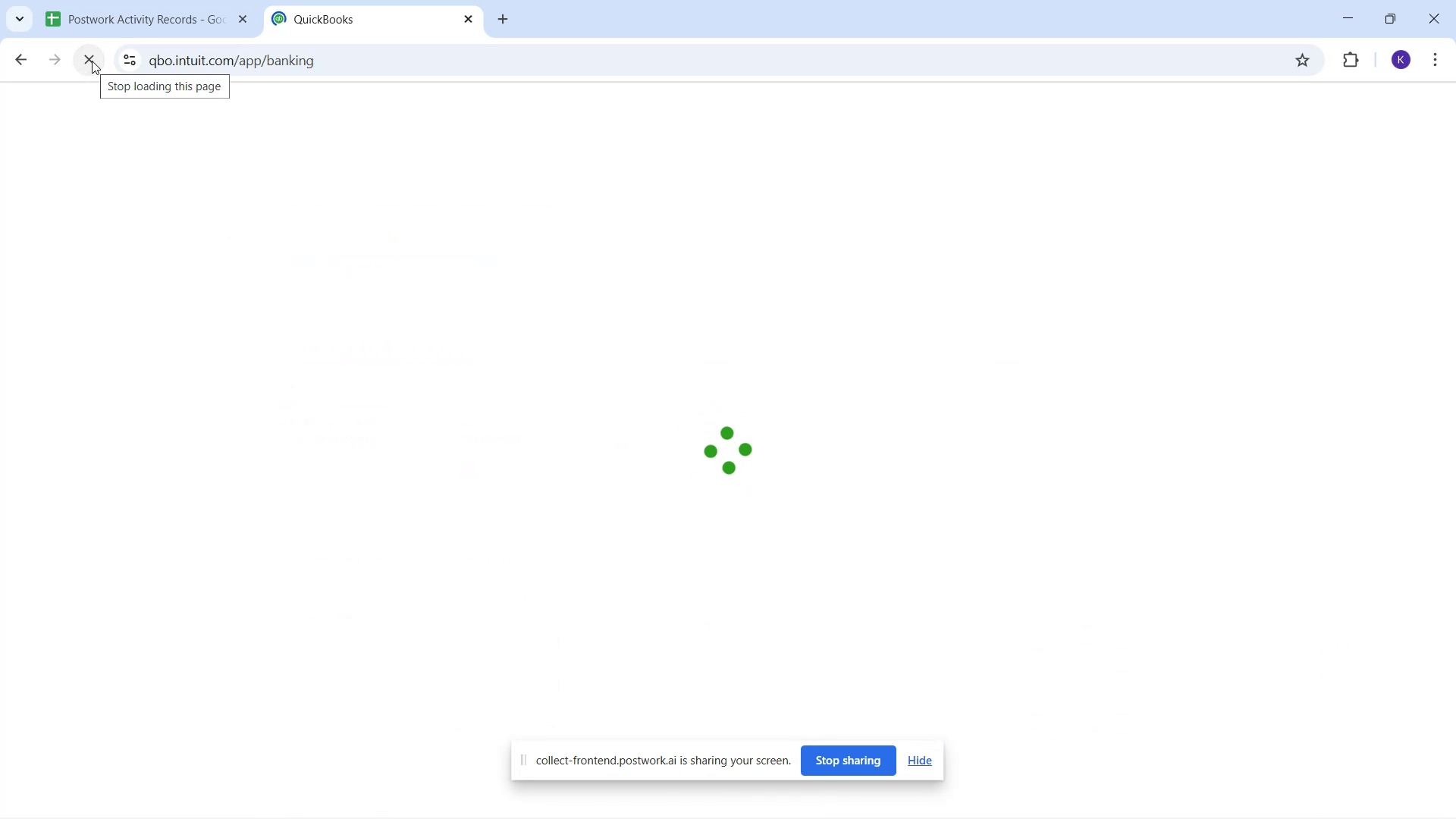 
wait(8.42)
 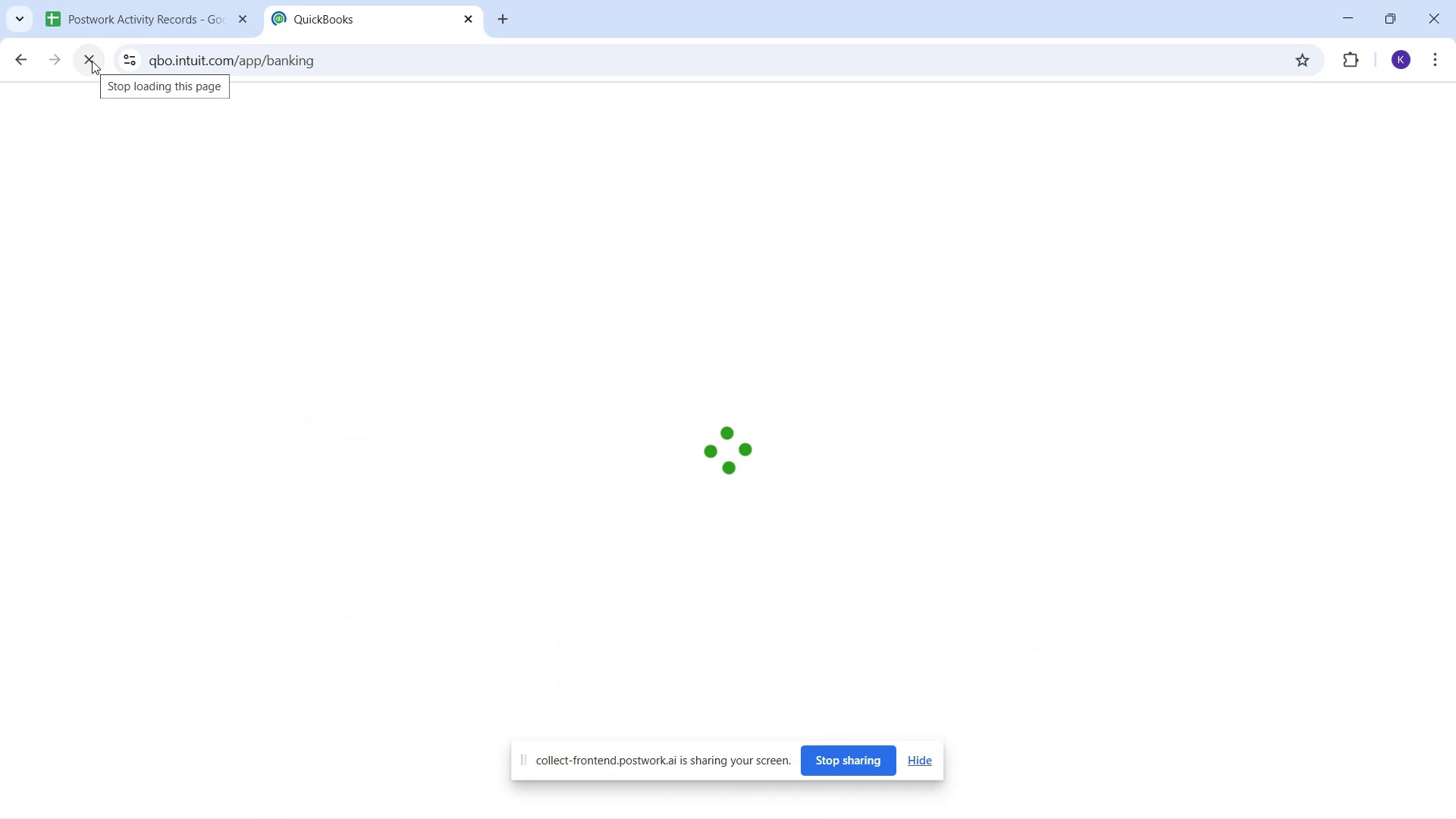 
scroll: coordinate [717, 626], scroll_direction: down, amount: 14.0
 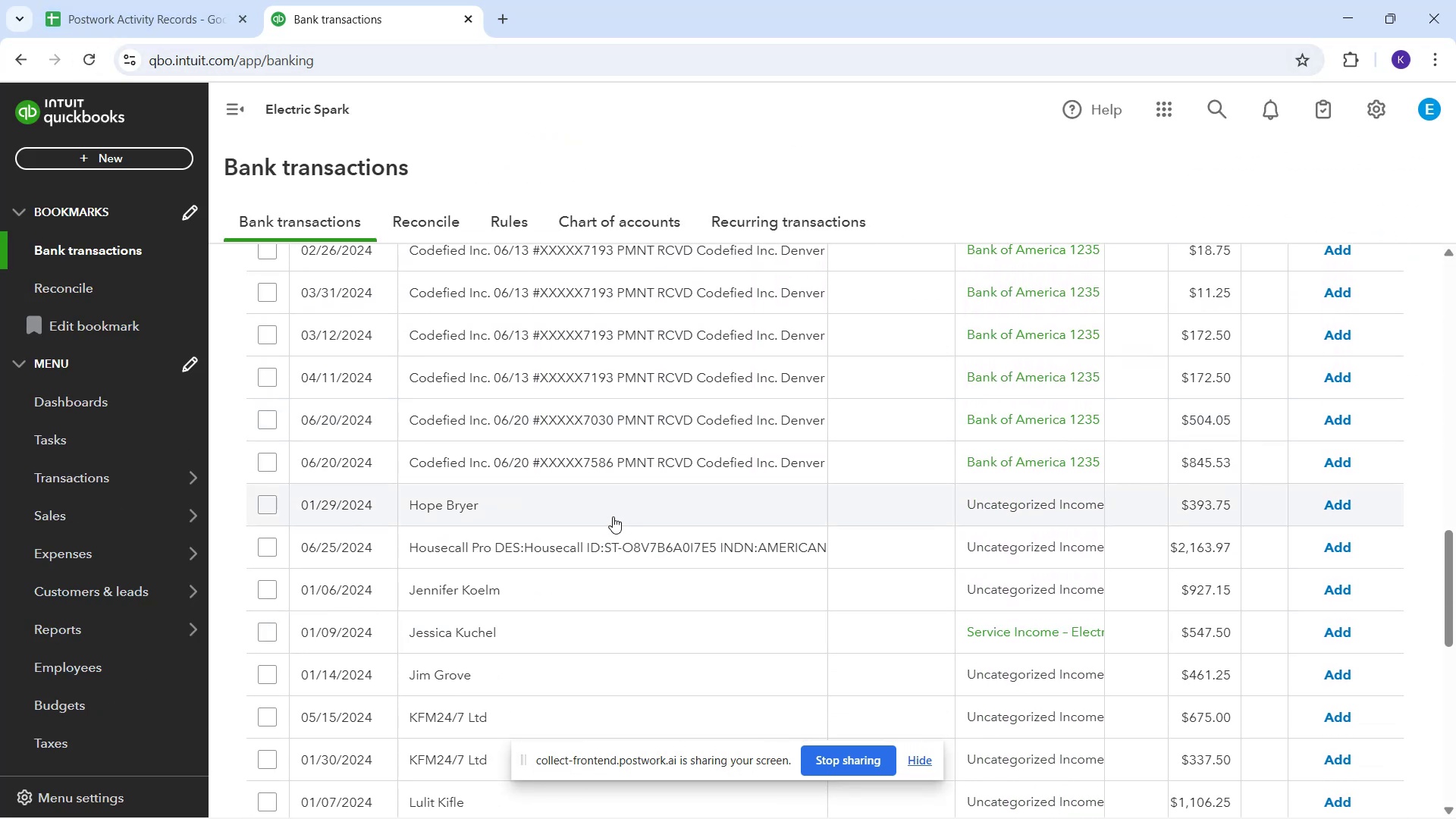 
left_click([609, 514])
 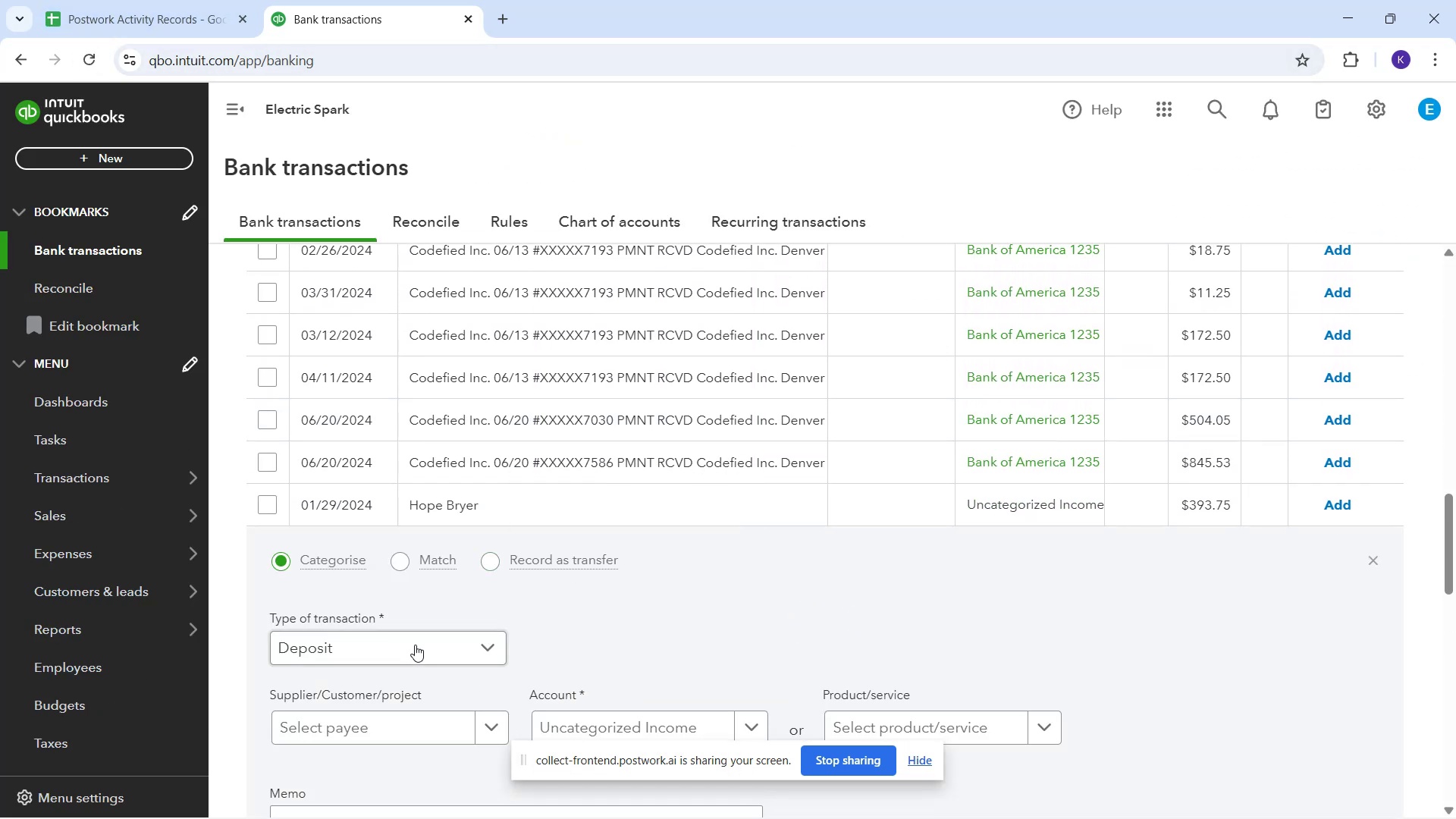 
left_click([407, 730])
 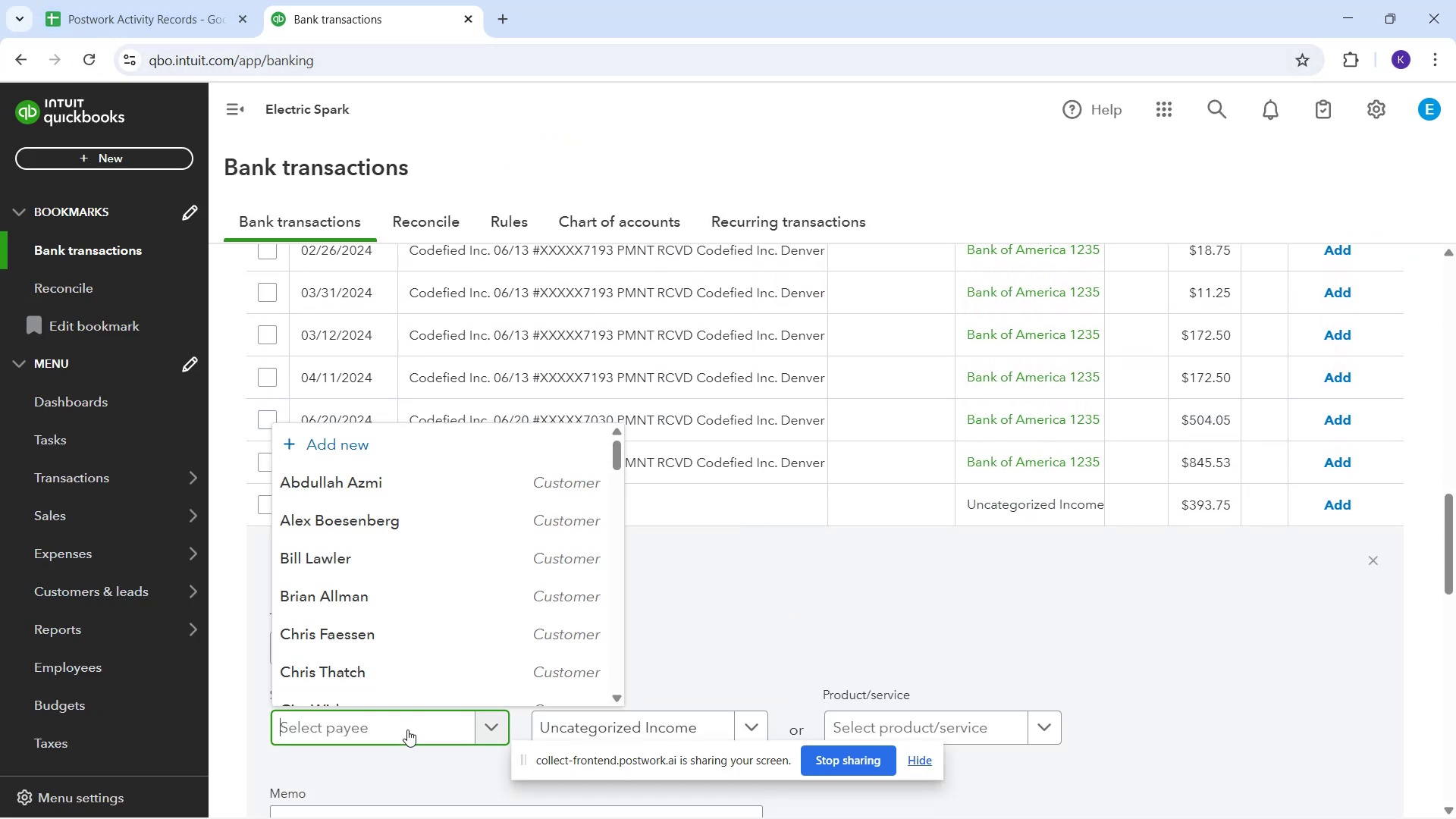 
key(CapsLock)
 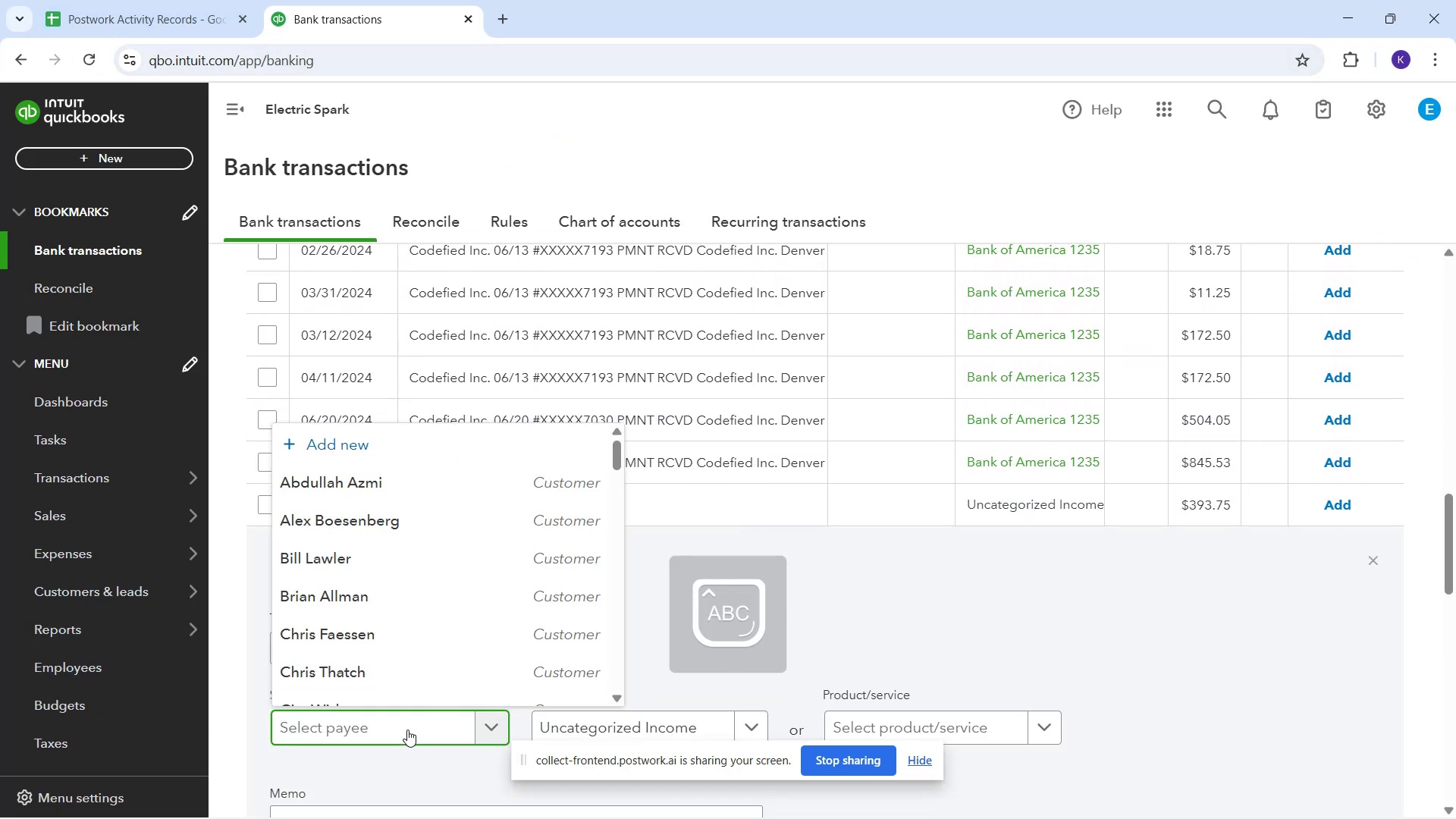 
key(H)
 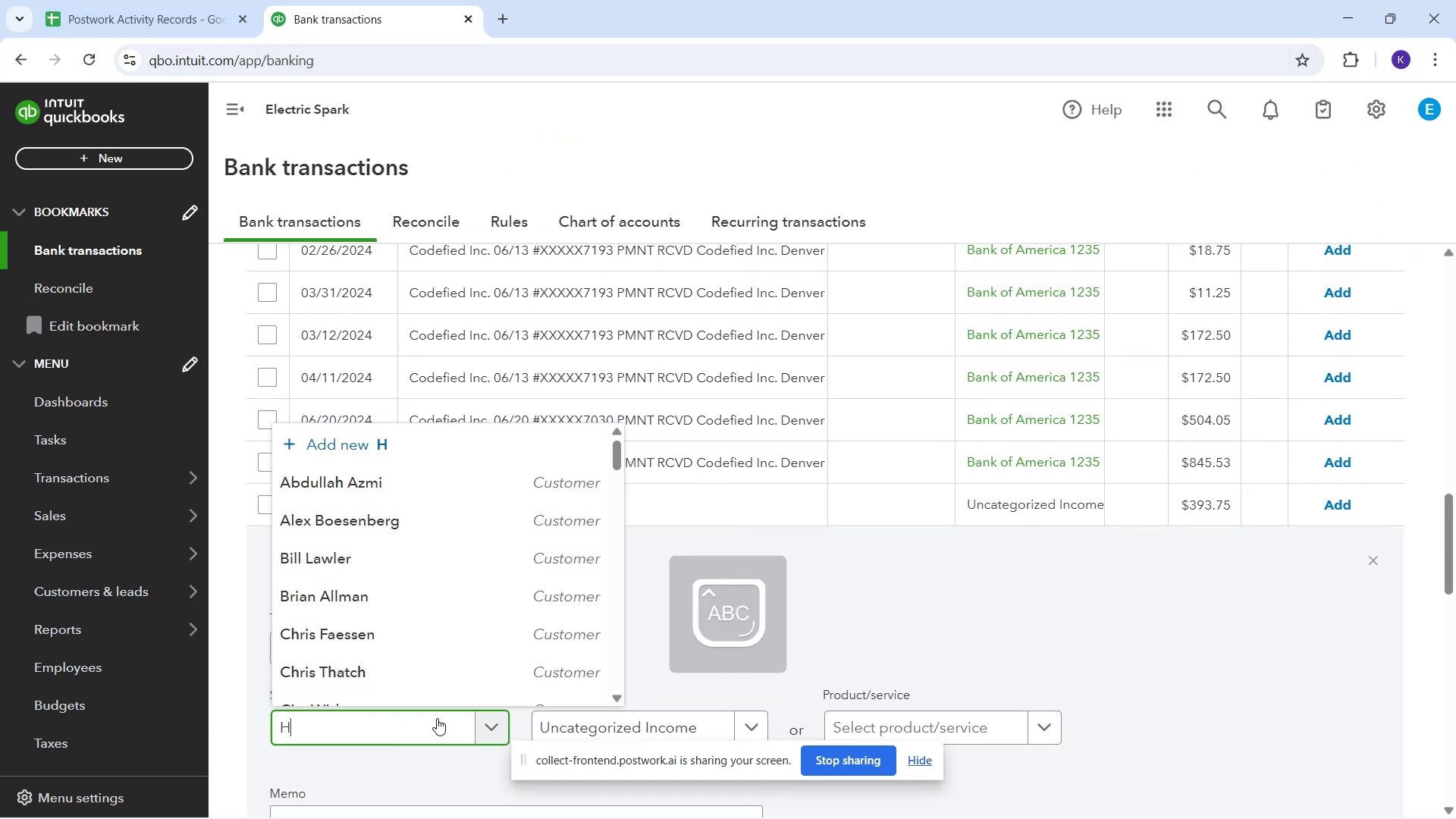 
key(CapsLock)
 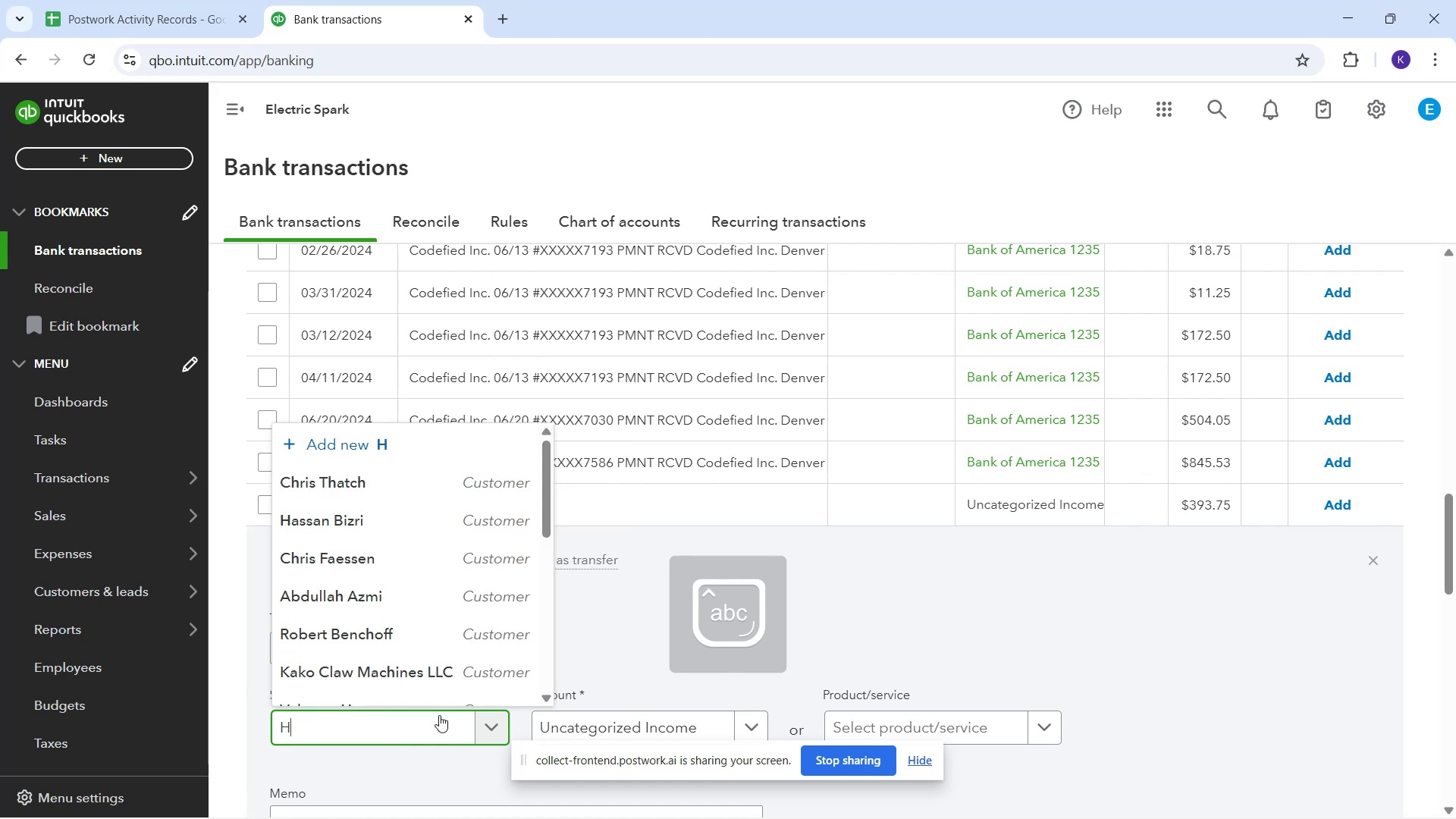 
scroll: coordinate [1037, 601], scroll_direction: down, amount: 6.0
 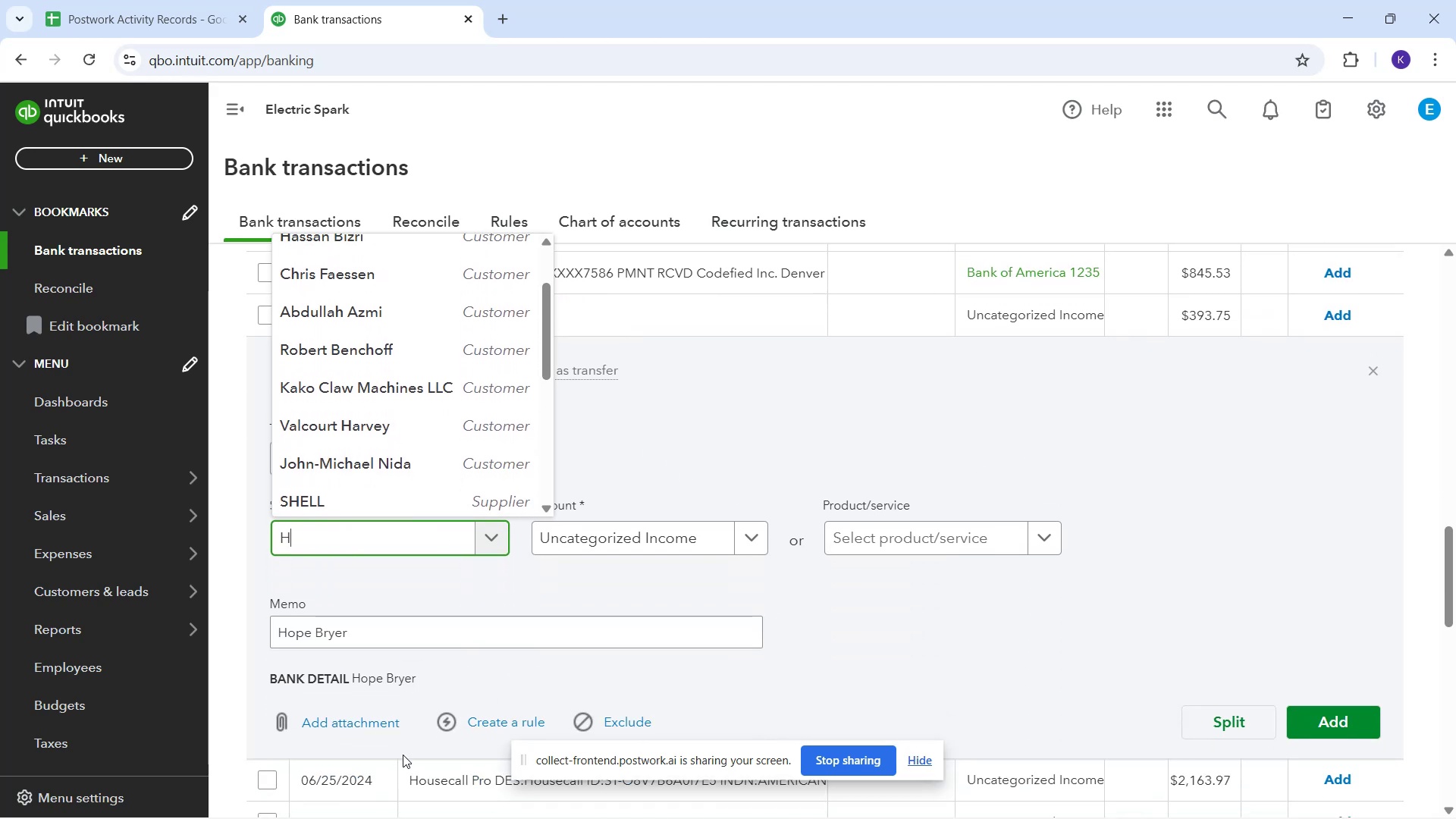 
type(ope Bryer)
 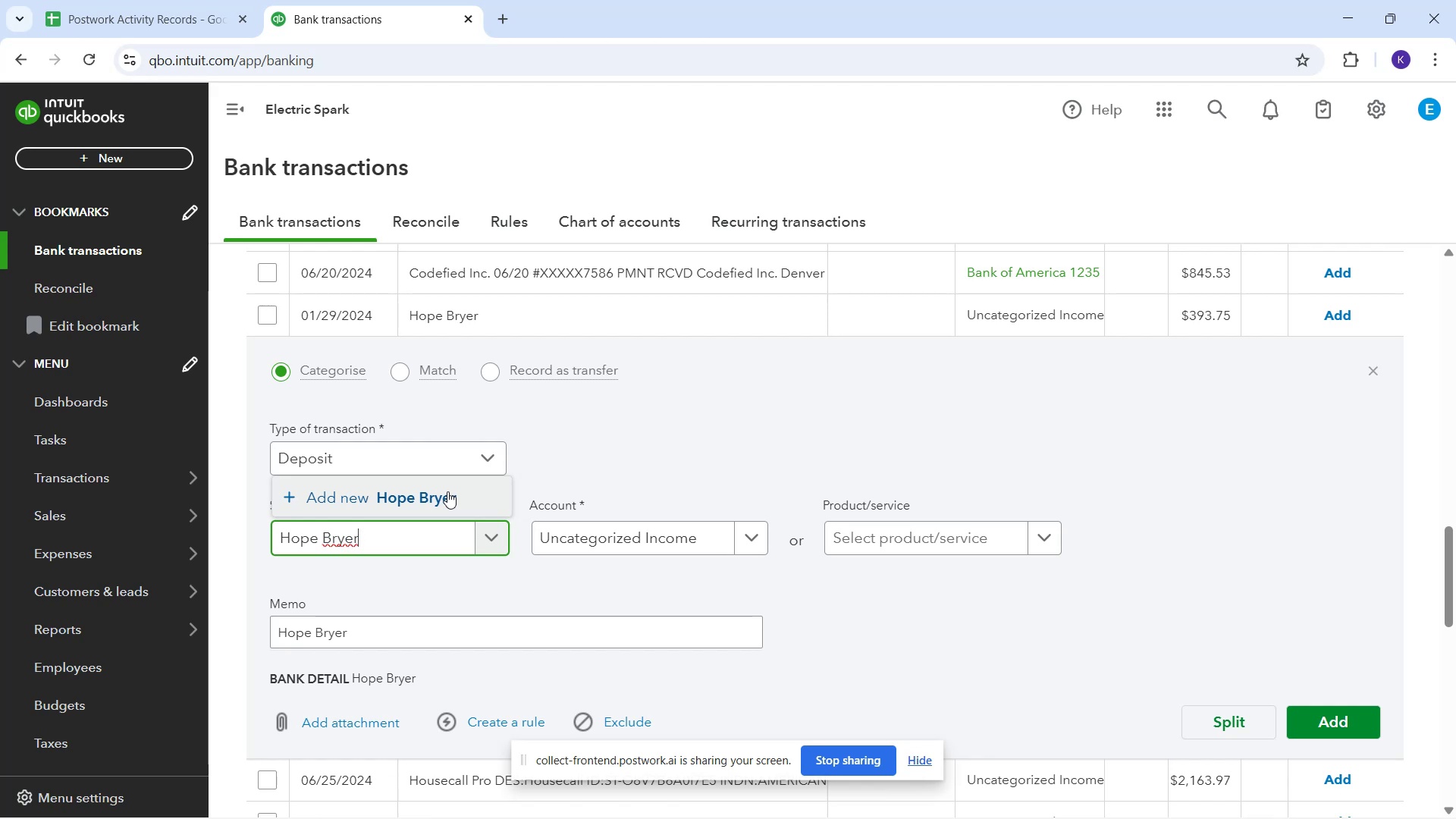 
wait(22.25)
 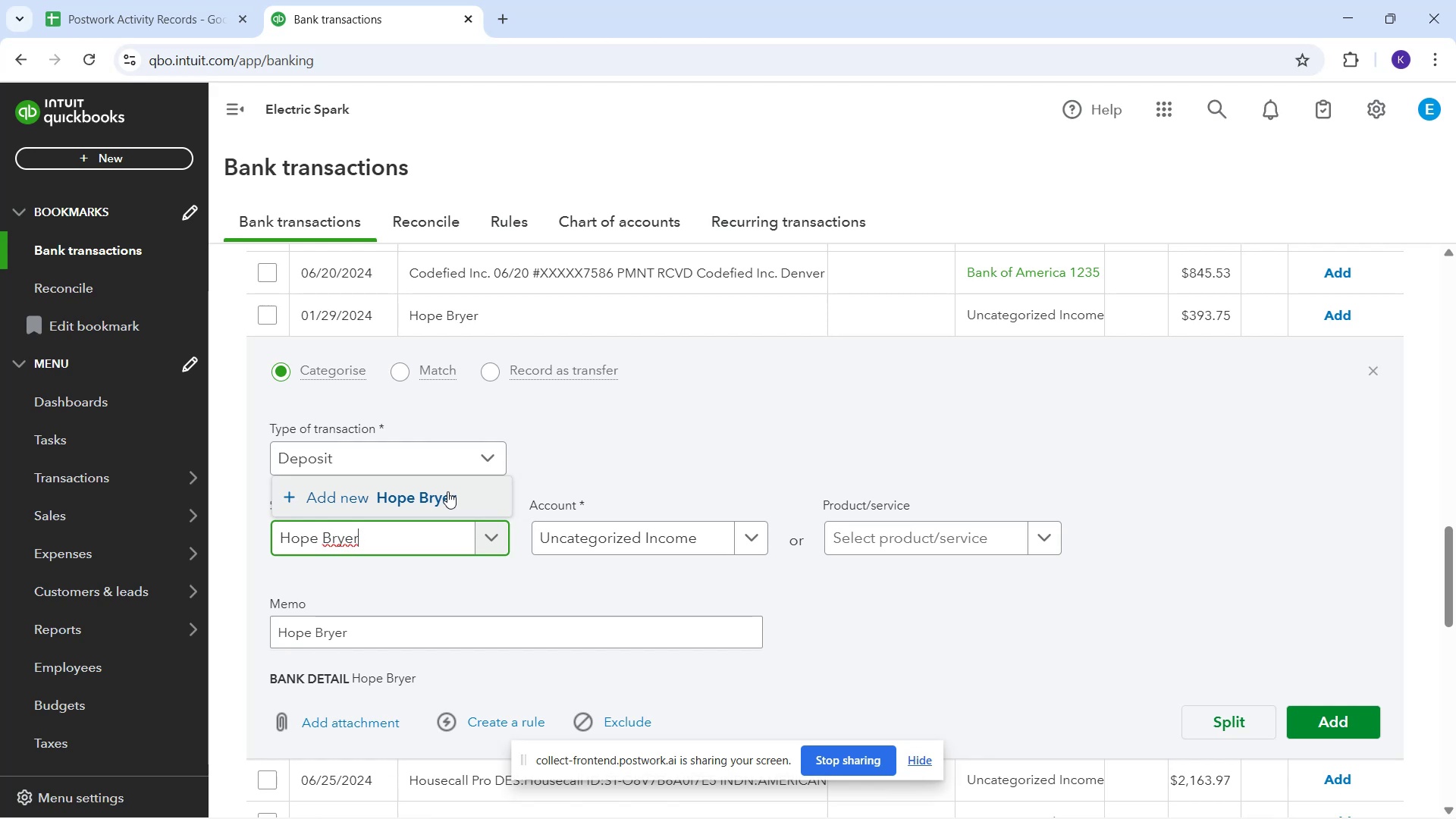 
left_click([450, 501])
 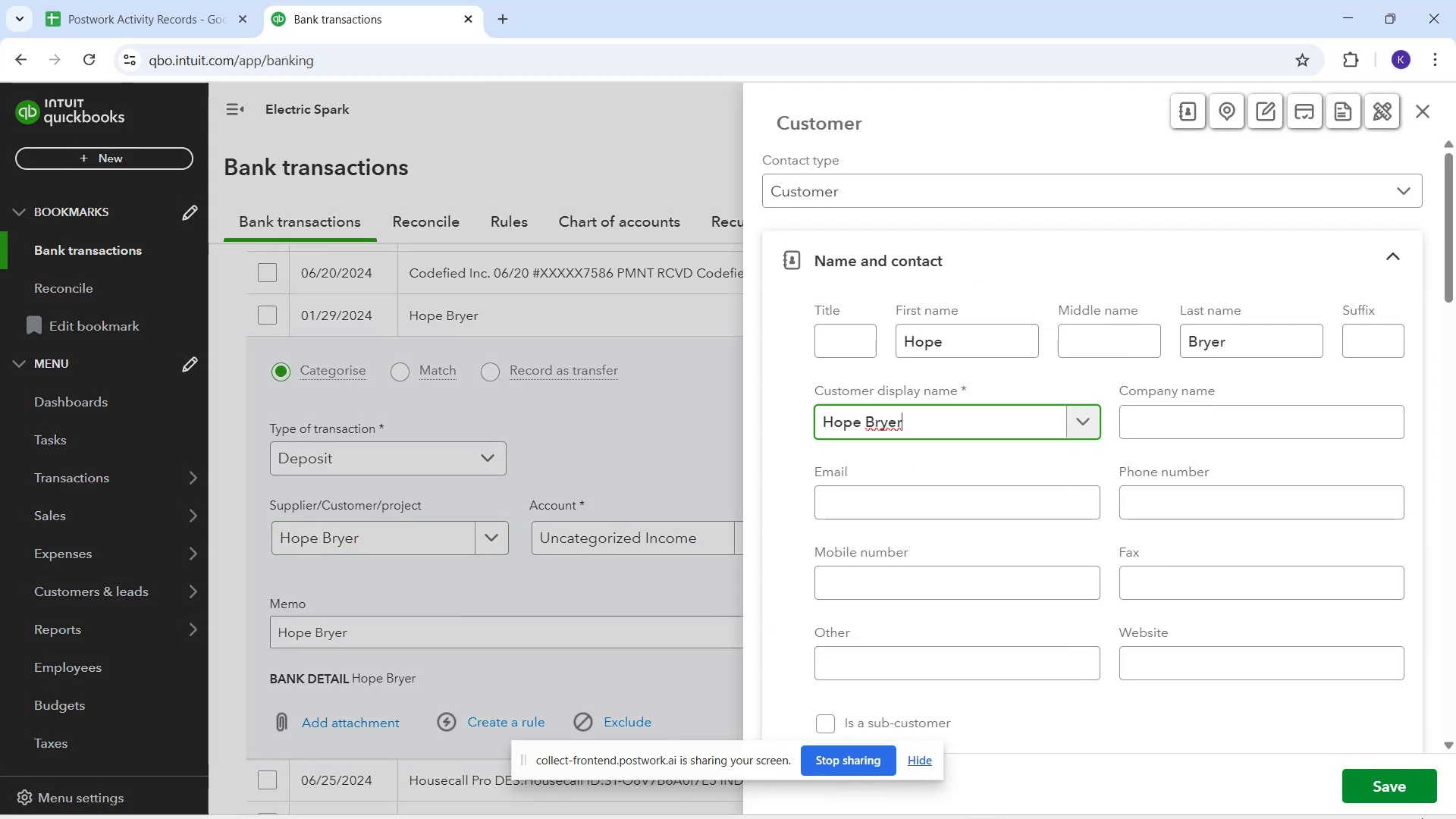 
mouse_move([1349, 780])
 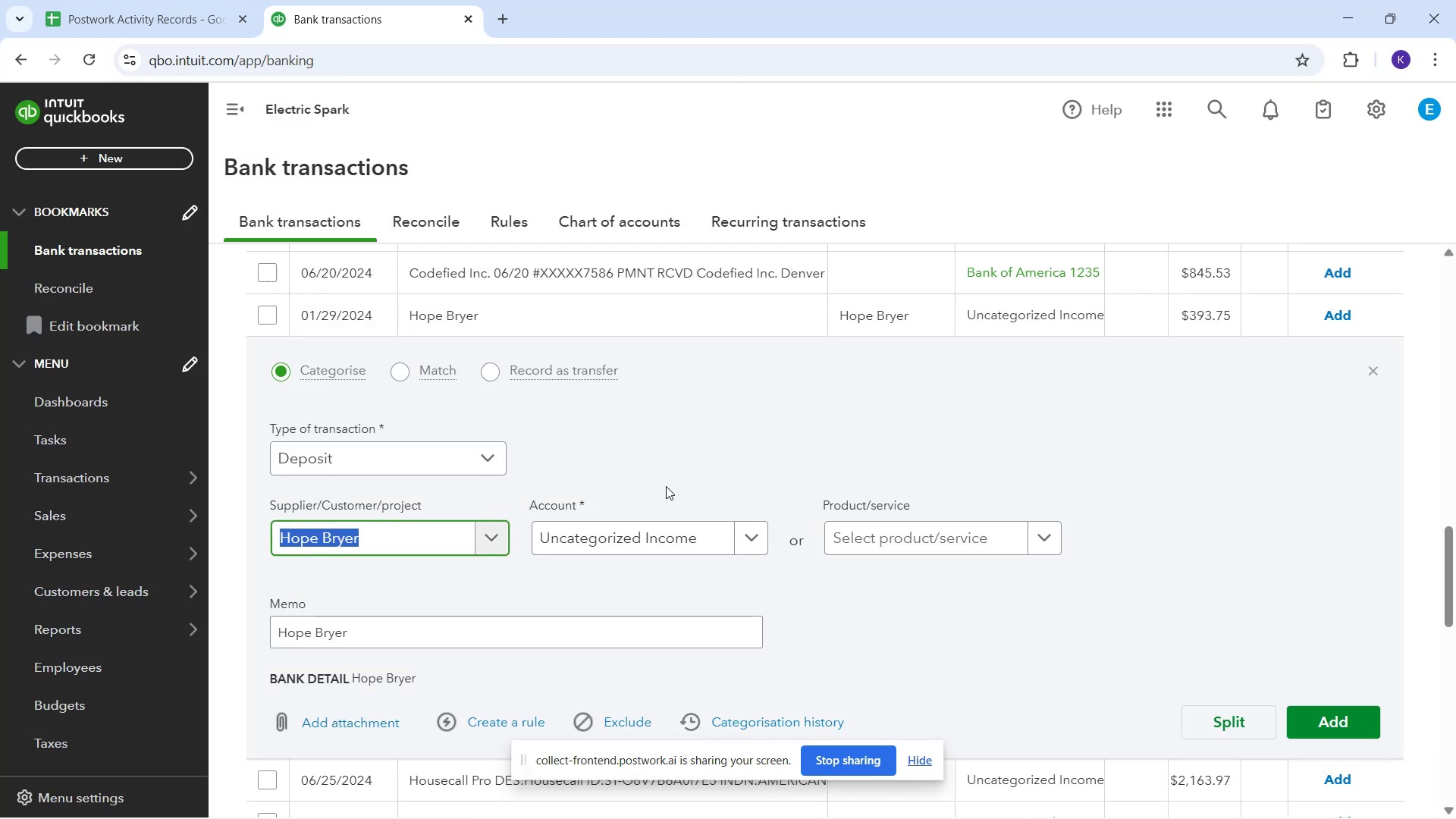 
left_click([690, 531])
 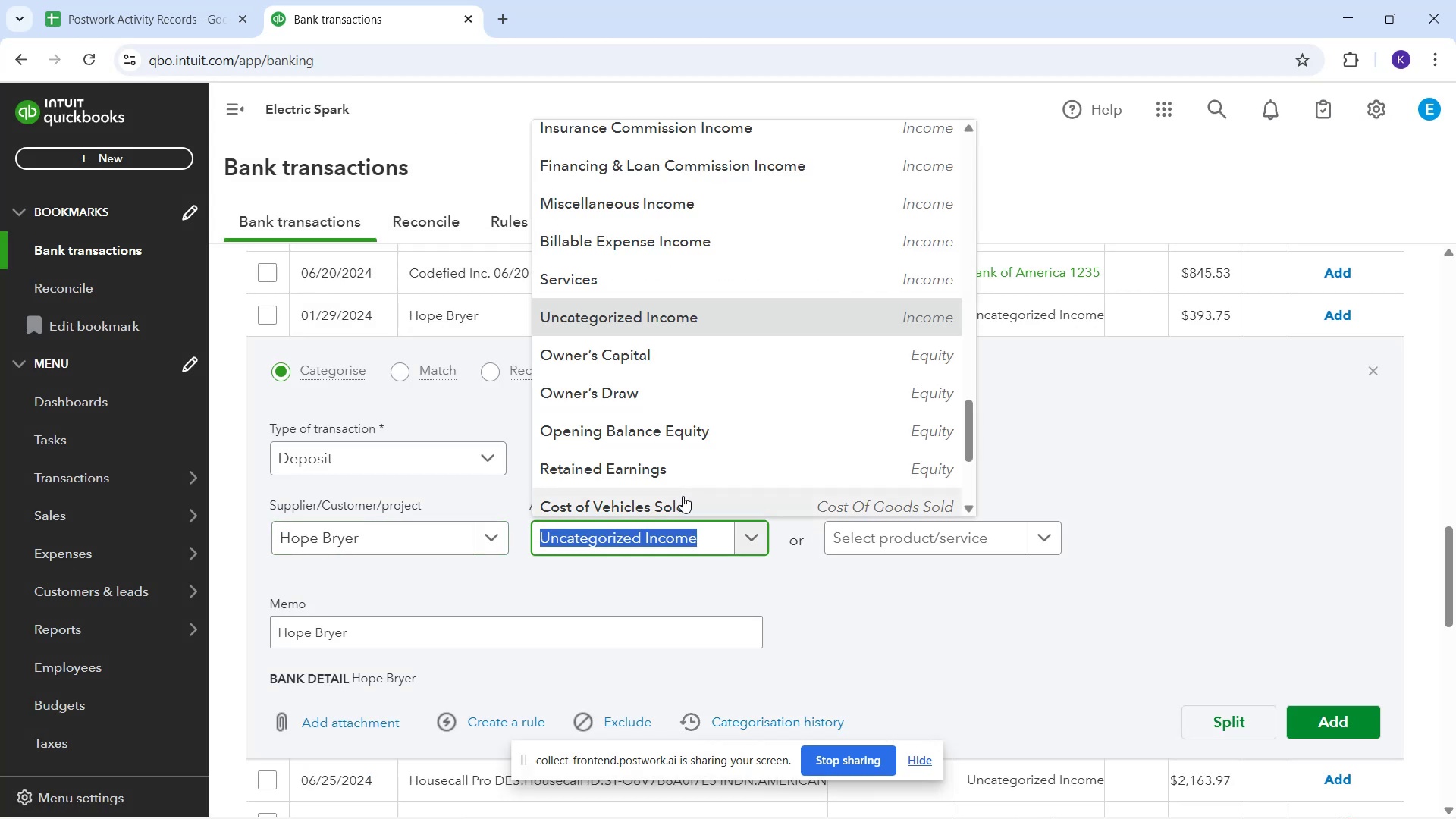 
type(ser)
 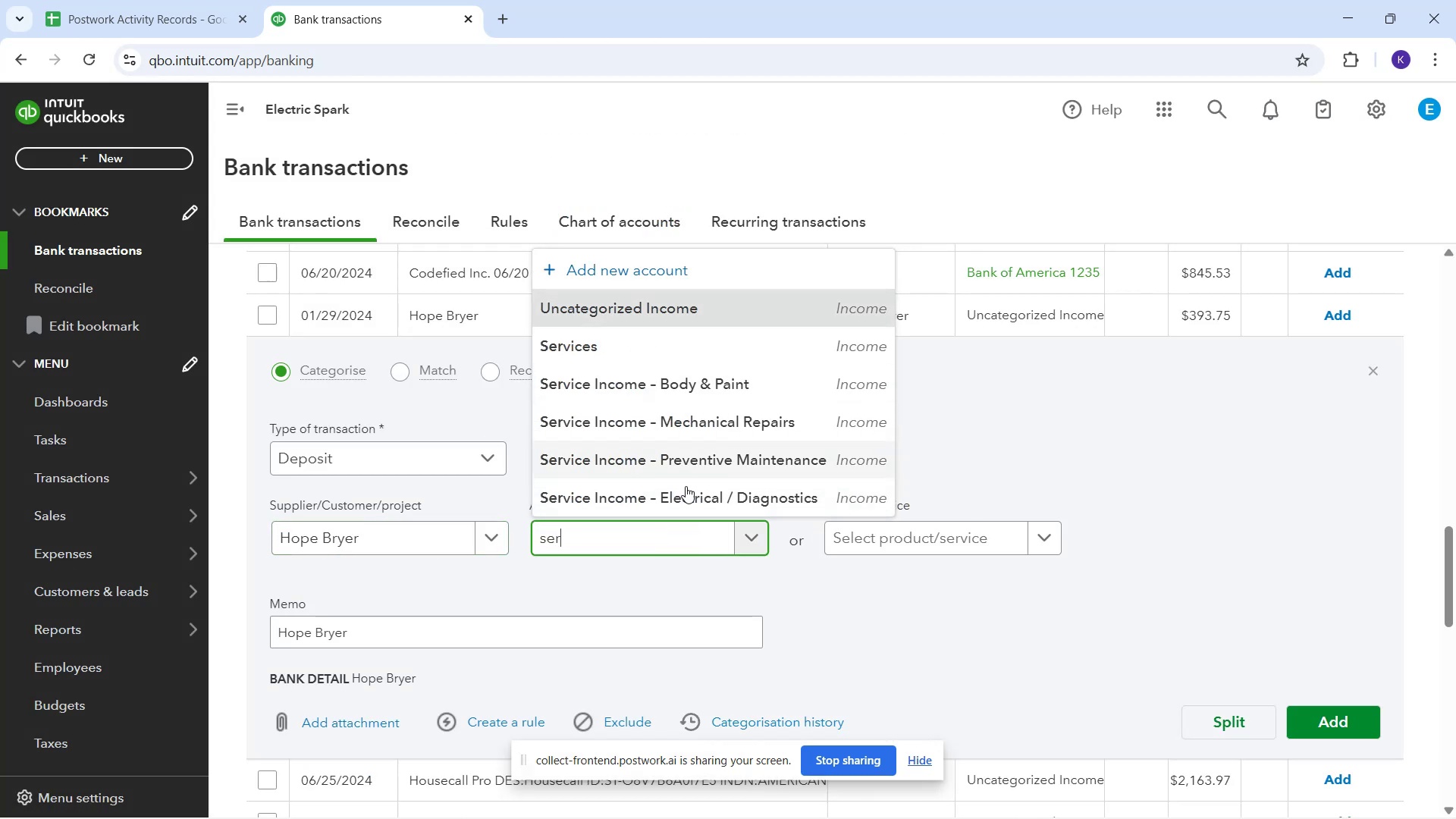 
left_click([684, 500])
 